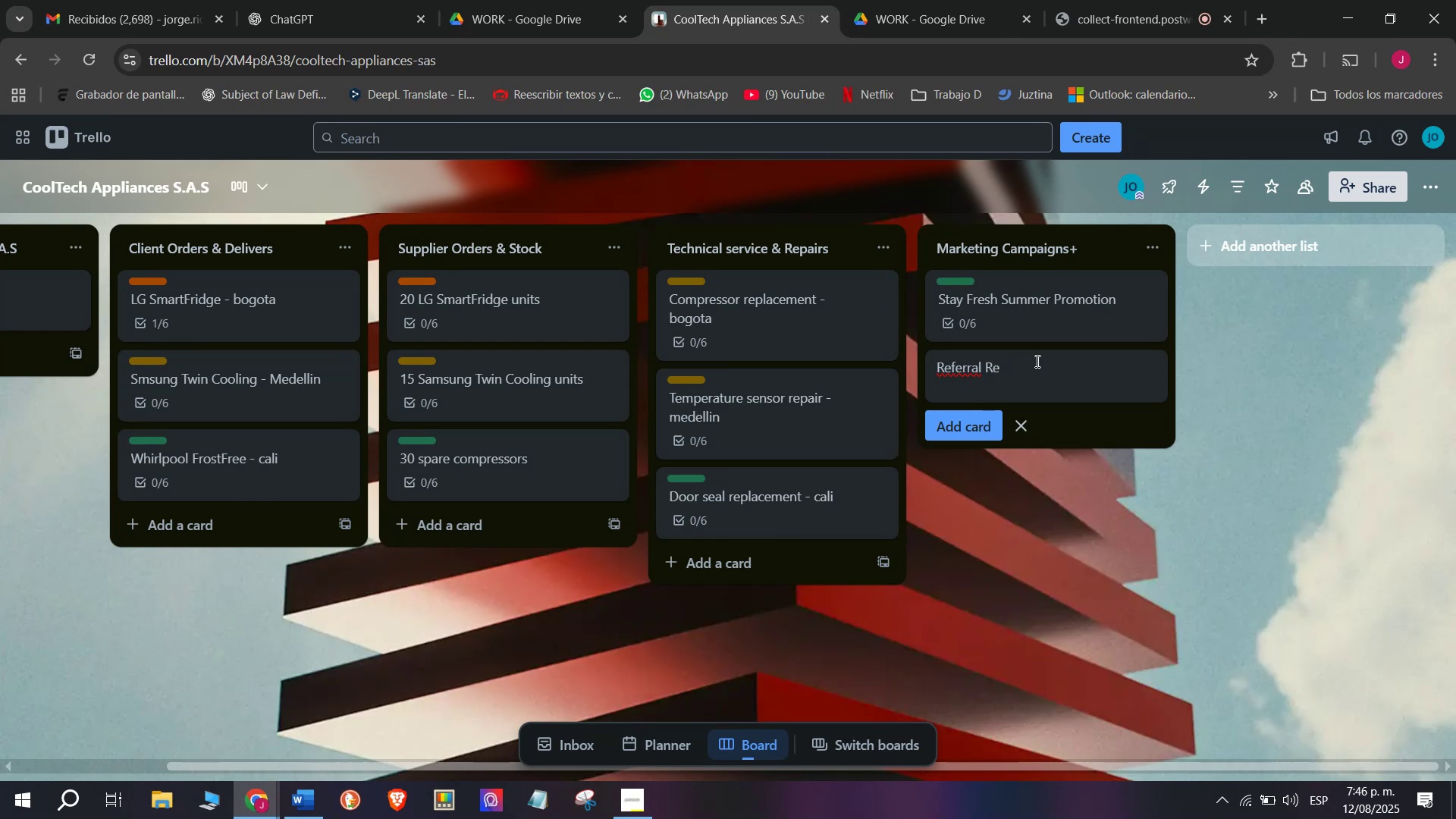 
key(Backspace)
 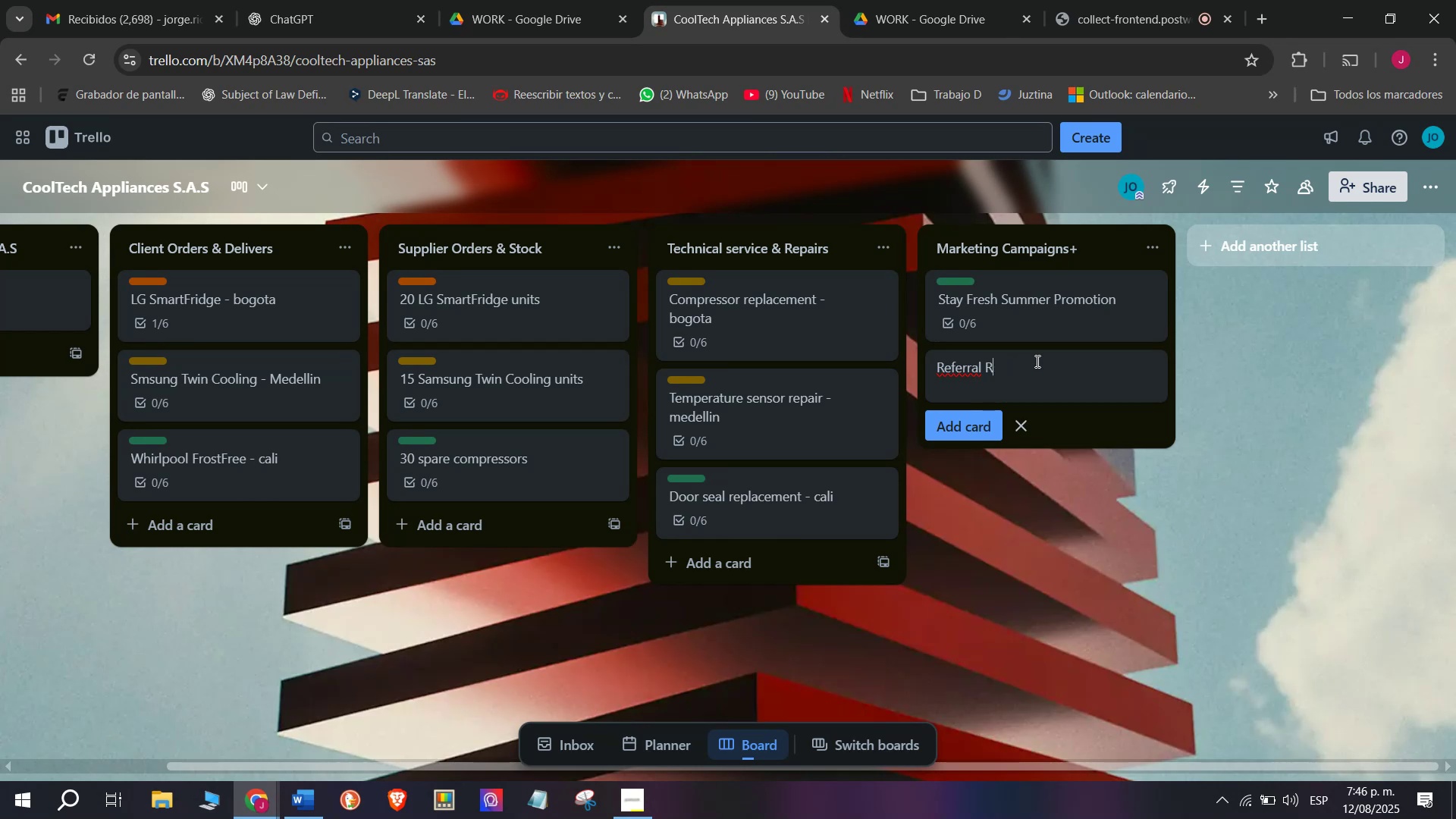 
key(Backspace)
 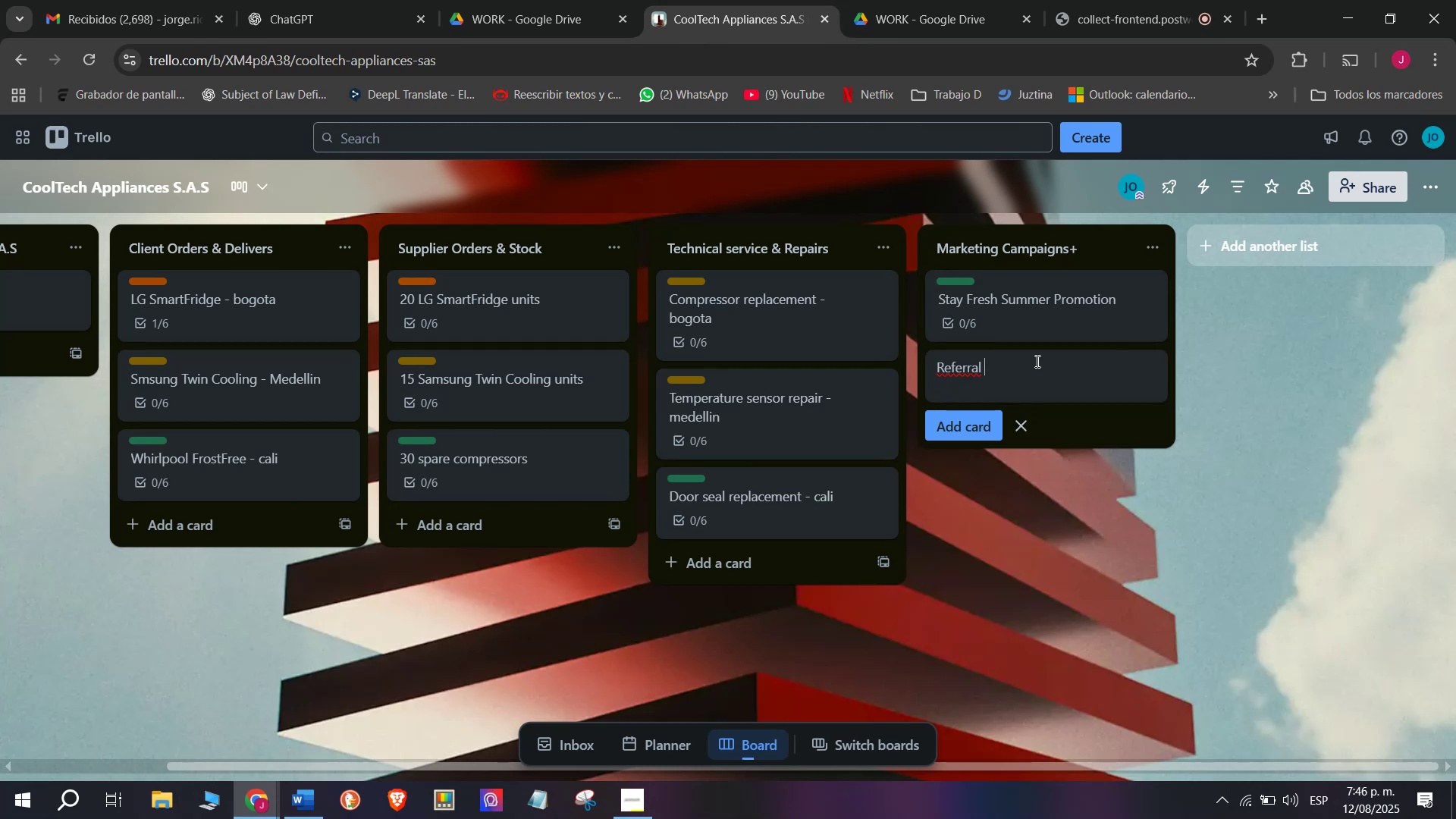 
wait(5.27)
 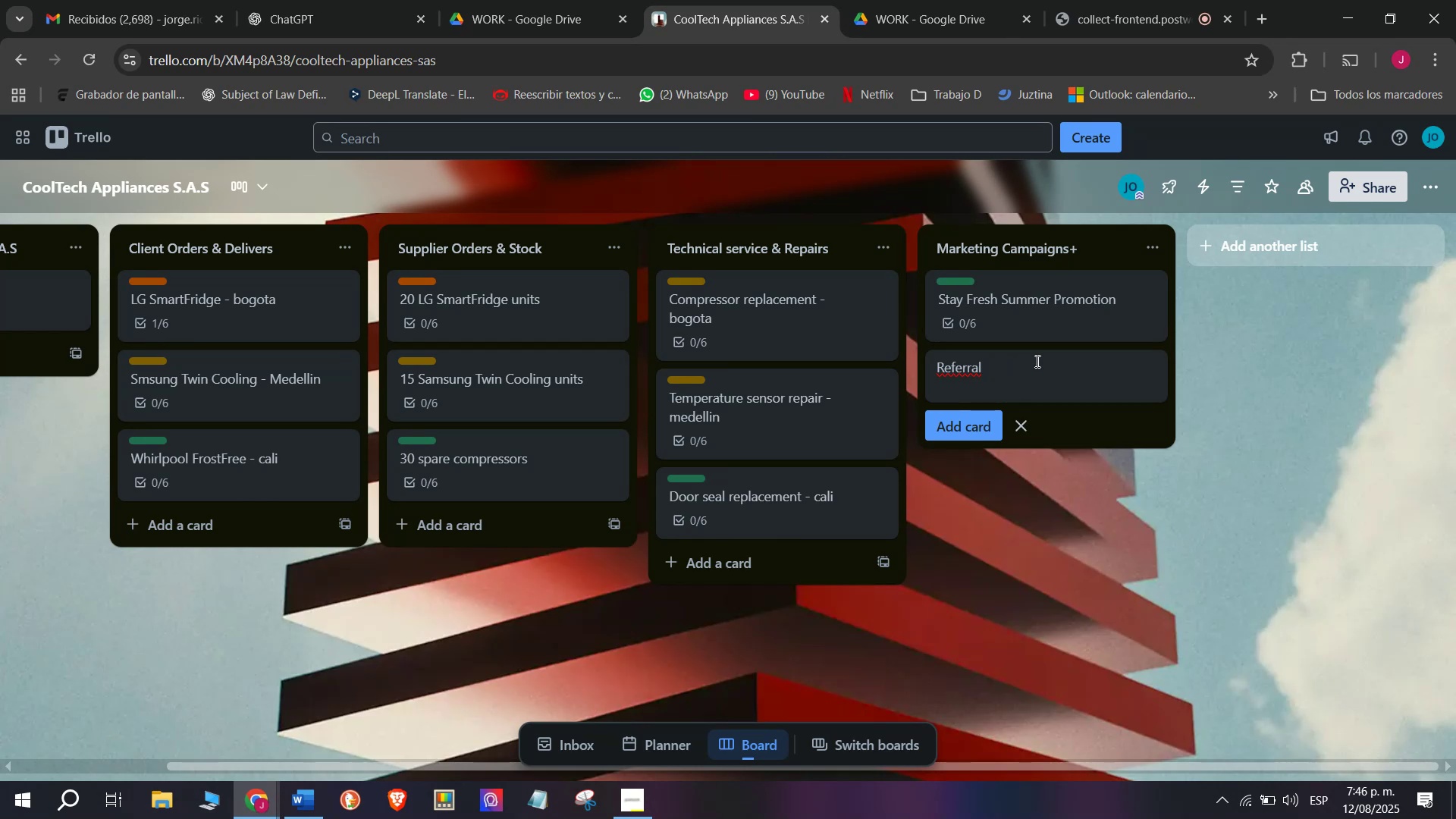 
type(Rewards Program)
 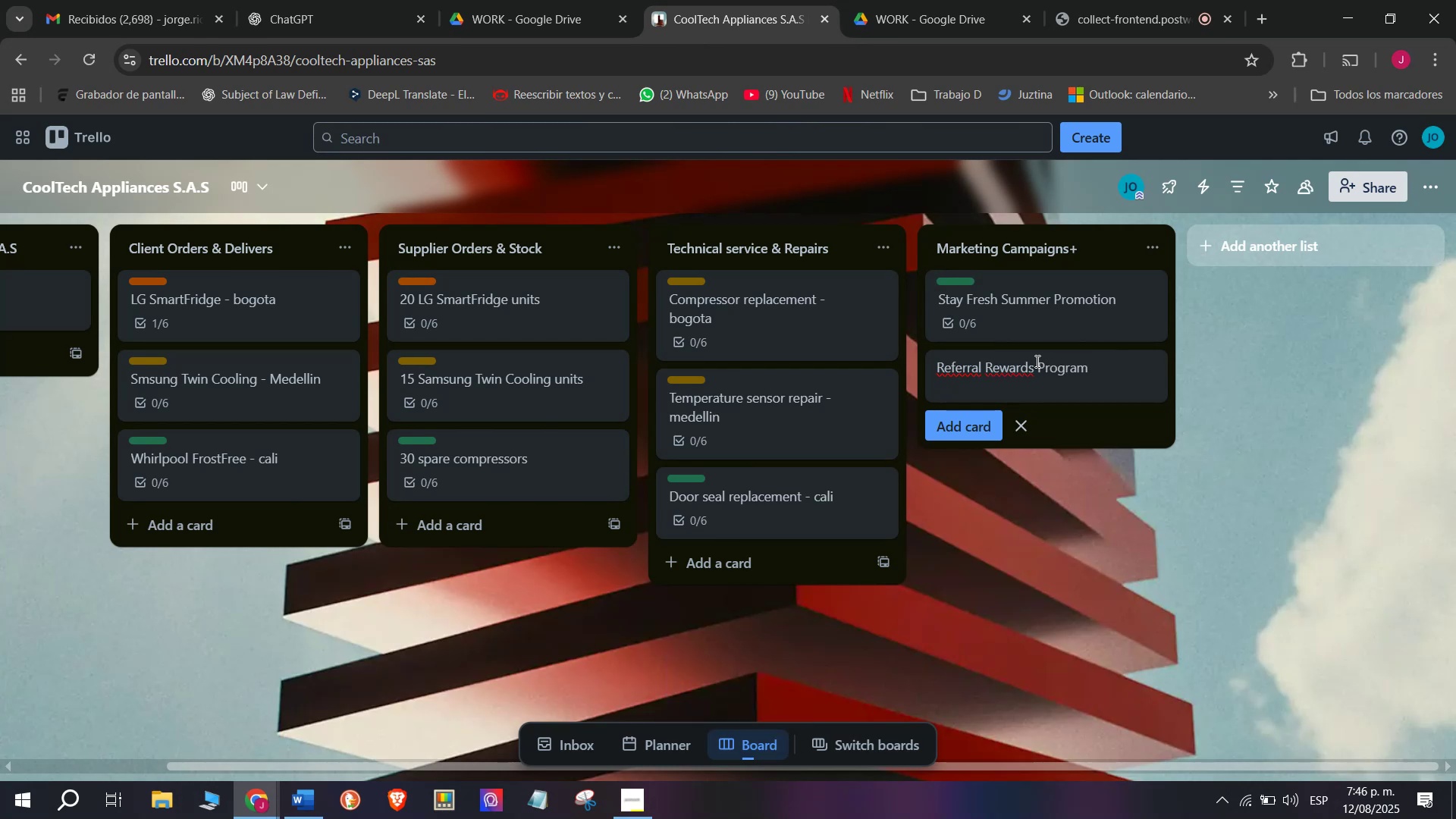 
key(Enter)
 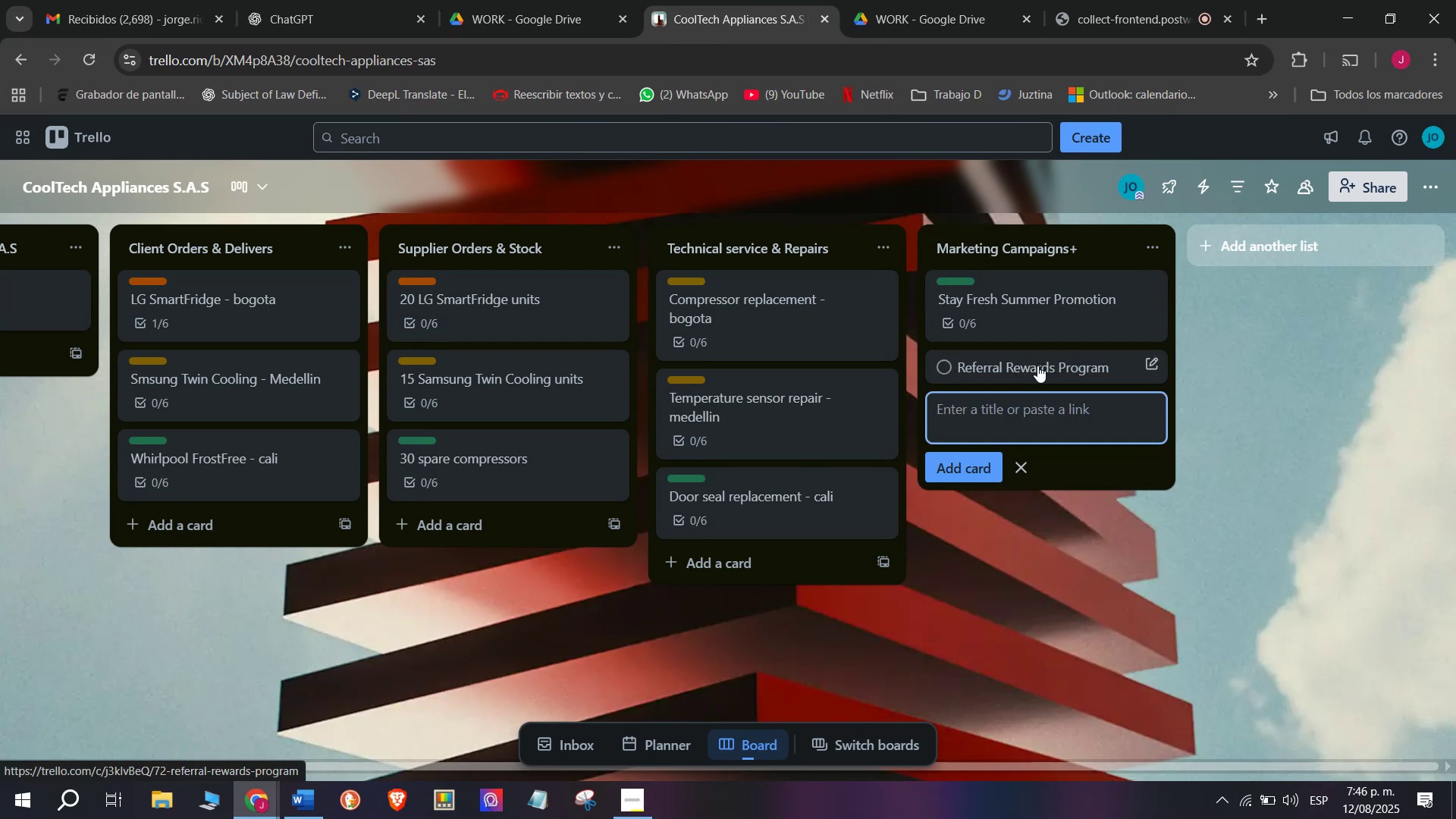 
left_click([1037, 366])
 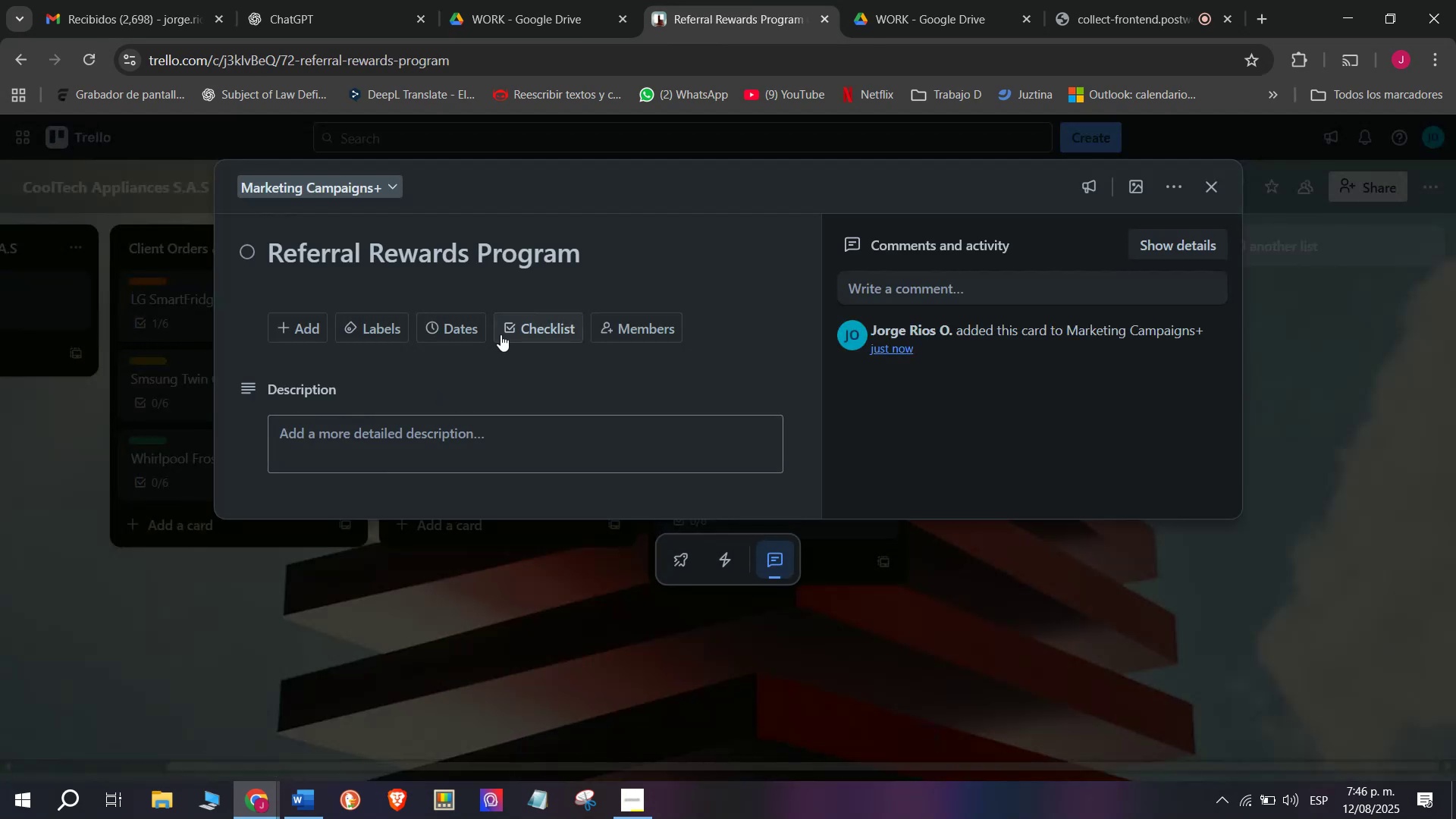 
left_click([519, 330])
 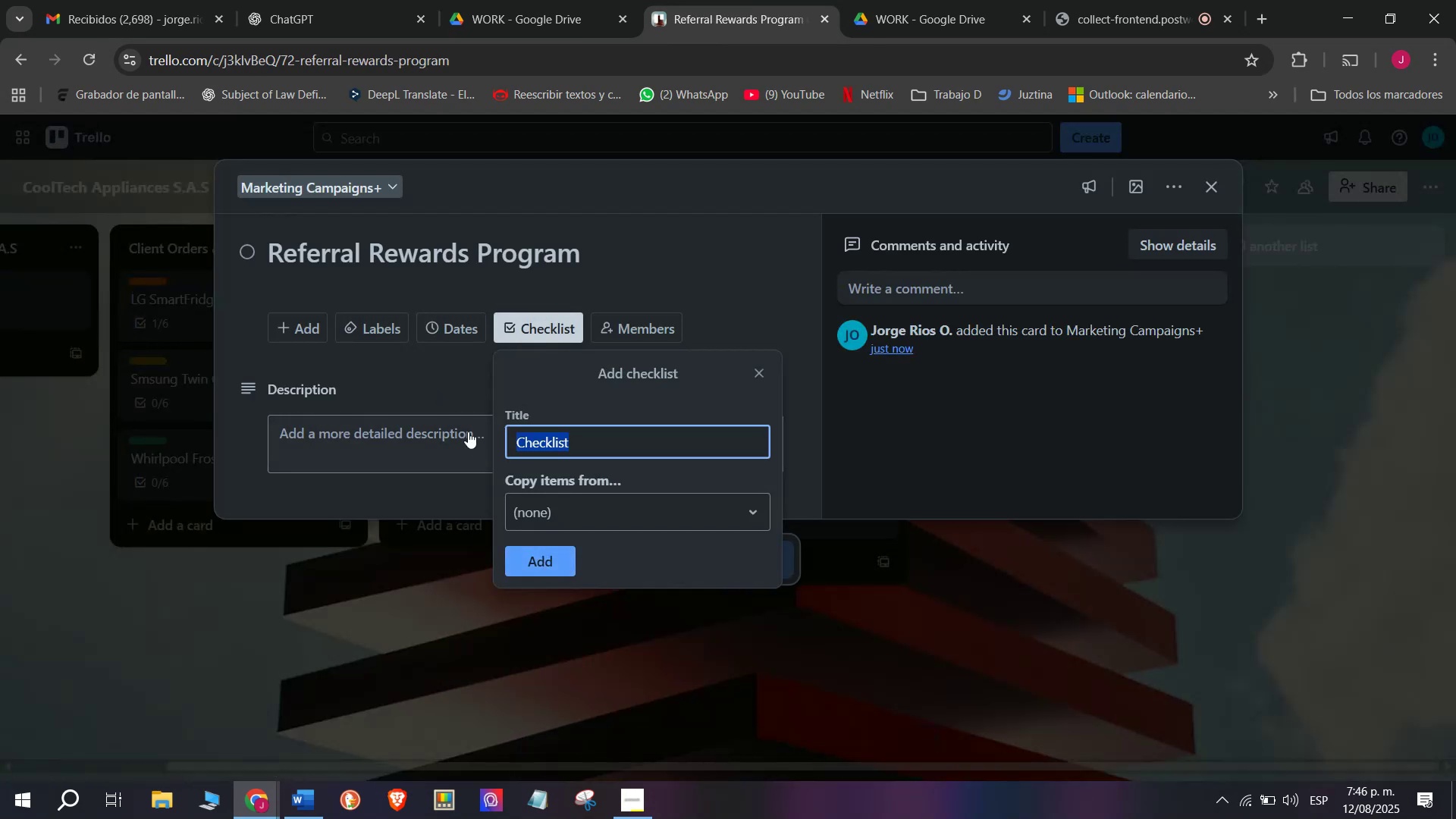 
scroll: coordinate [377, 526], scroll_direction: down, amount: 5.0
 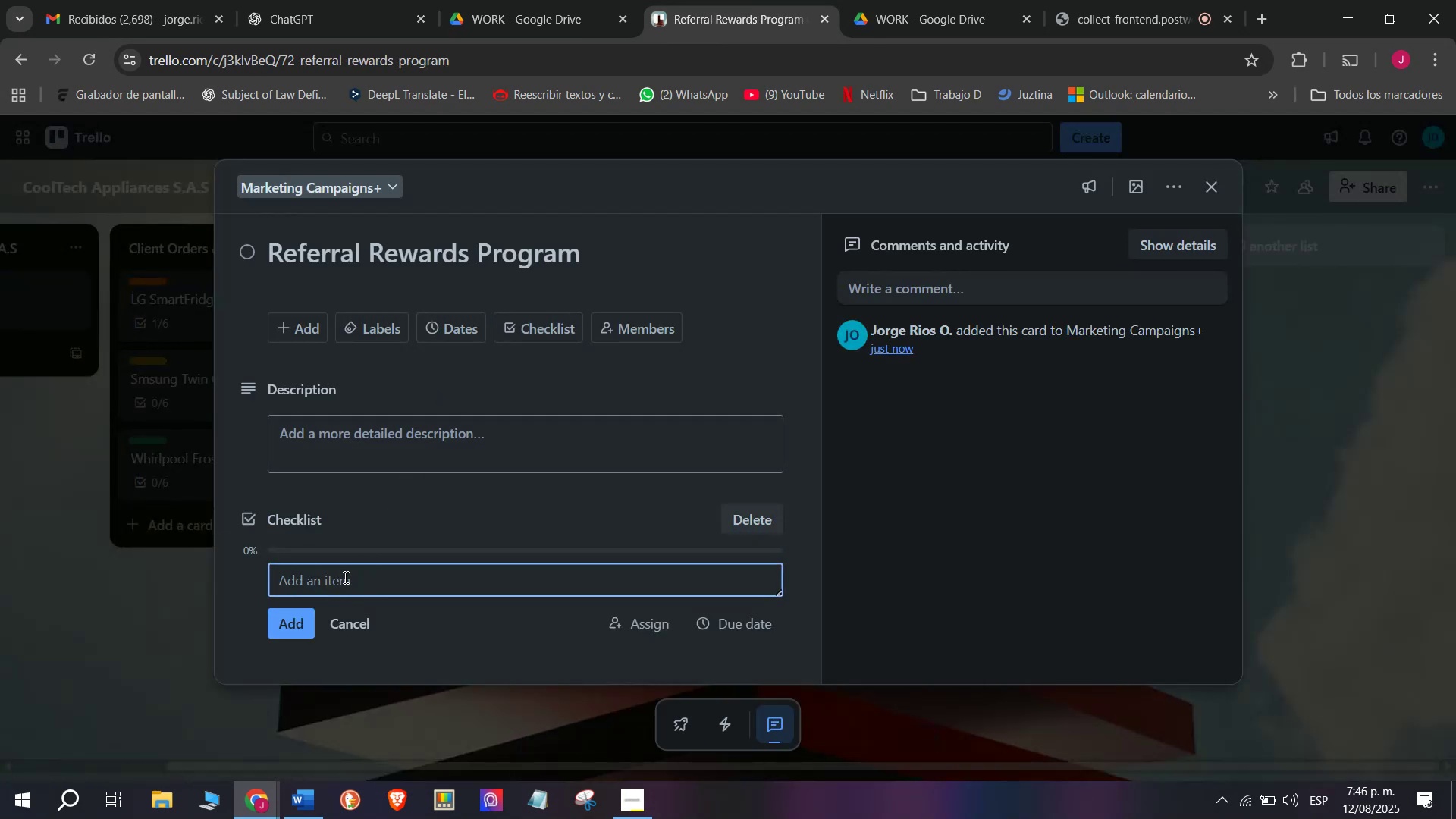 
left_click([344, 576])
 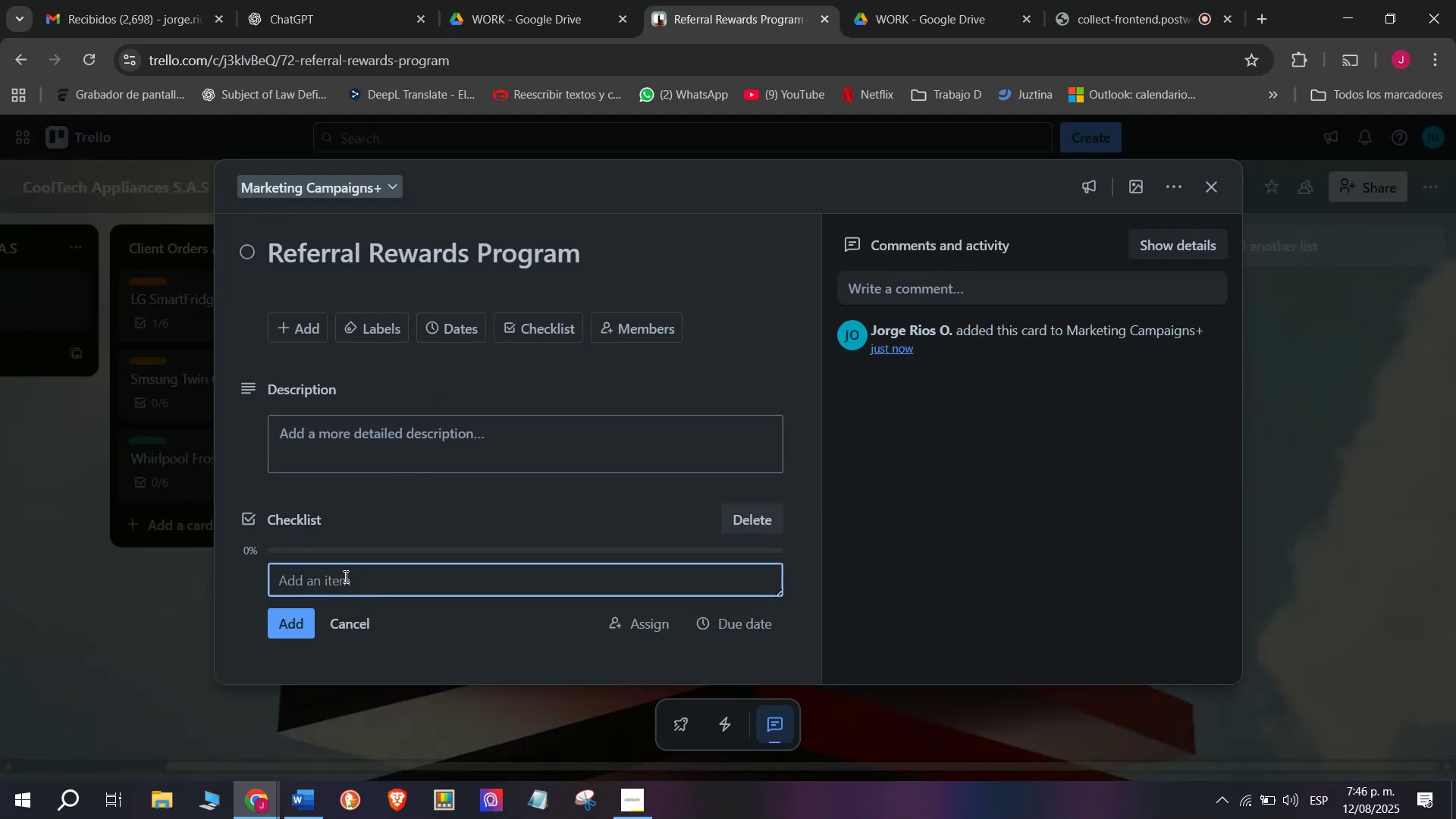 
type(Define referral rewarsa)
key(Backspace)
key(Backspace)
type(ds)
 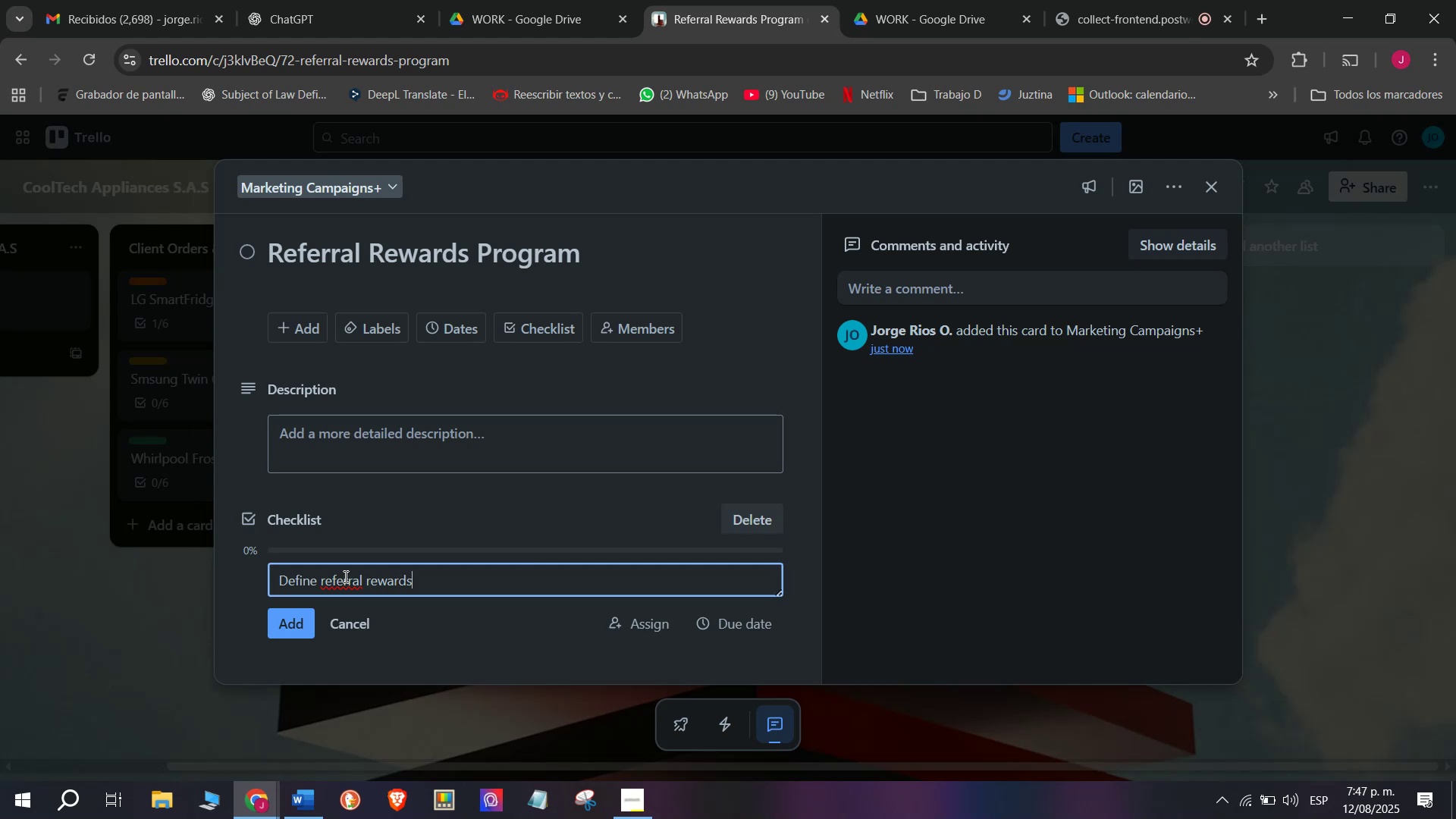 
key(Enter)
 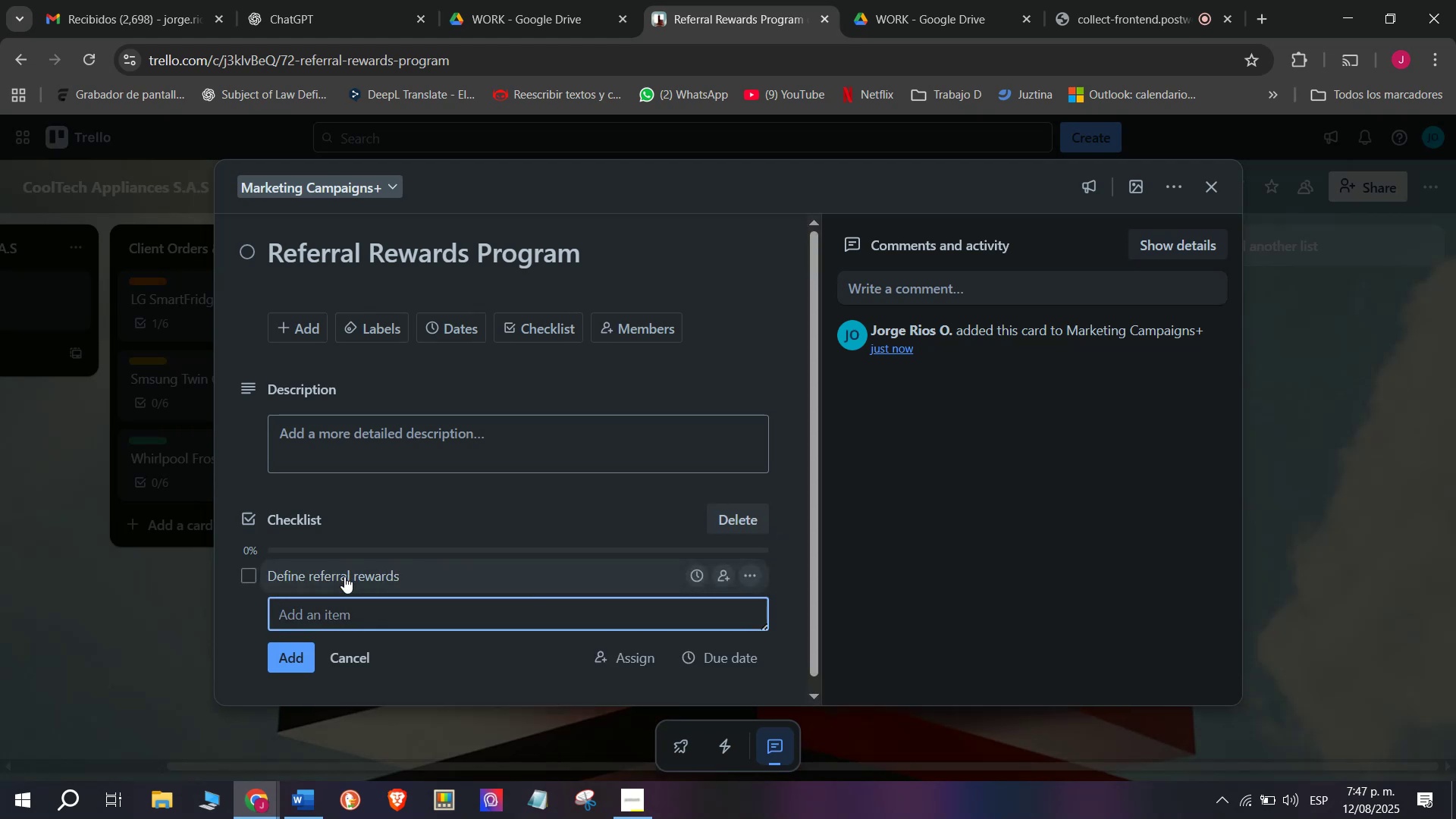 
type(Launch program )
 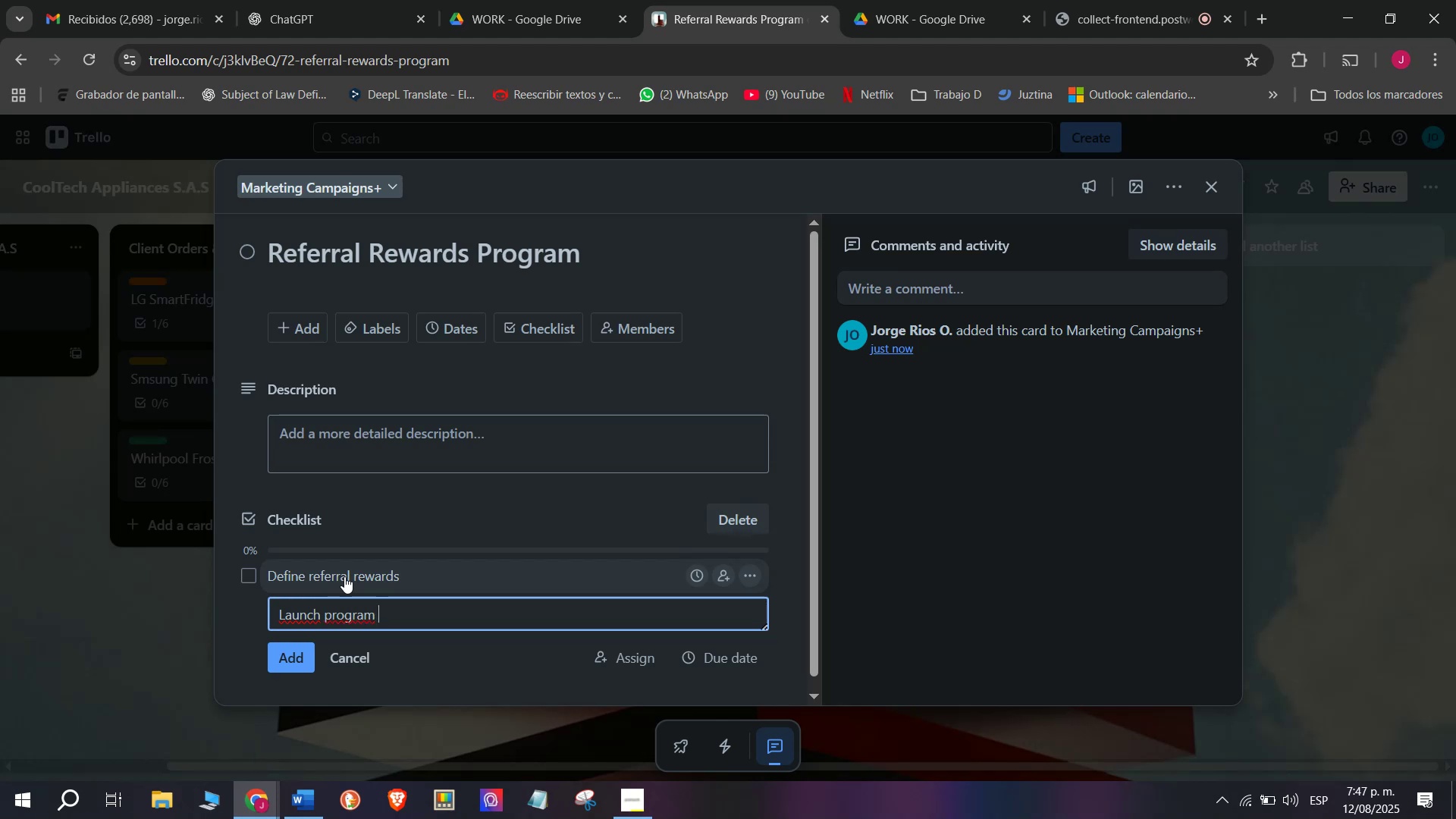 
key(Enter)
 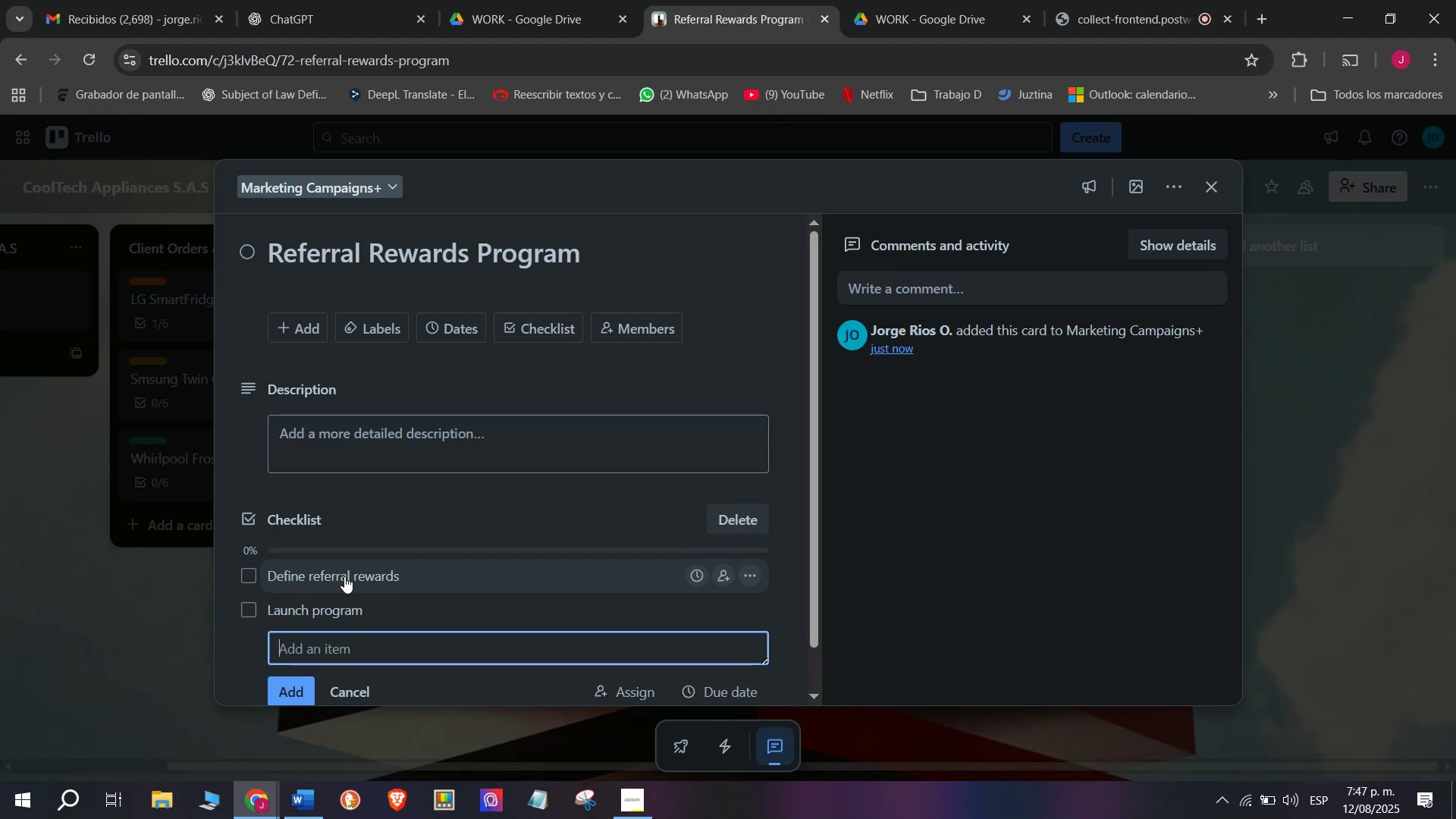 
type(Track)
 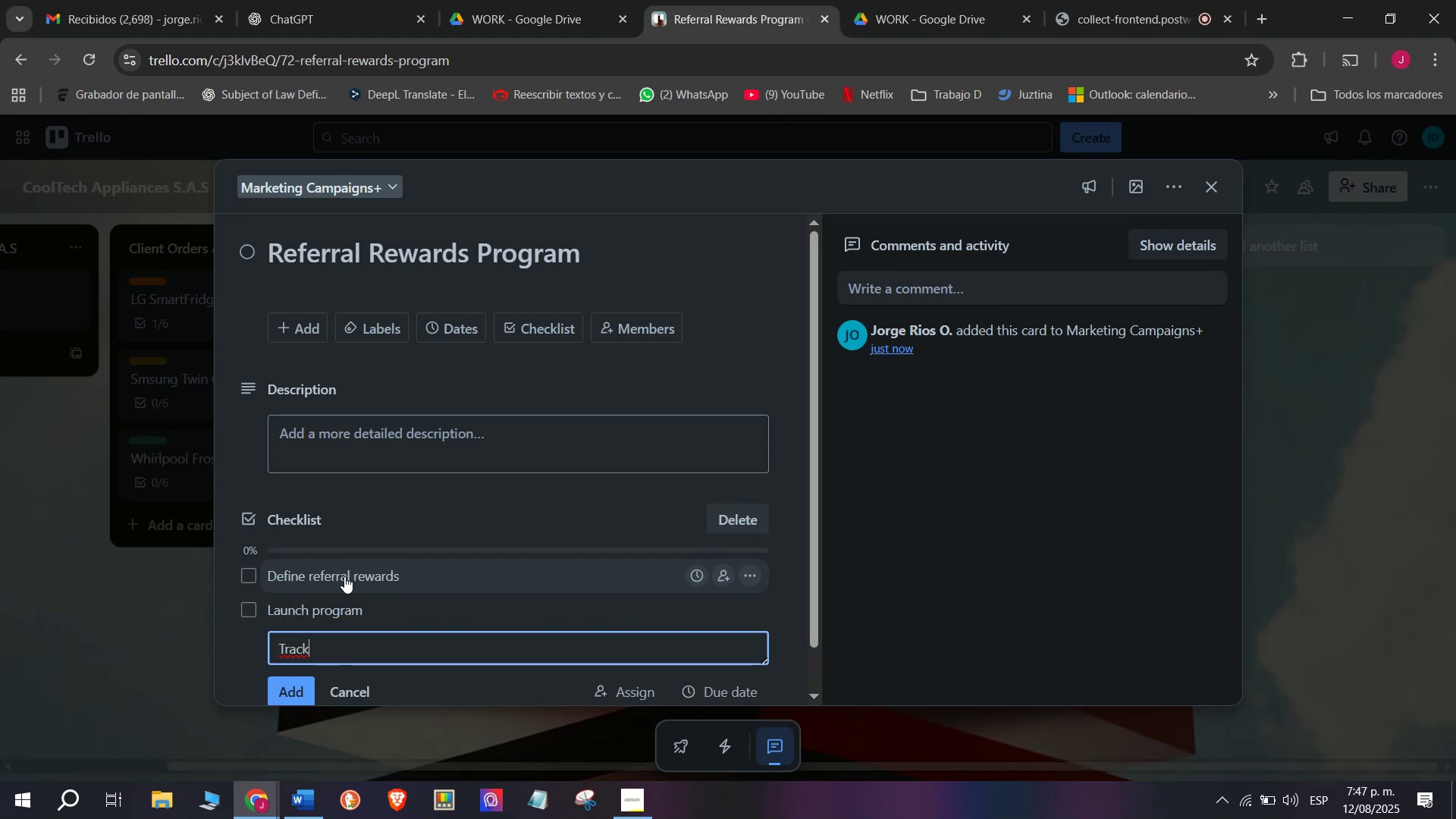 
wait(5.77)
 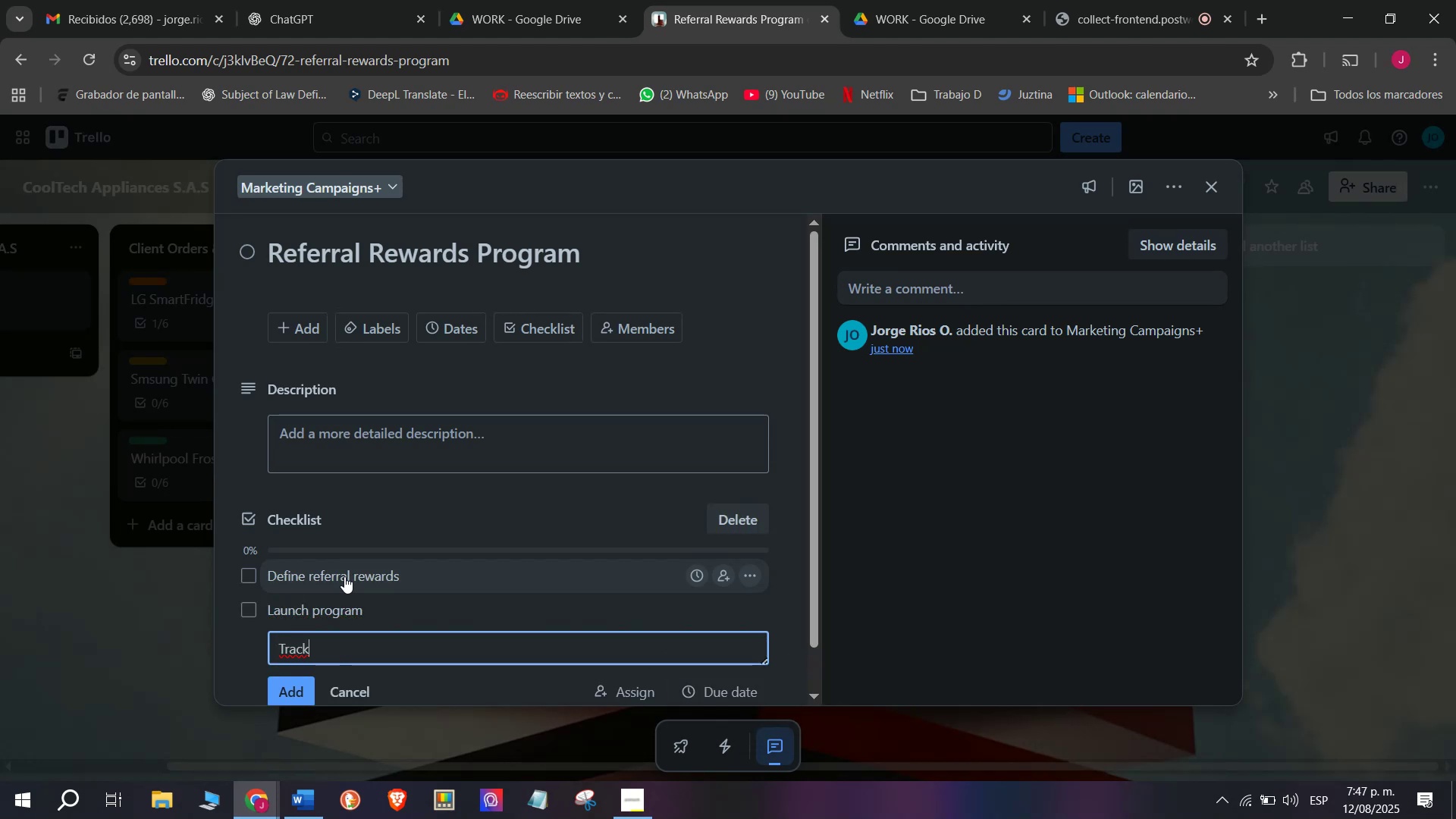 
type( participants)
 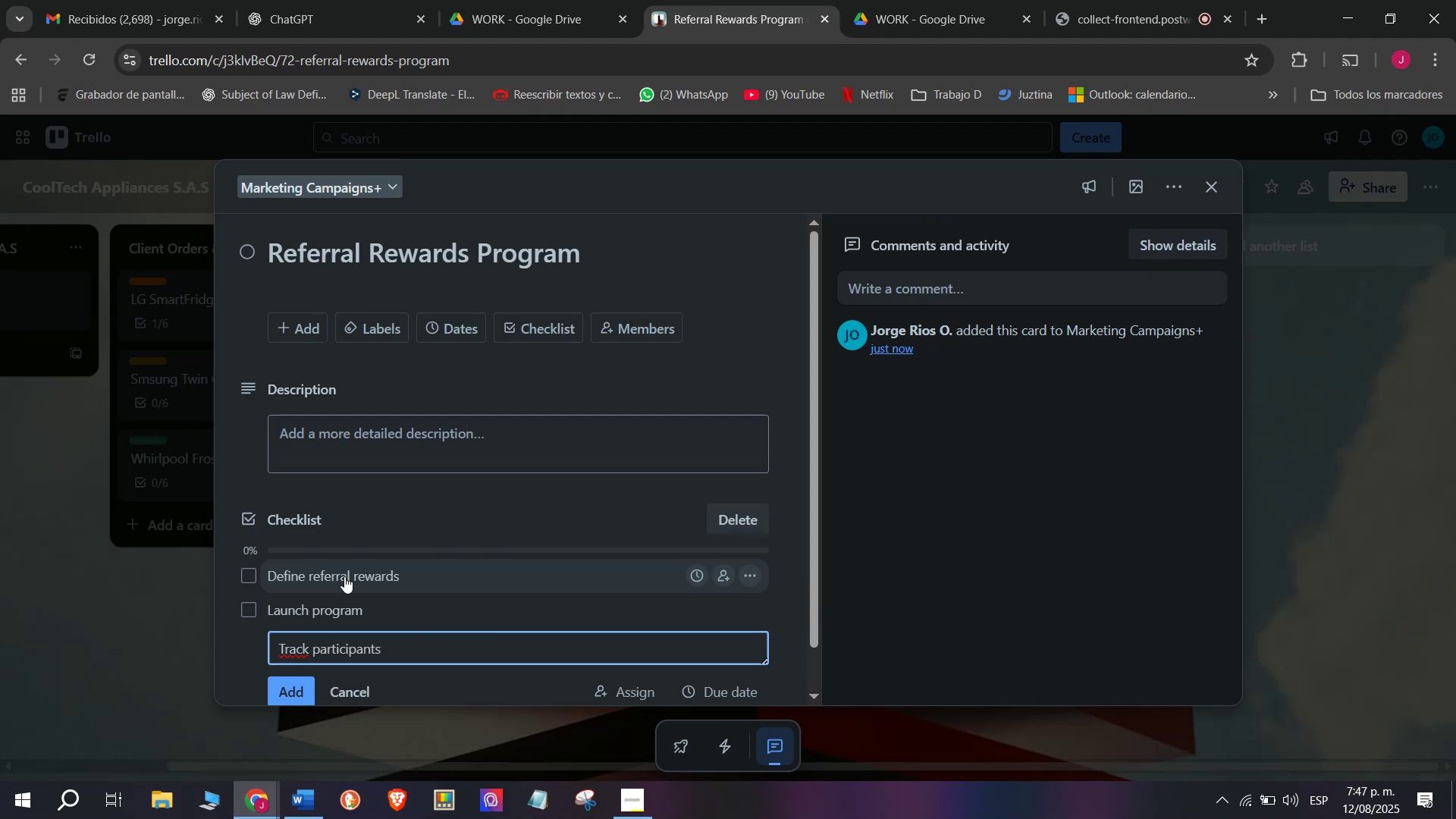 
key(Enter)
 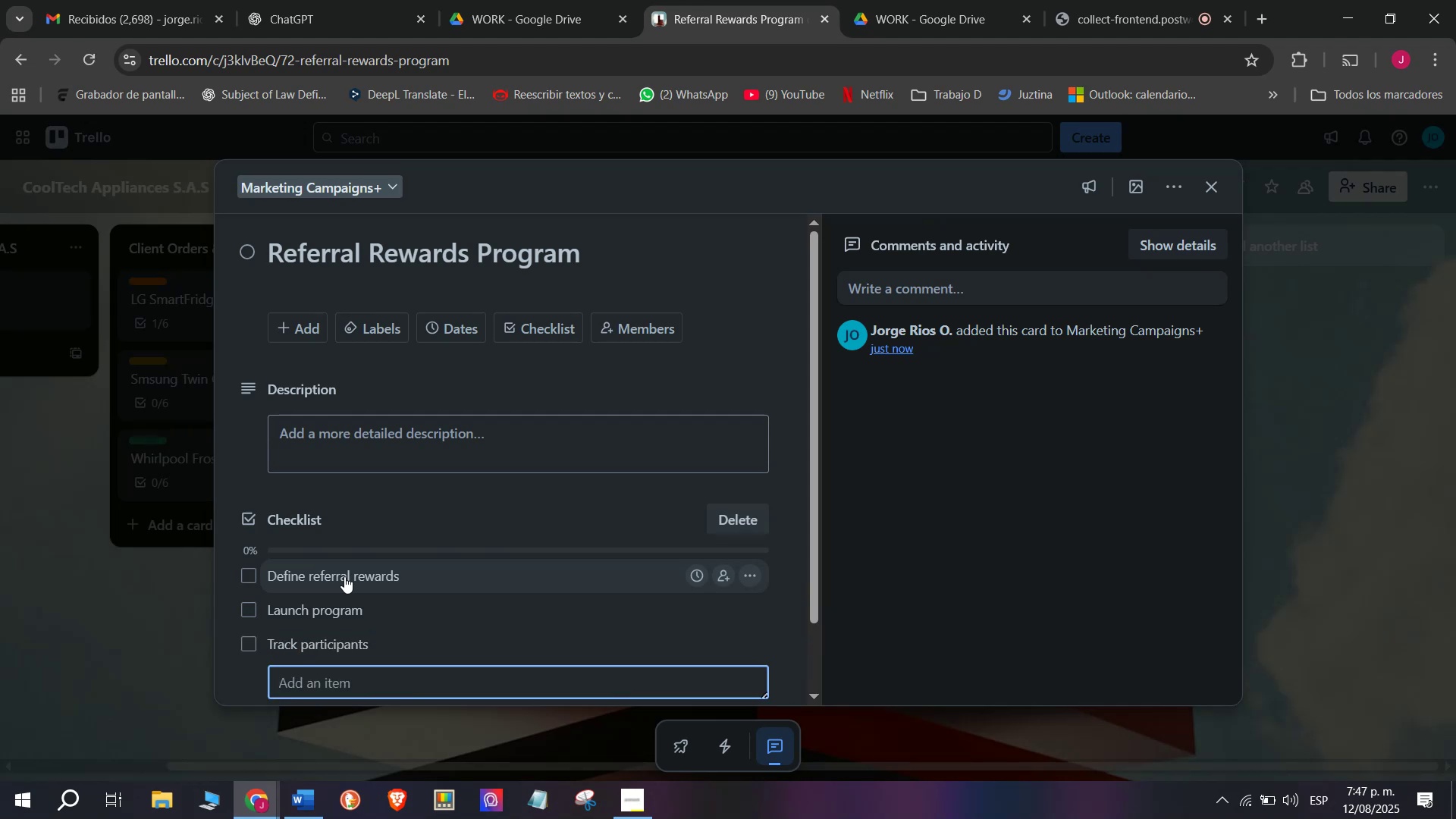 
type(Reward customers)
 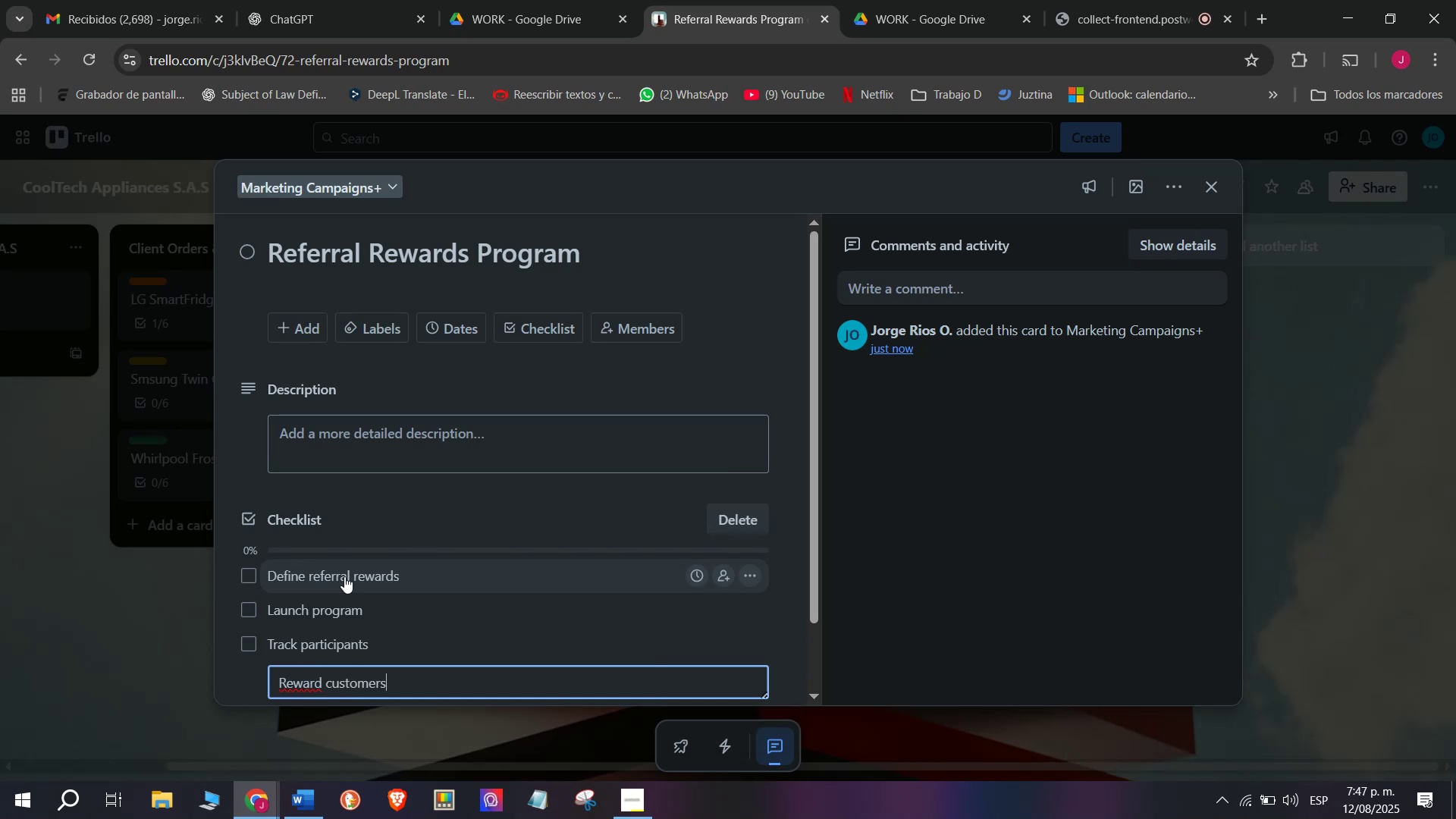 
key(Enter)
 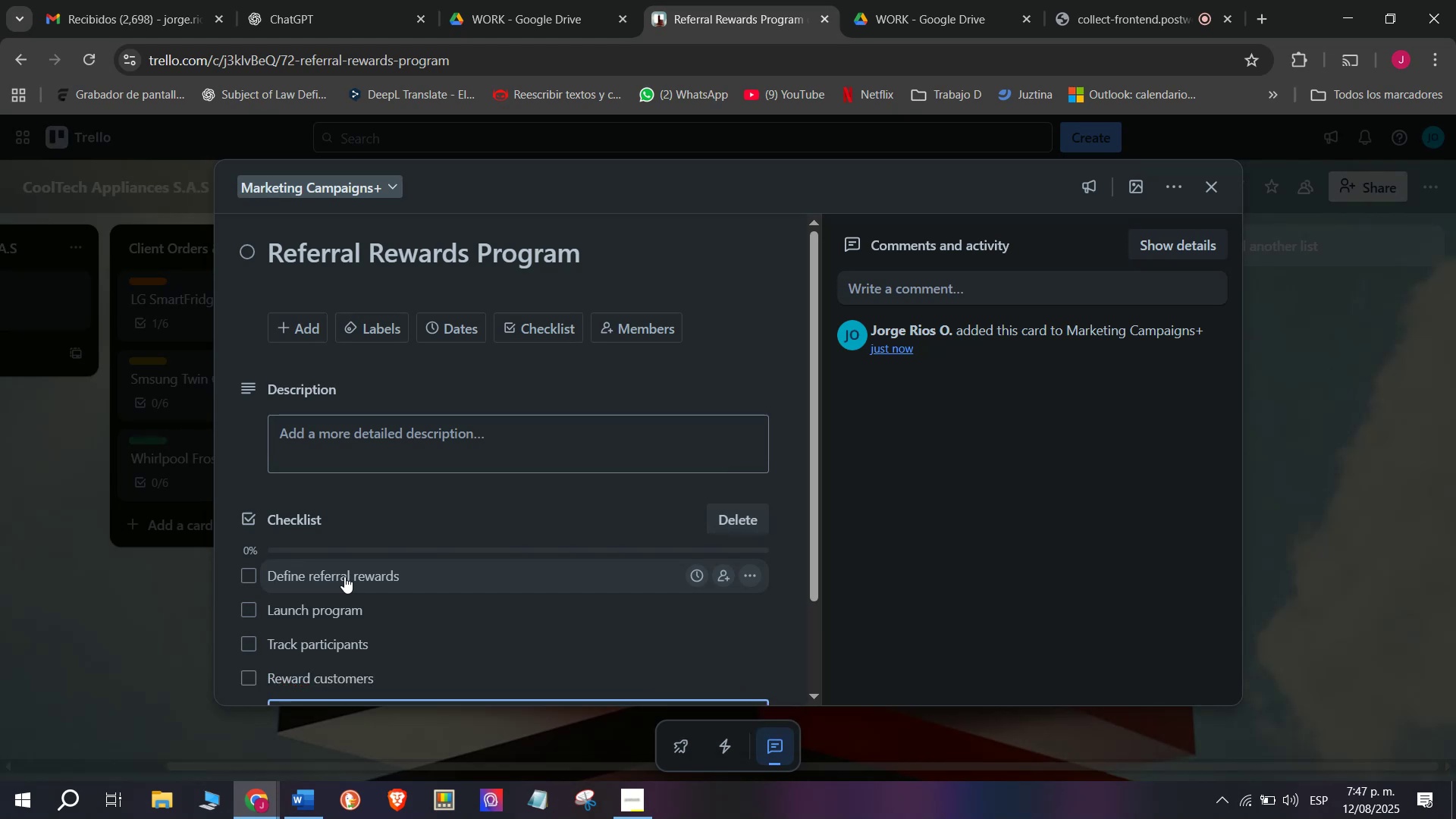 
scroll: coordinate [344, 576], scroll_direction: down, amount: 1.0
 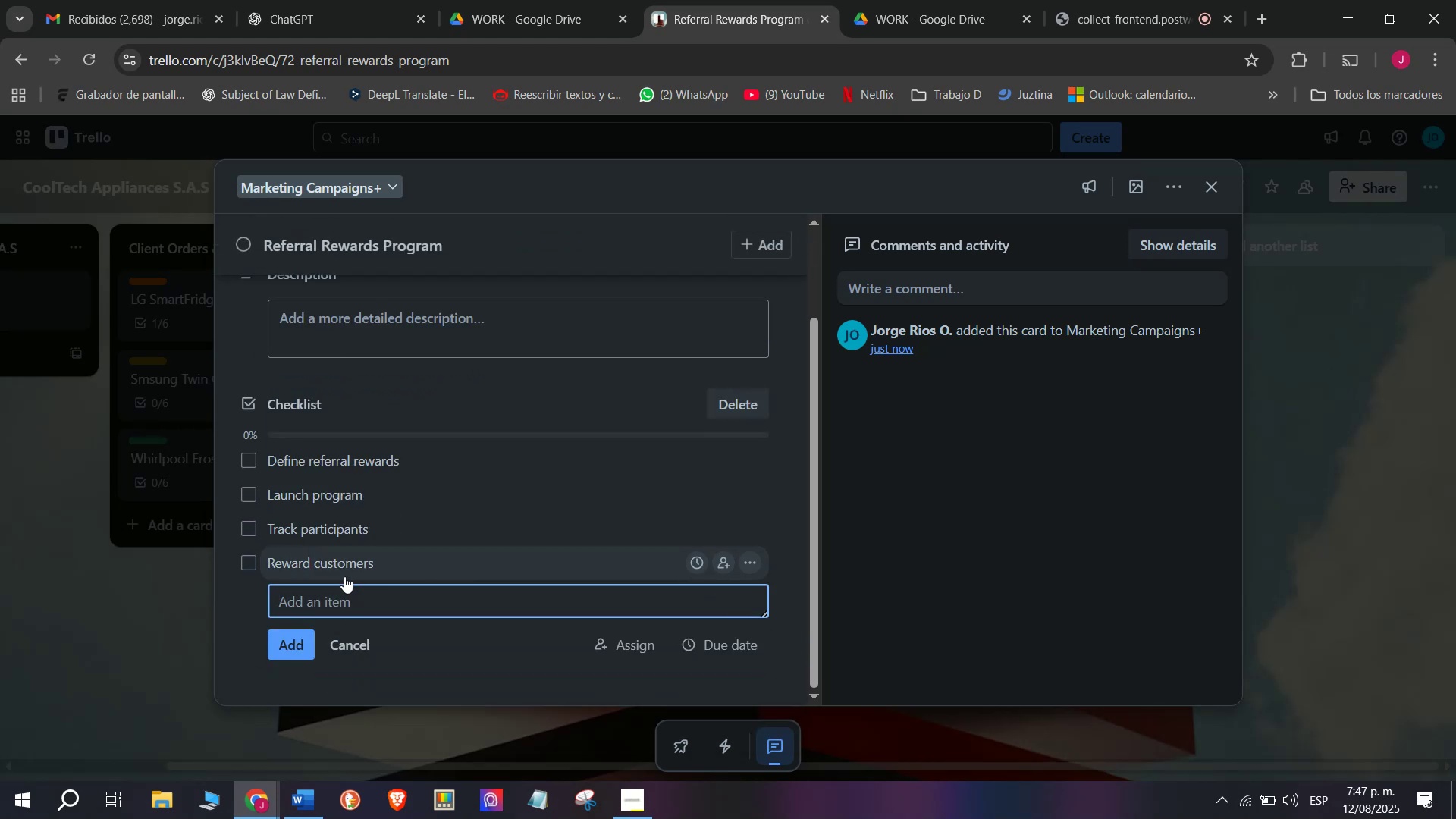 
type(Share )
 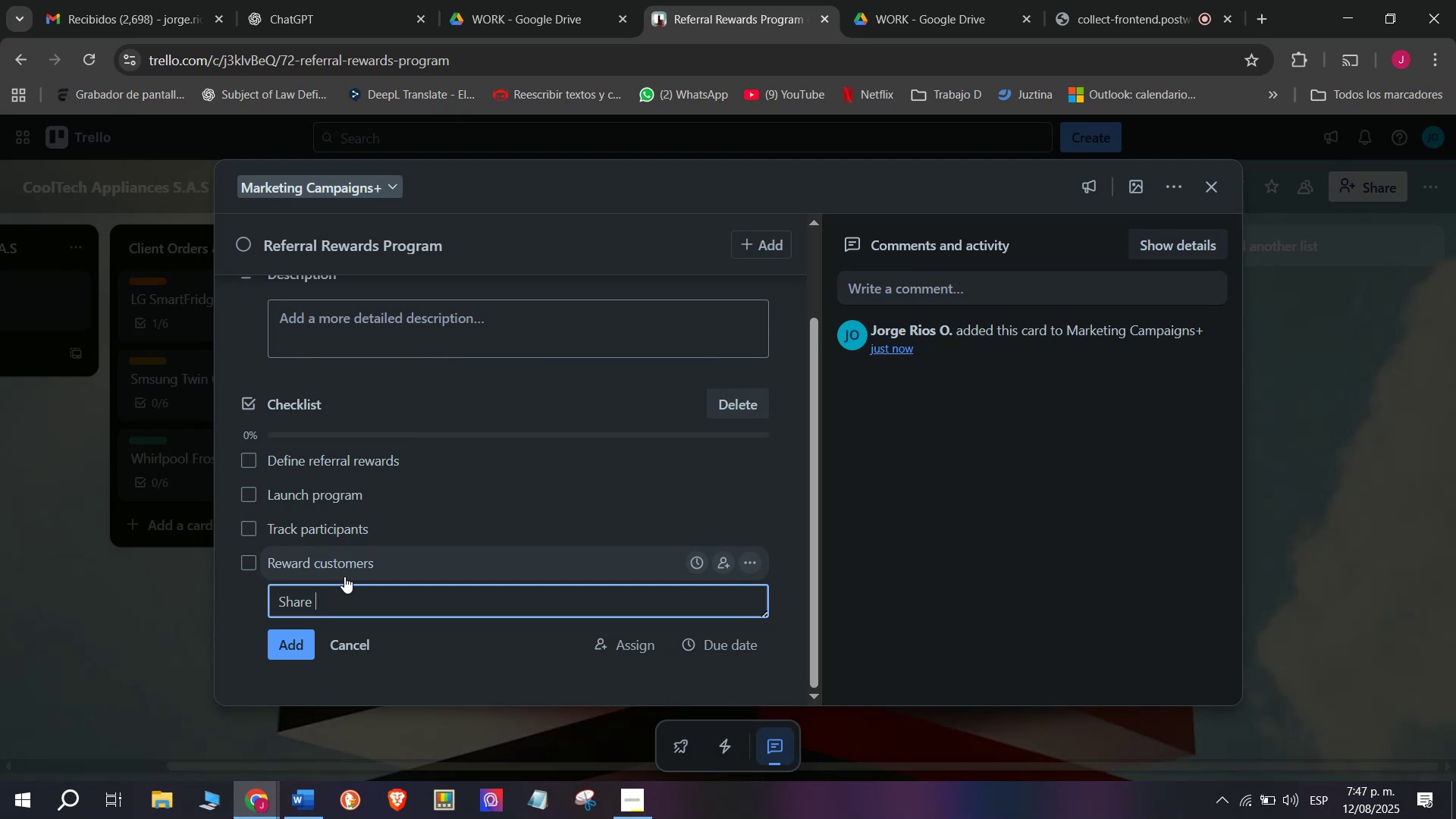 
wait(5.96)
 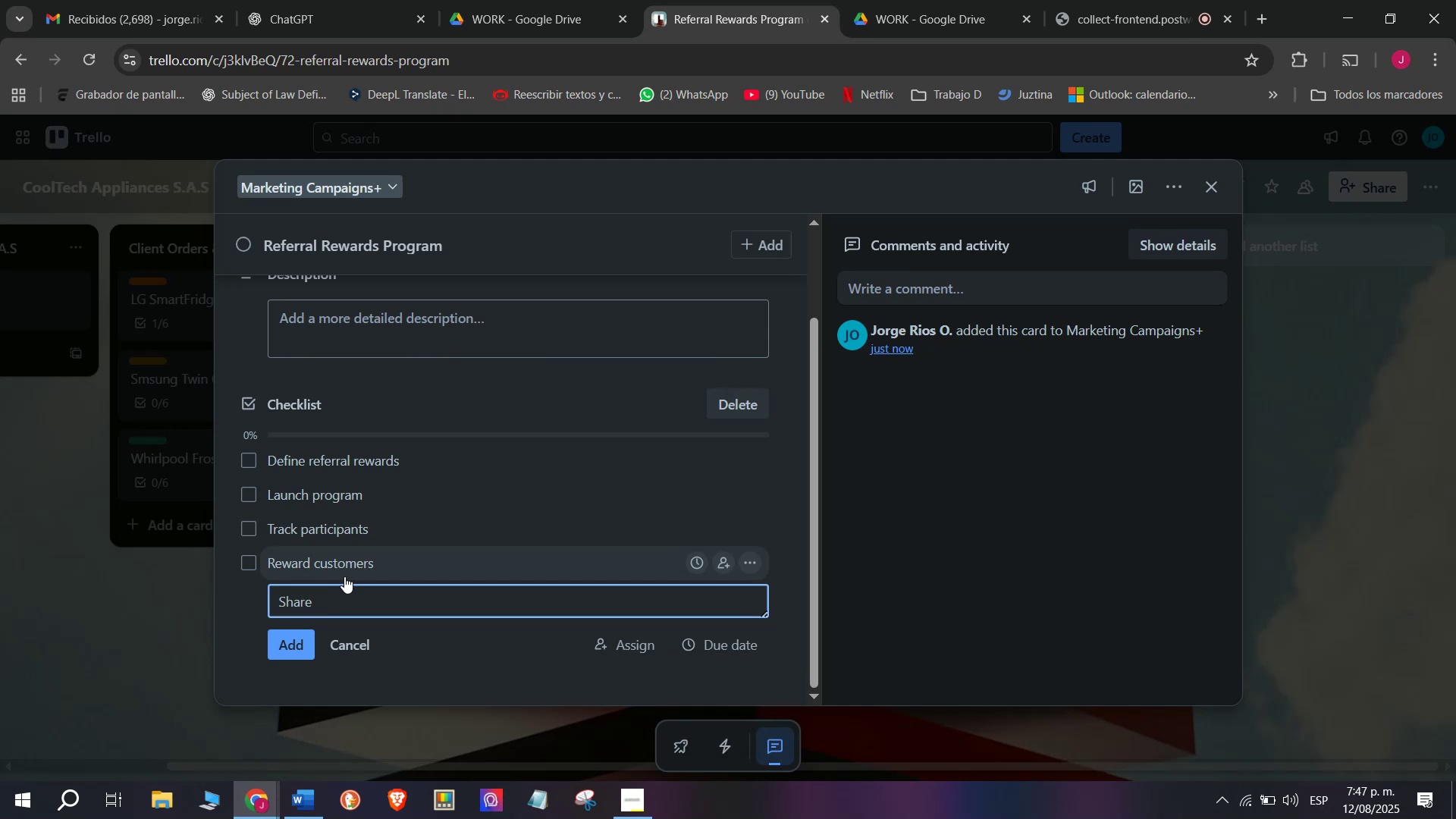 
type(testimonials)
 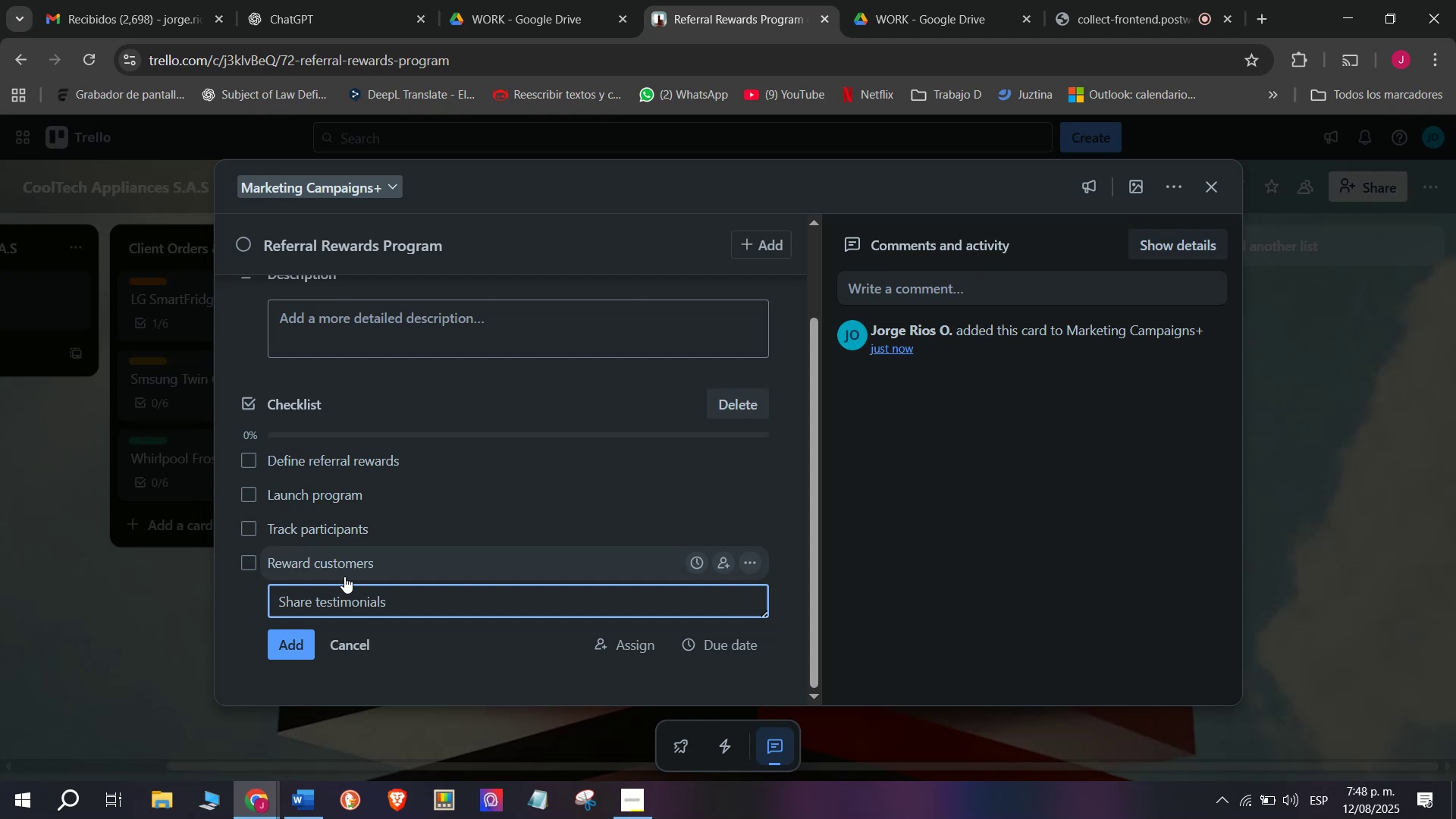 
key(Enter)
 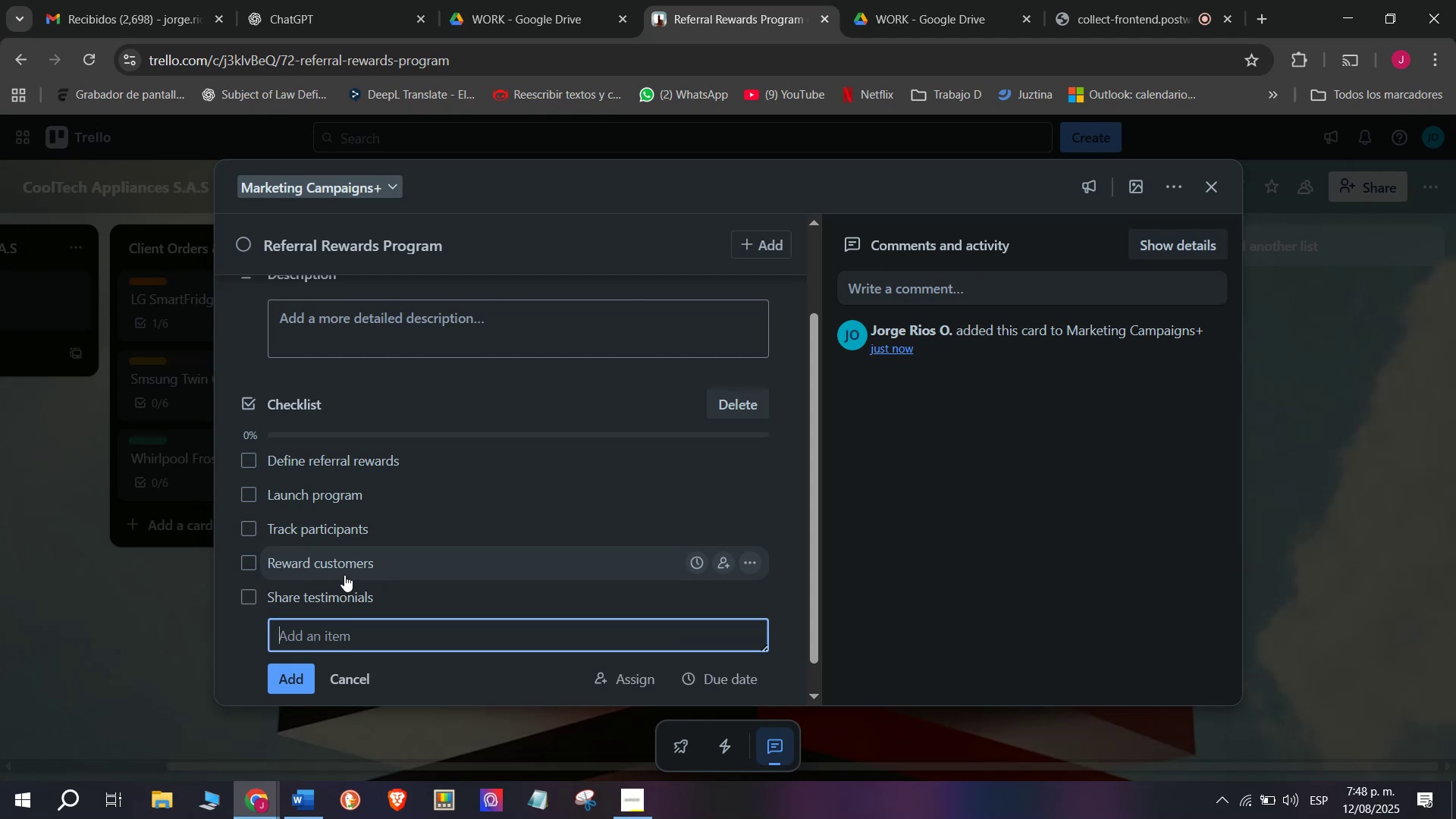 
scroll: coordinate [344, 591], scroll_direction: down, amount: 2.0
 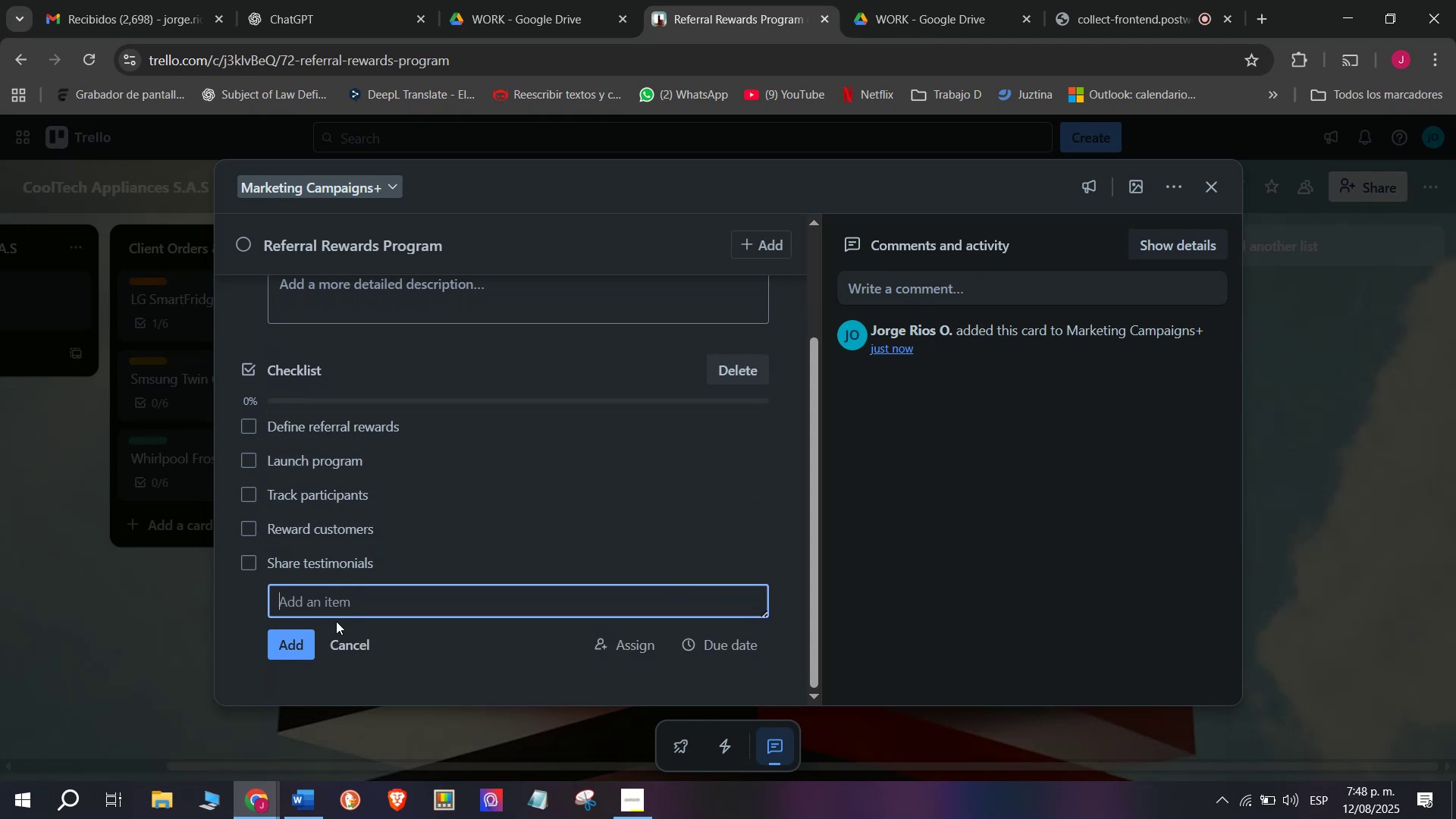 
type(MM)
key(Backspace)
type(easure ROI)
 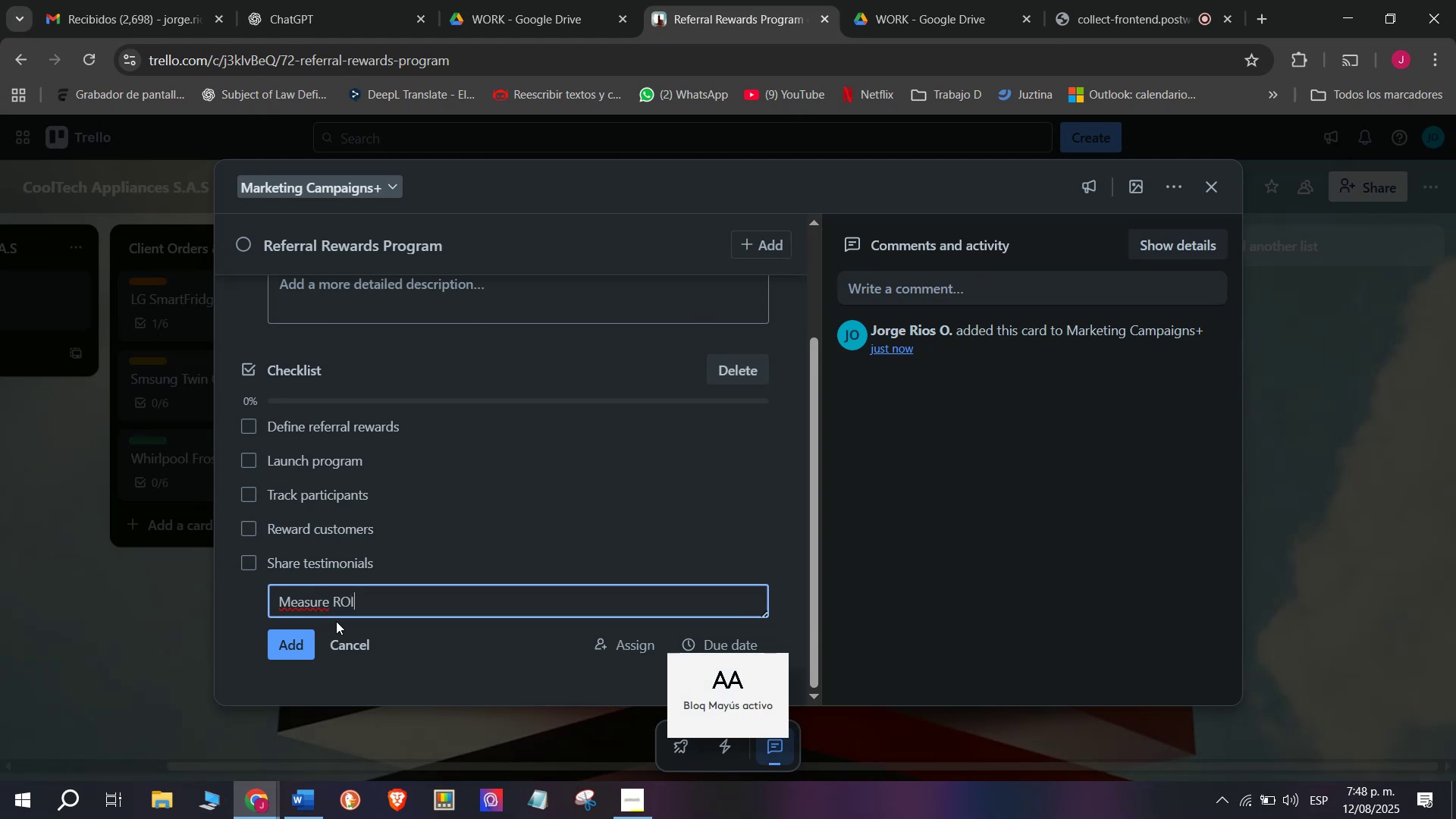 
key(Enter)
 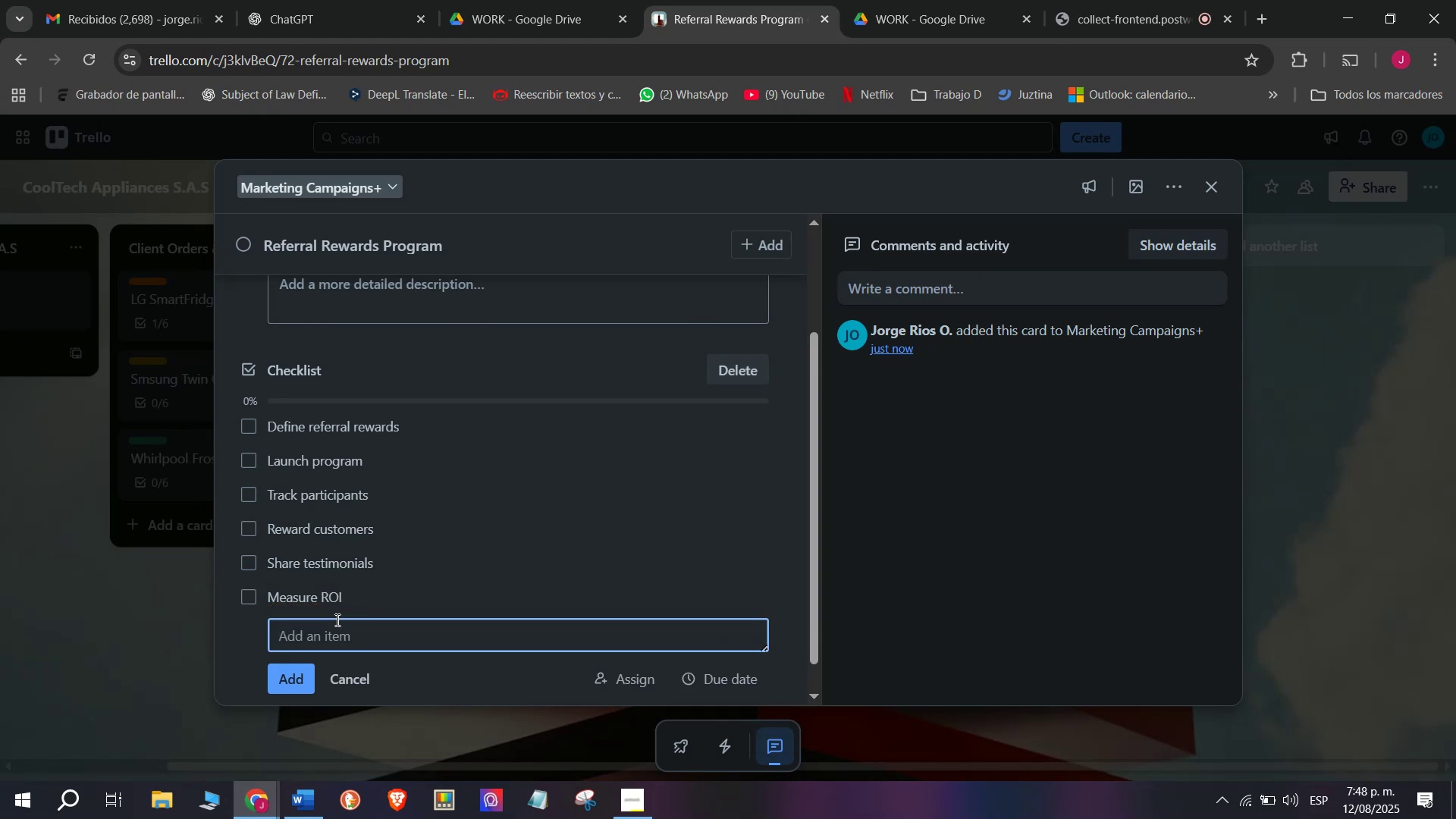 
scroll: coordinate [340, 617], scroll_direction: up, amount: 2.0
 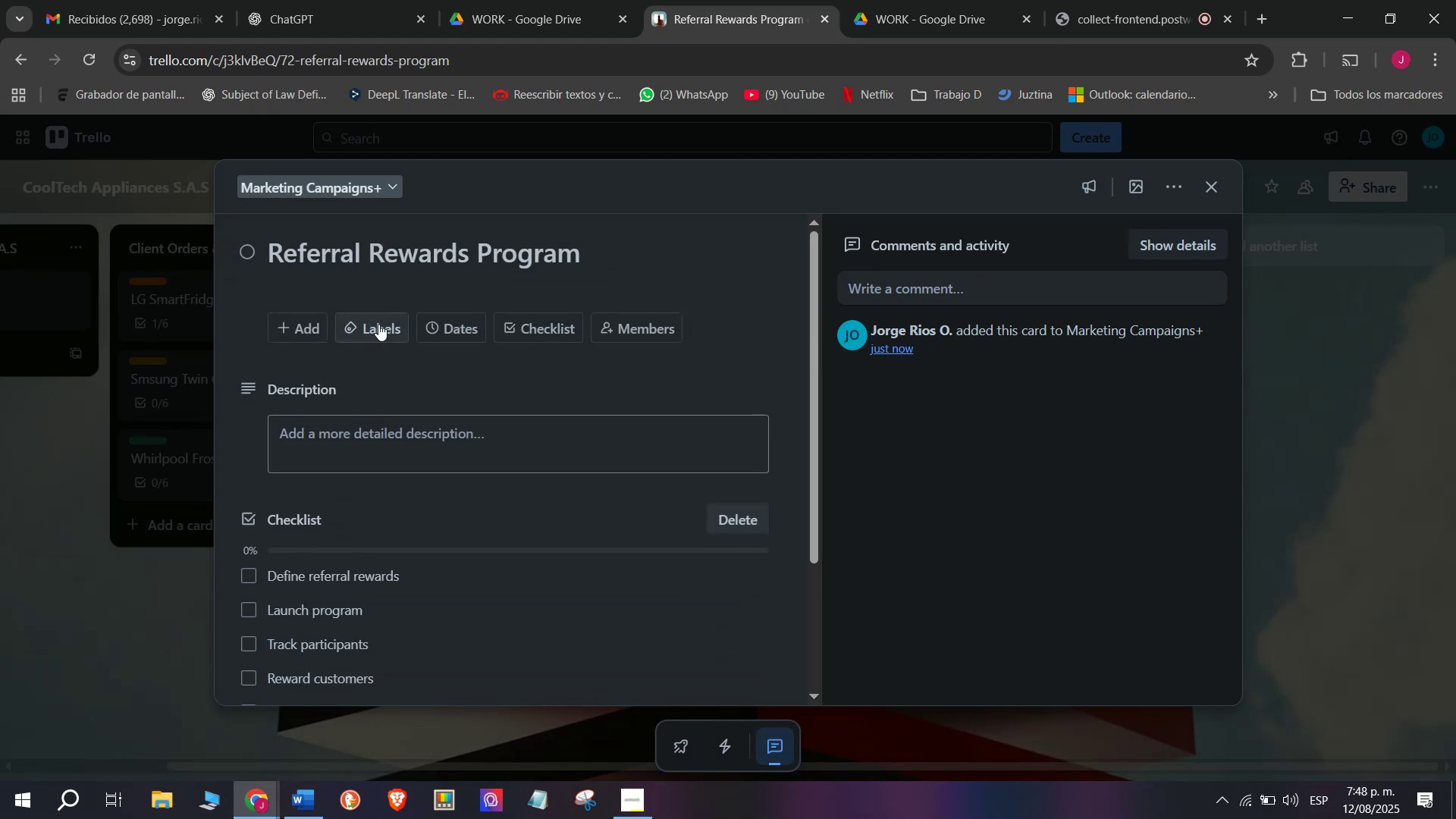 
left_click([378, 324])
 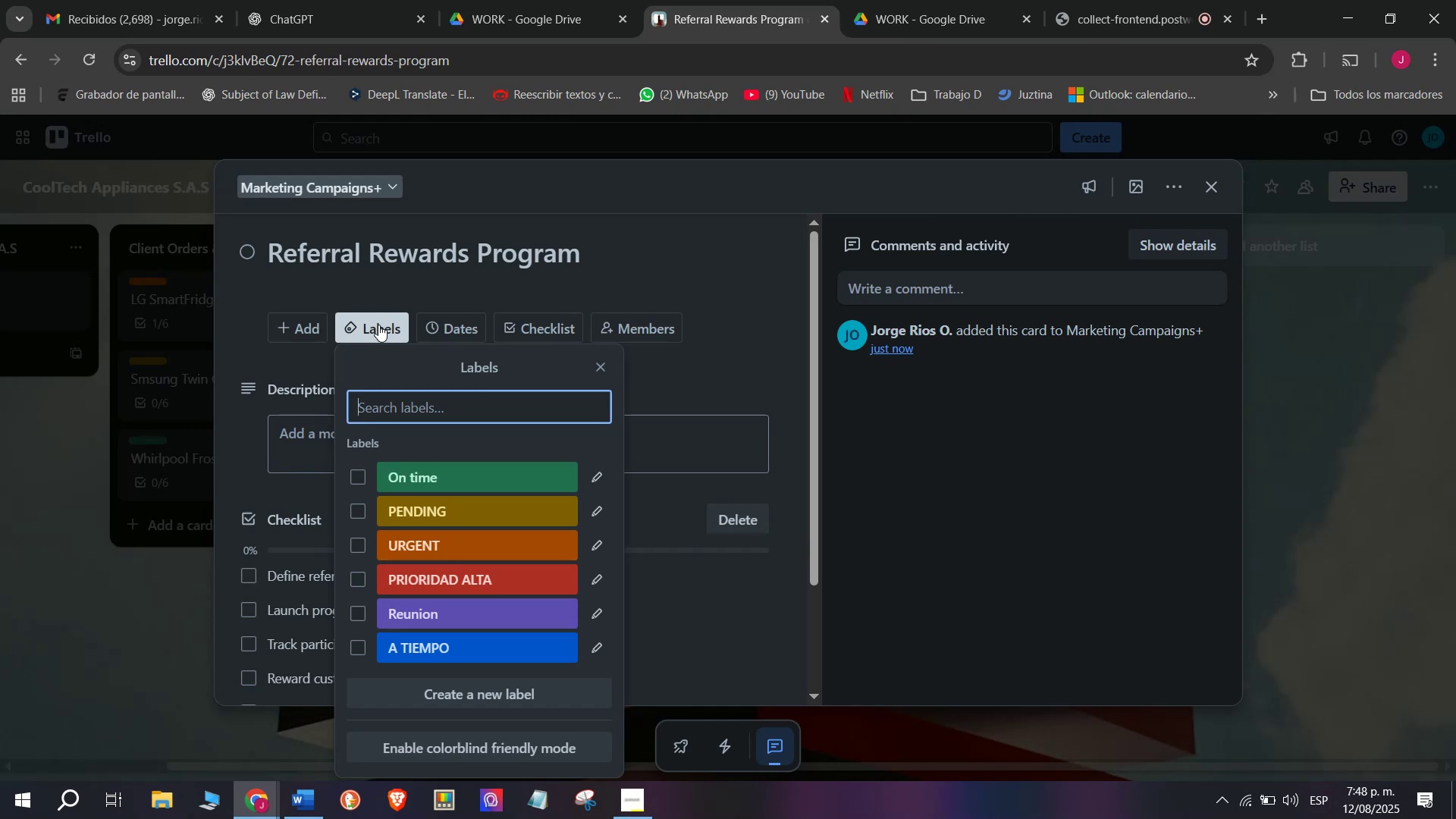 
wait(7.16)
 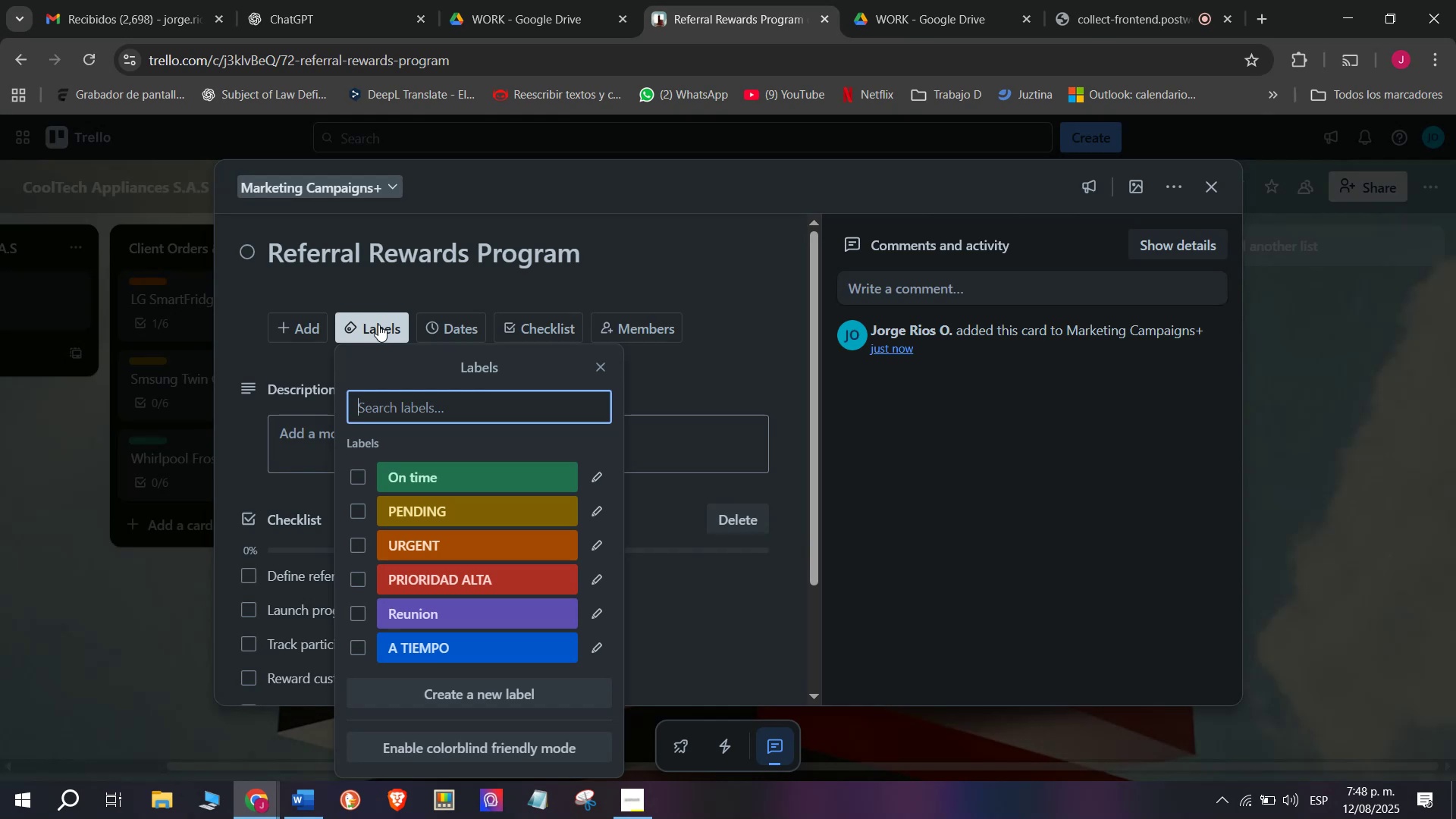 
left_click([426, 508])
 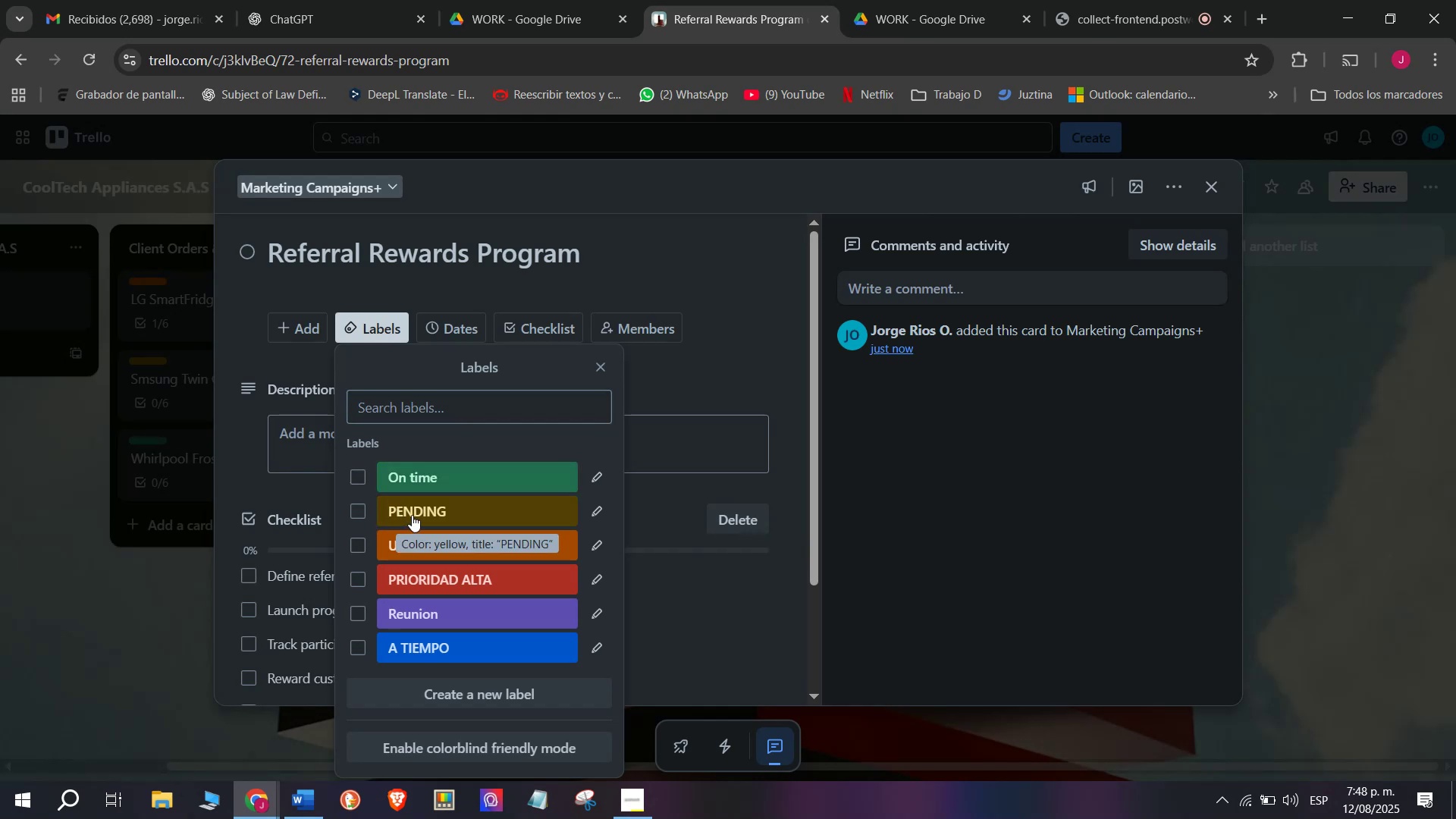 
left_click([412, 512])
 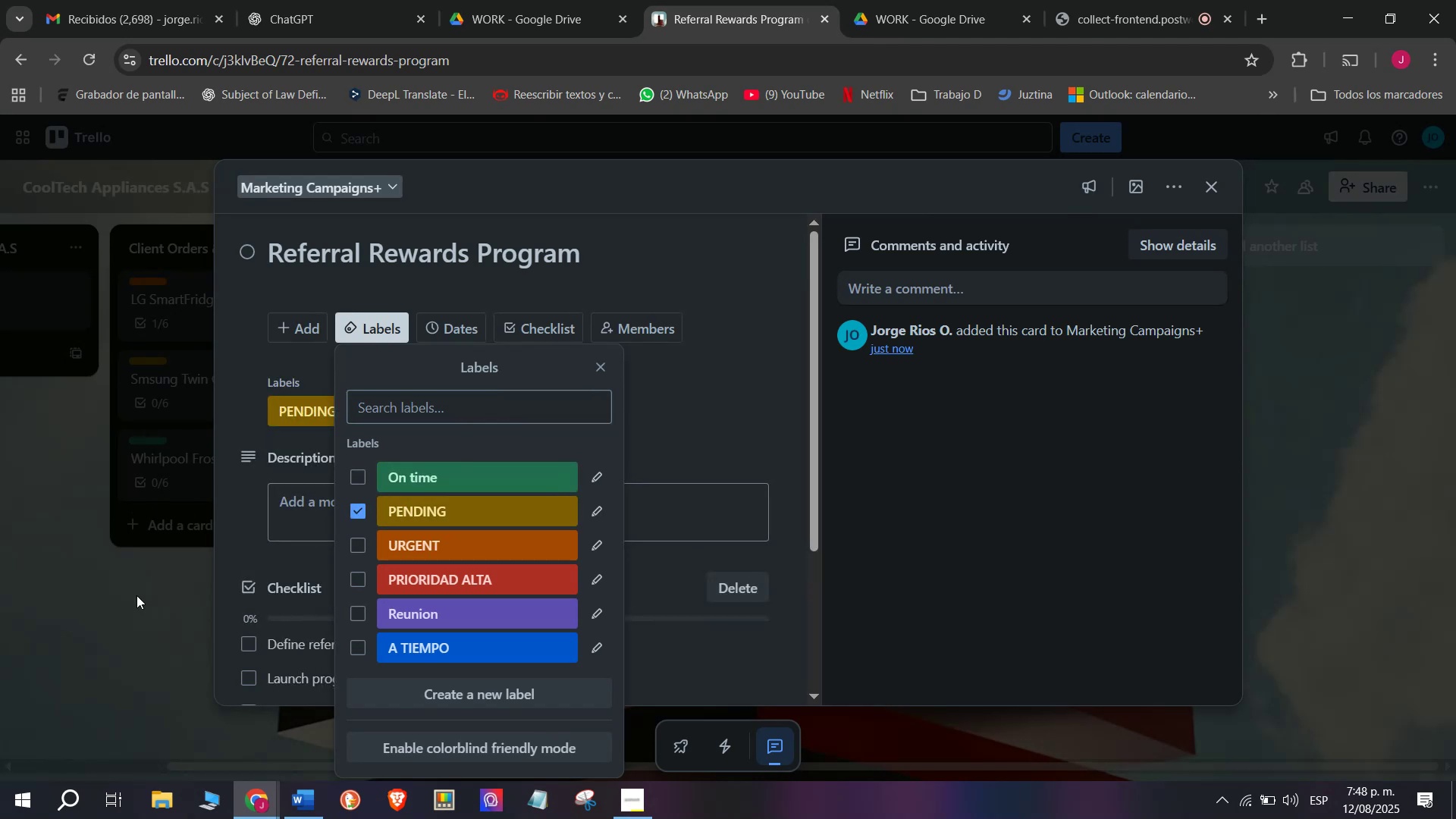 
left_click([136, 594])
 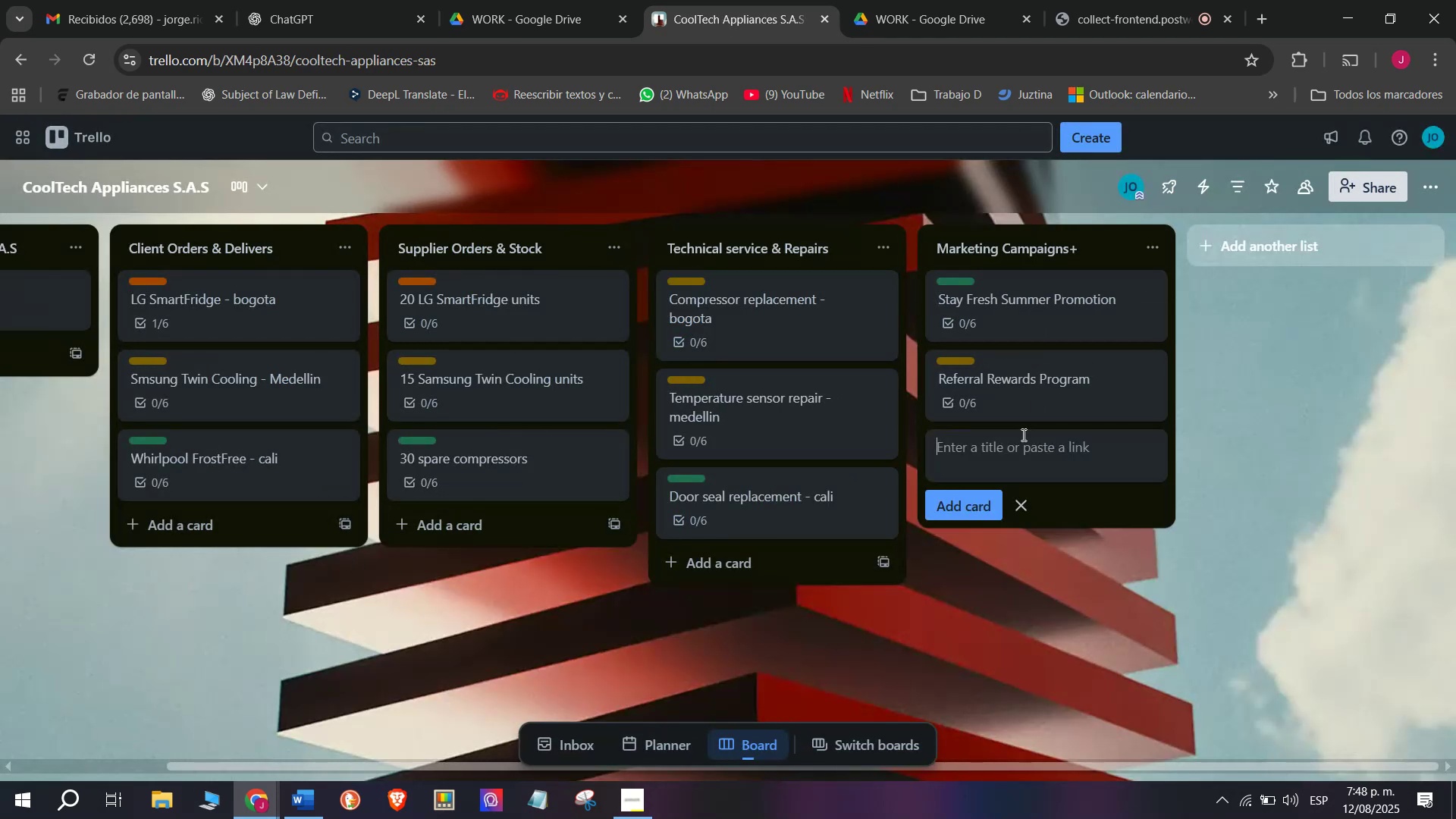 
wait(6.71)
 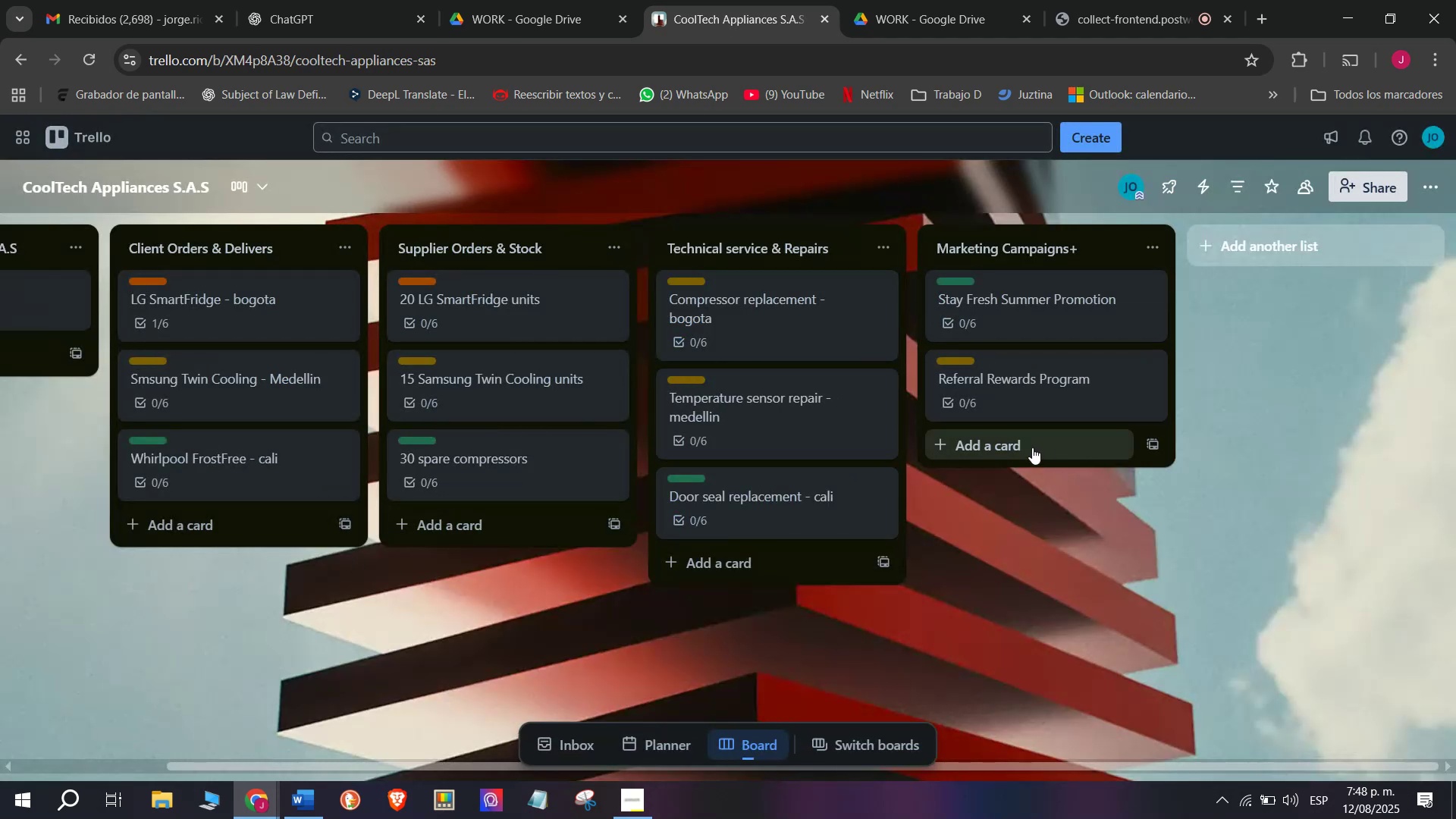 
type(Black Frif)
key(Backspace)
type(day Mega Sale)
 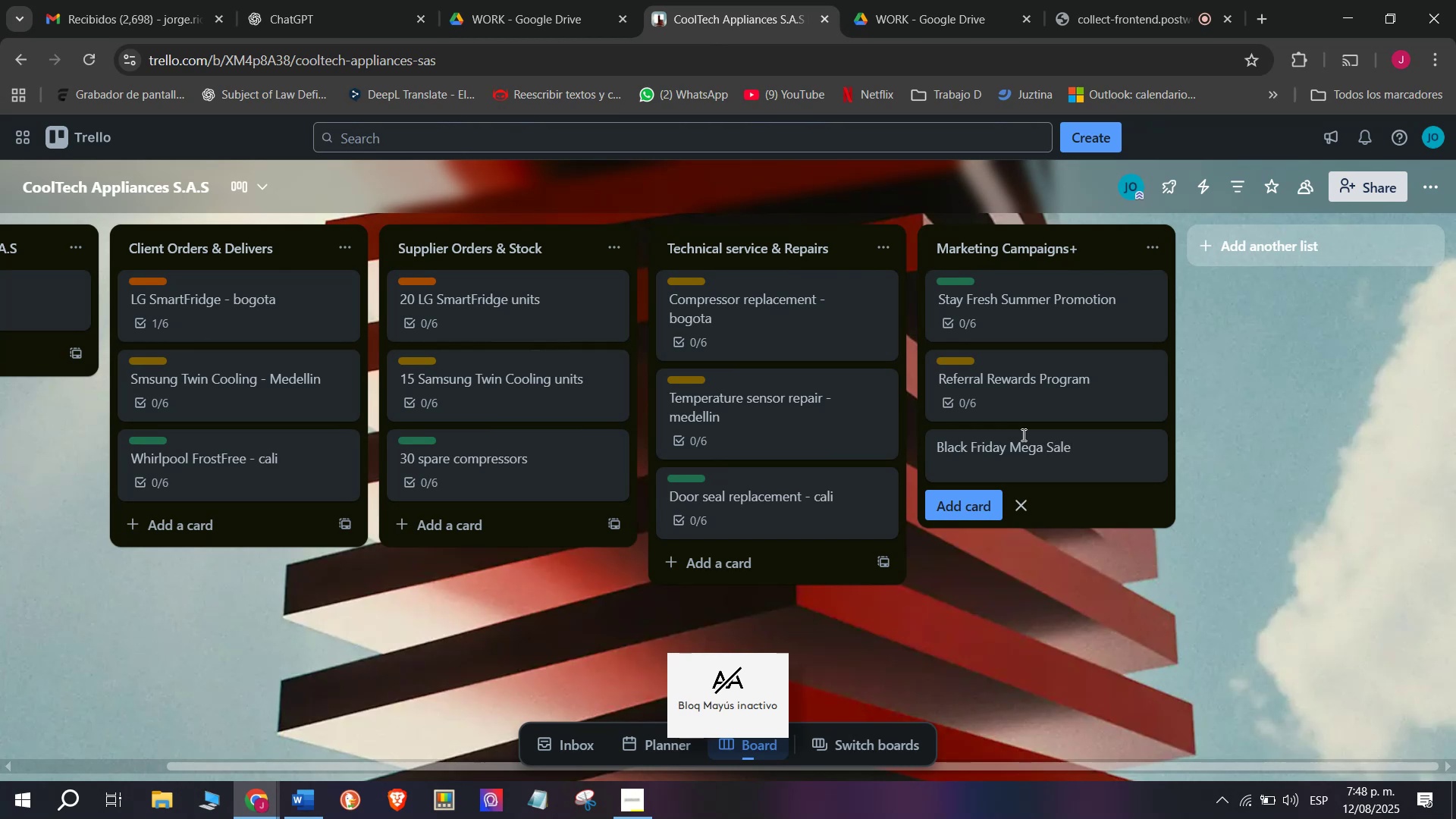 
key(Enter)
 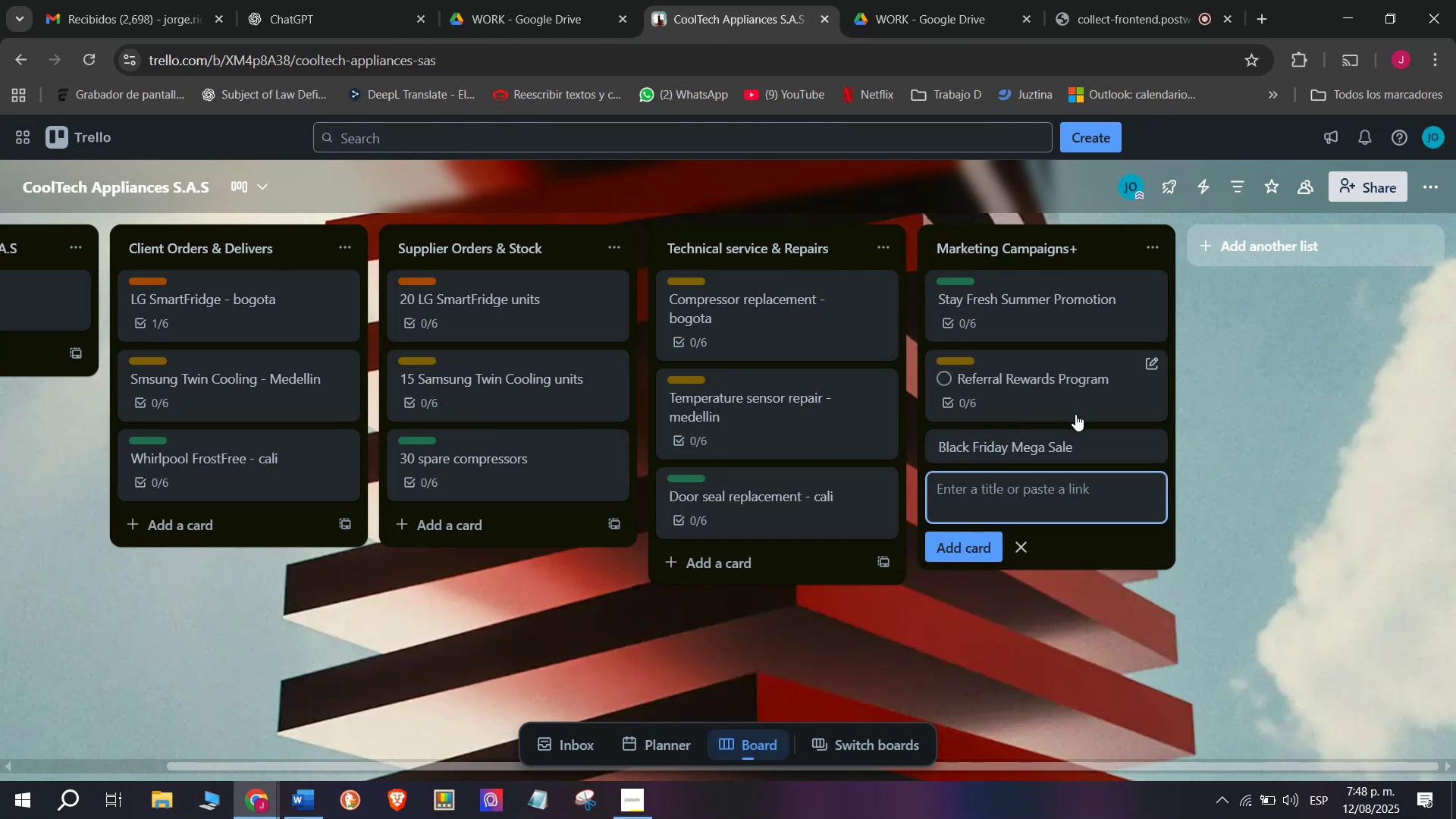 
left_click([1026, 451])
 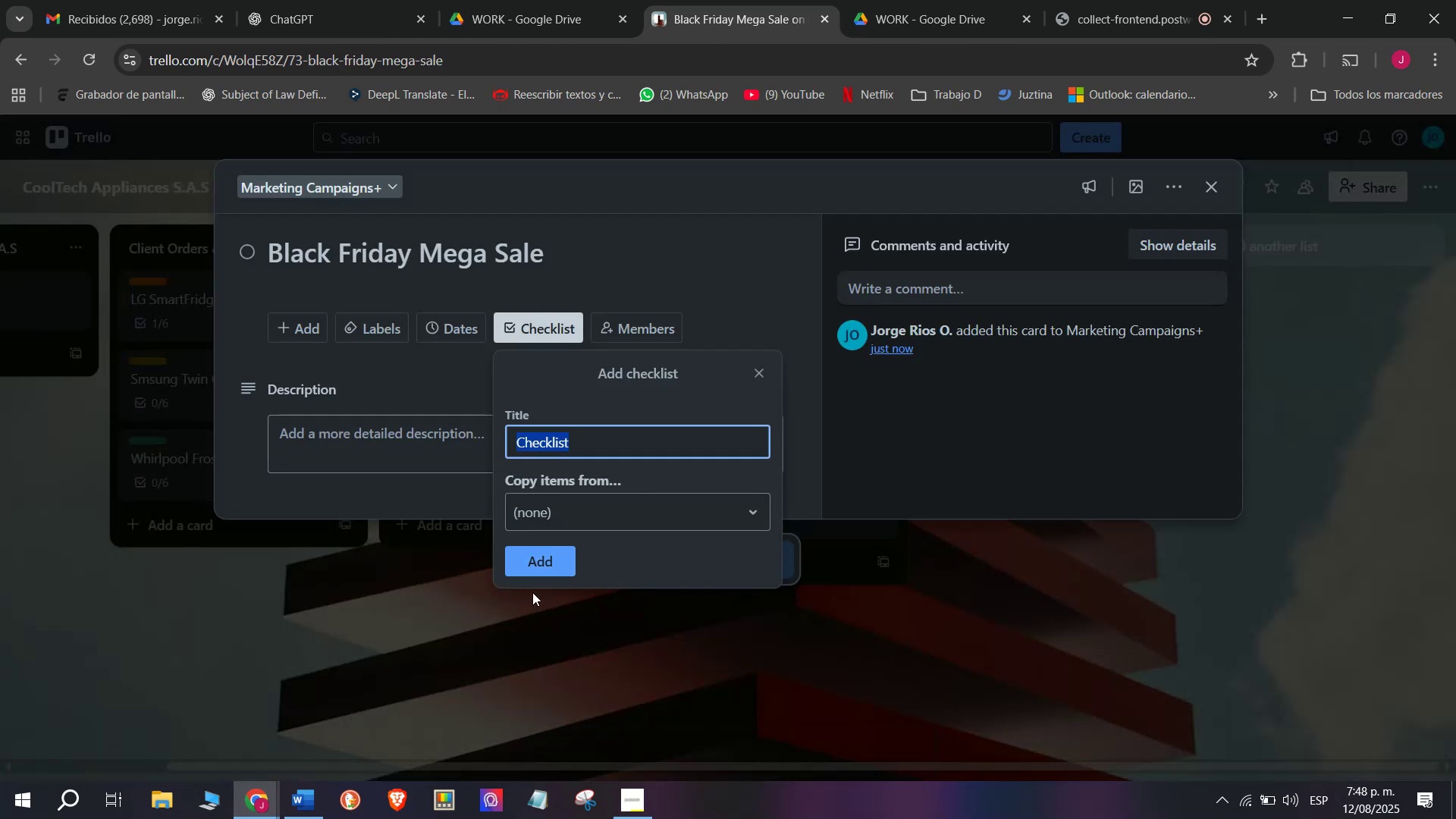 
left_click([551, 569])
 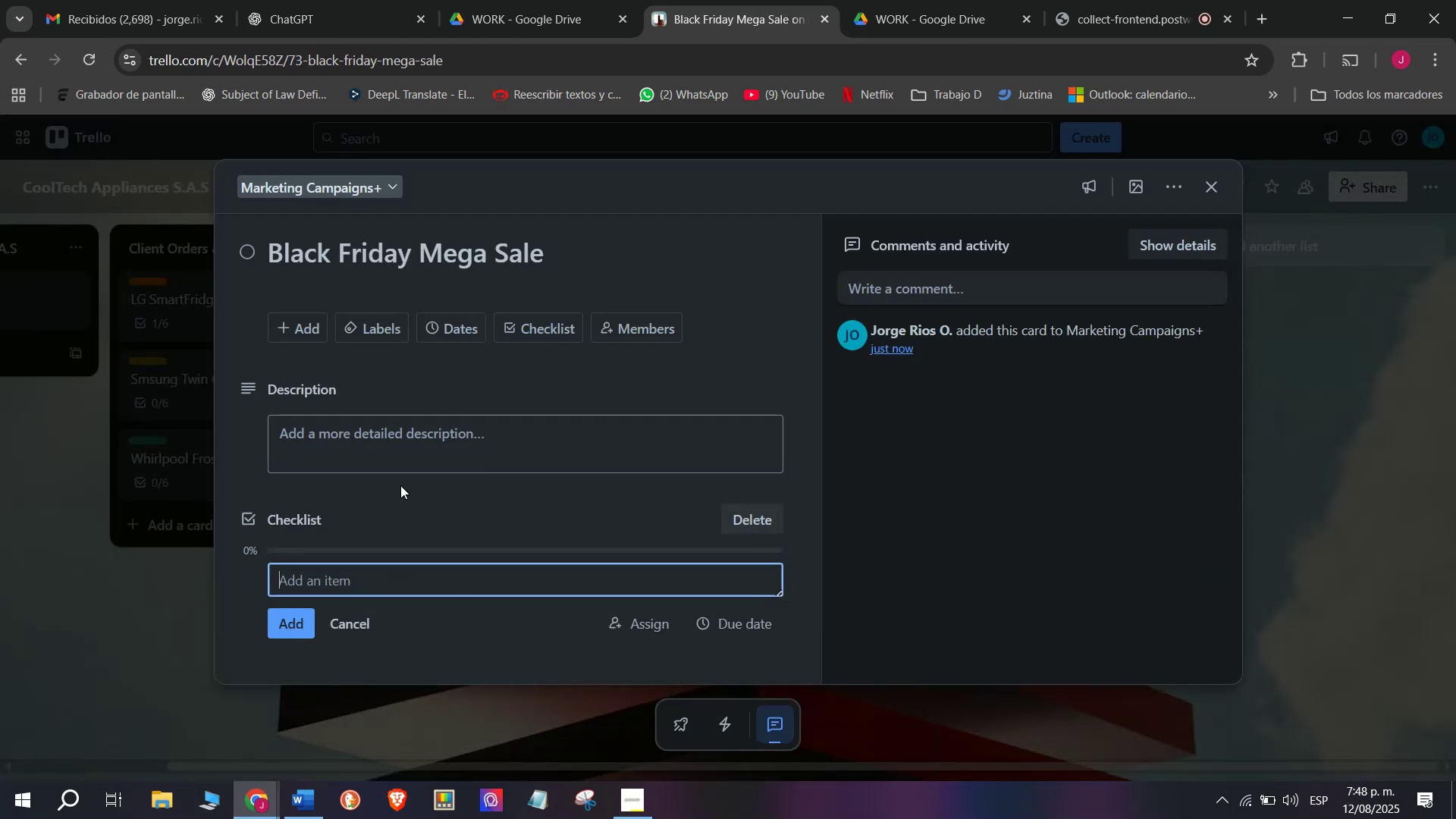 
scroll: coordinate [390, 555], scroll_direction: down, amount: 4.0
 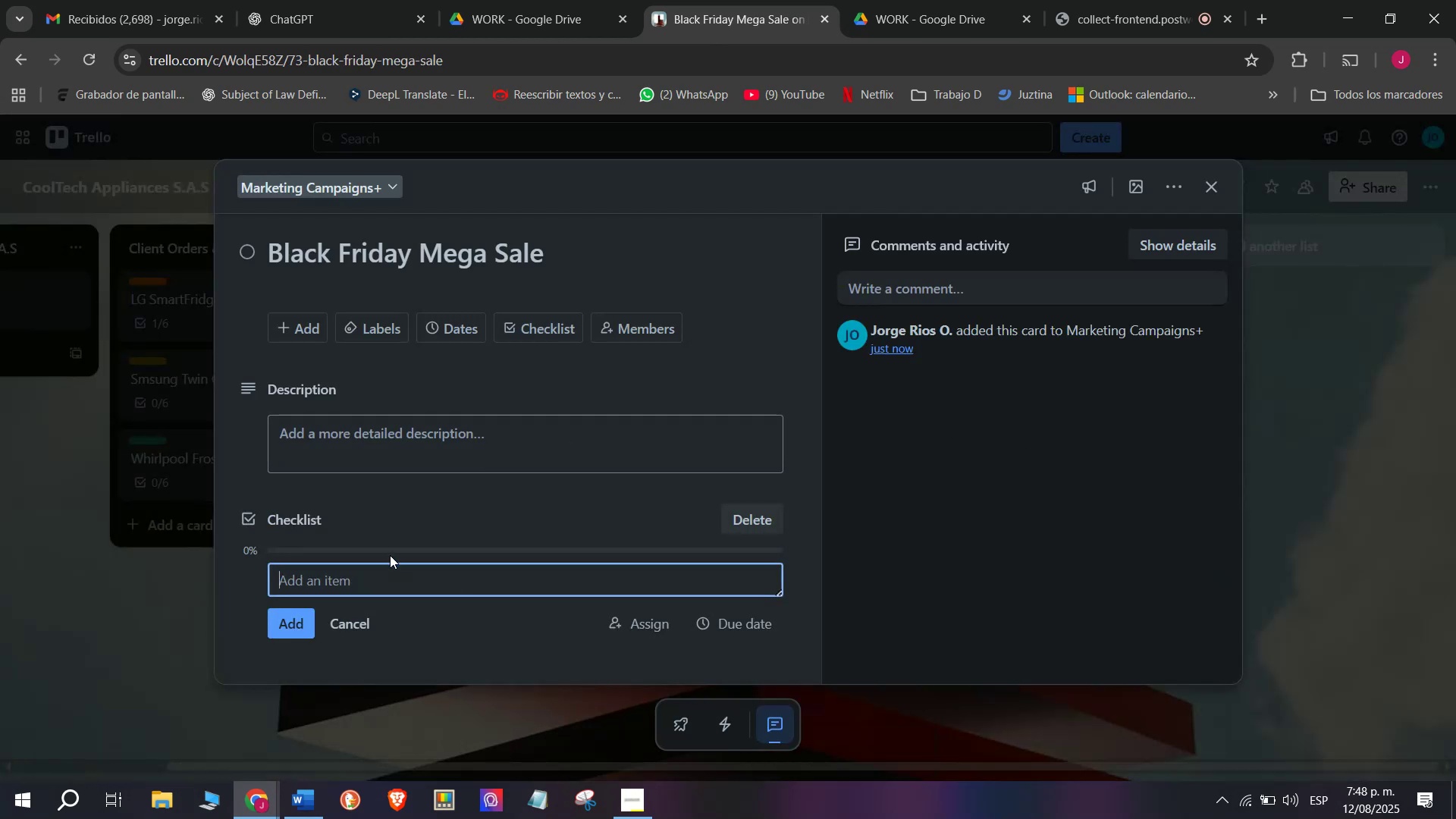 
type(Select discounted models)
 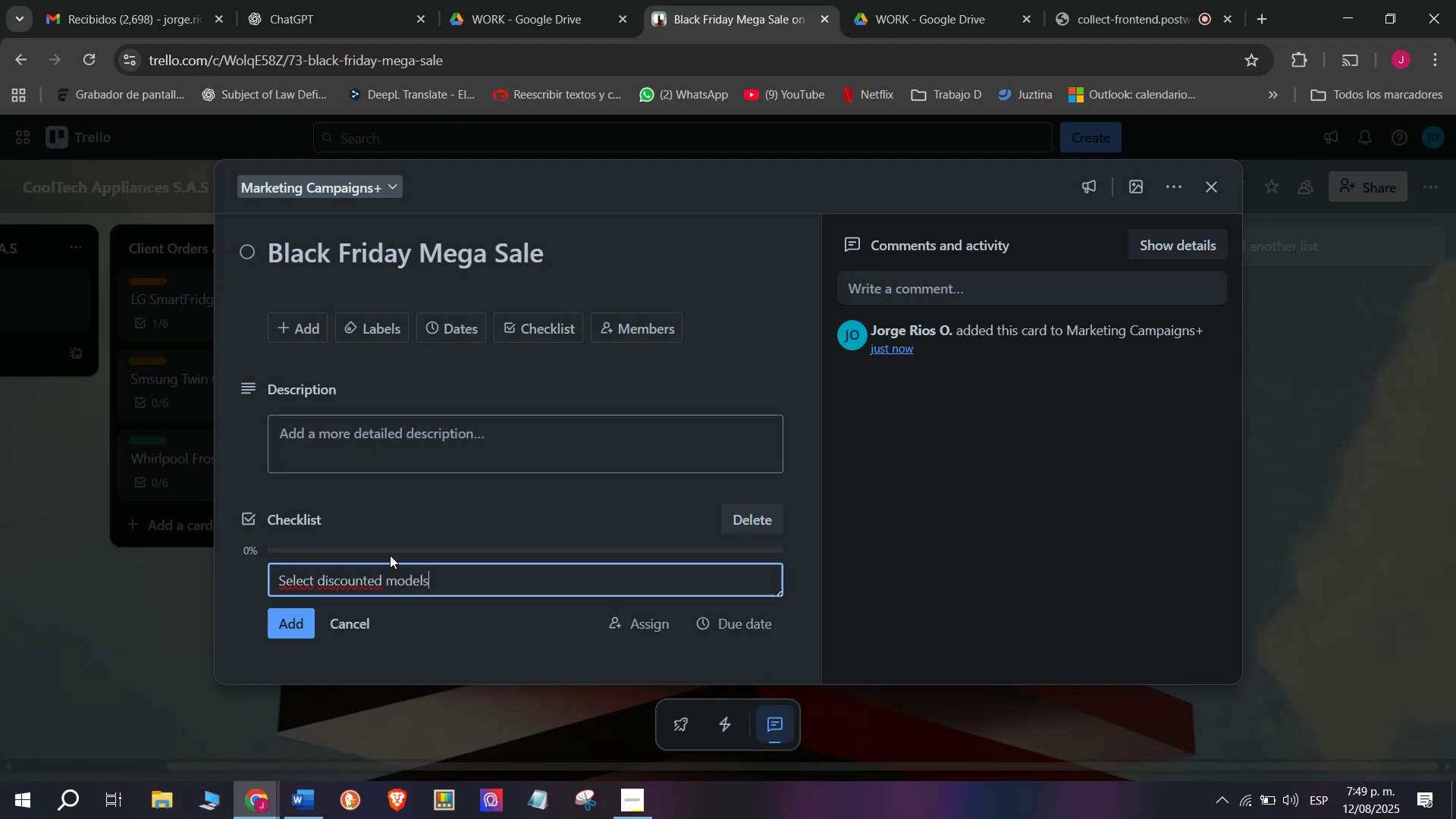 
key(Enter)
 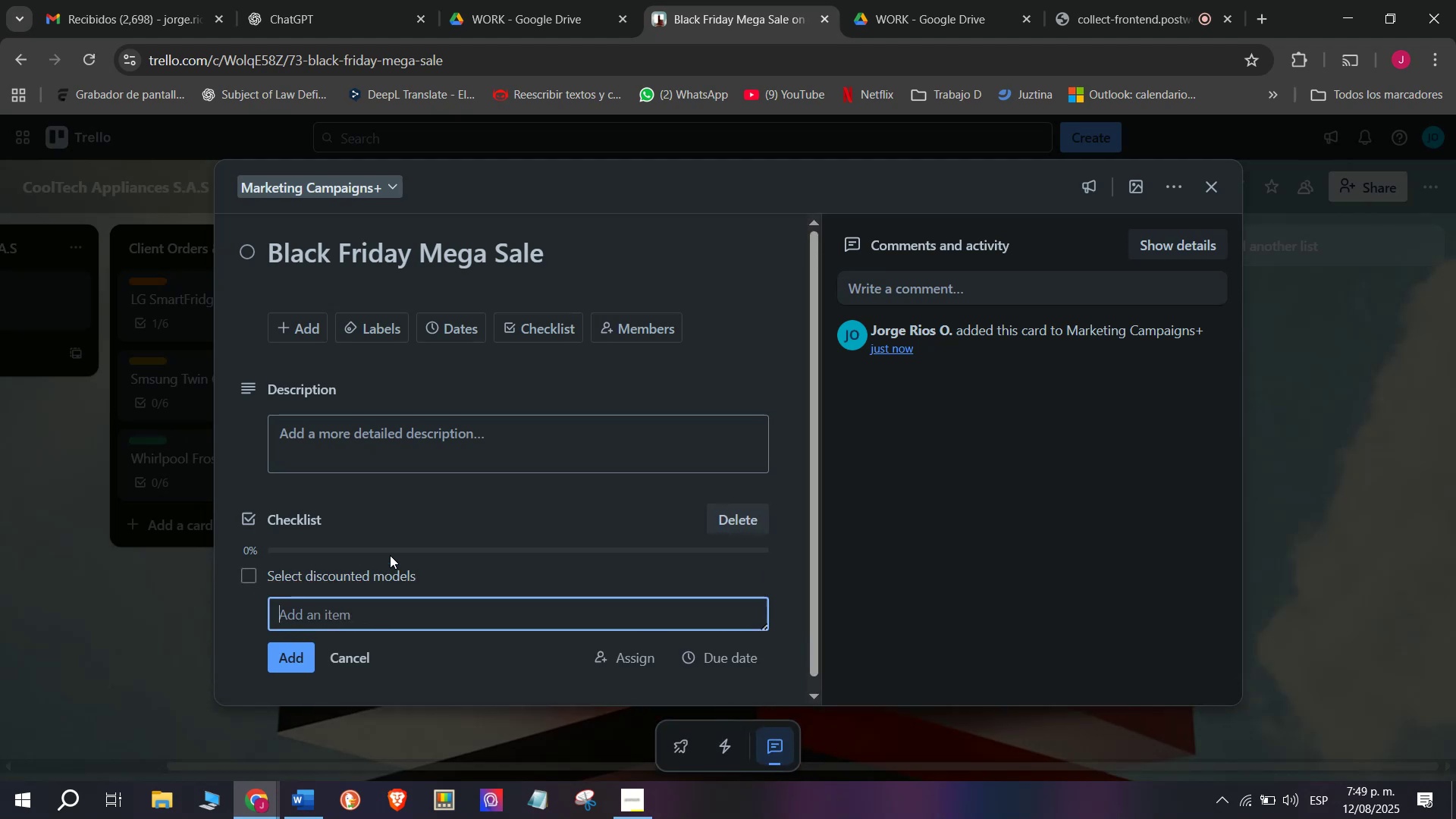 
scroll: coordinate [390, 555], scroll_direction: down, amount: 5.0
 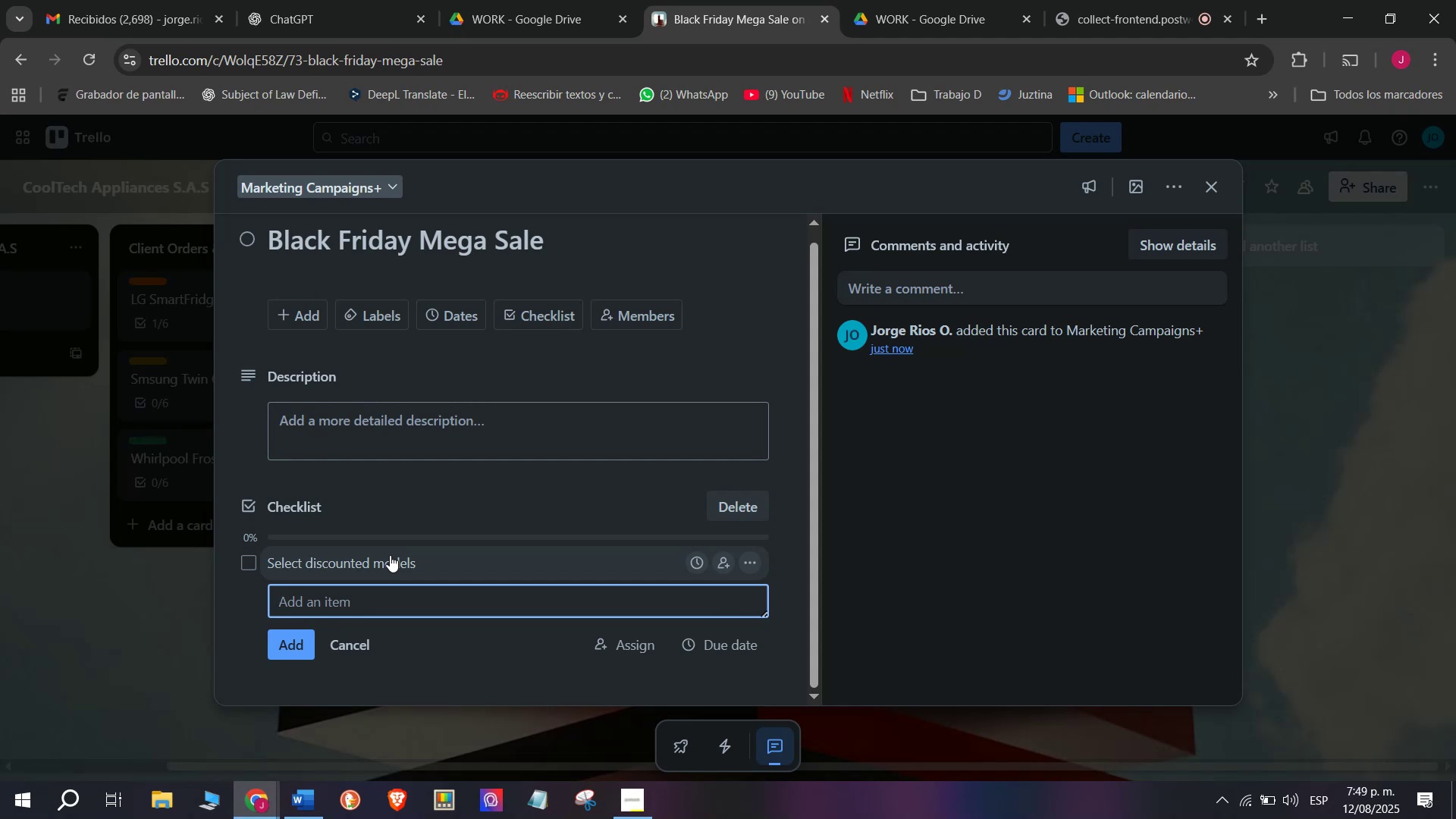 
type(Prepare promotional bam)
key(Backspace)
type(nners)
 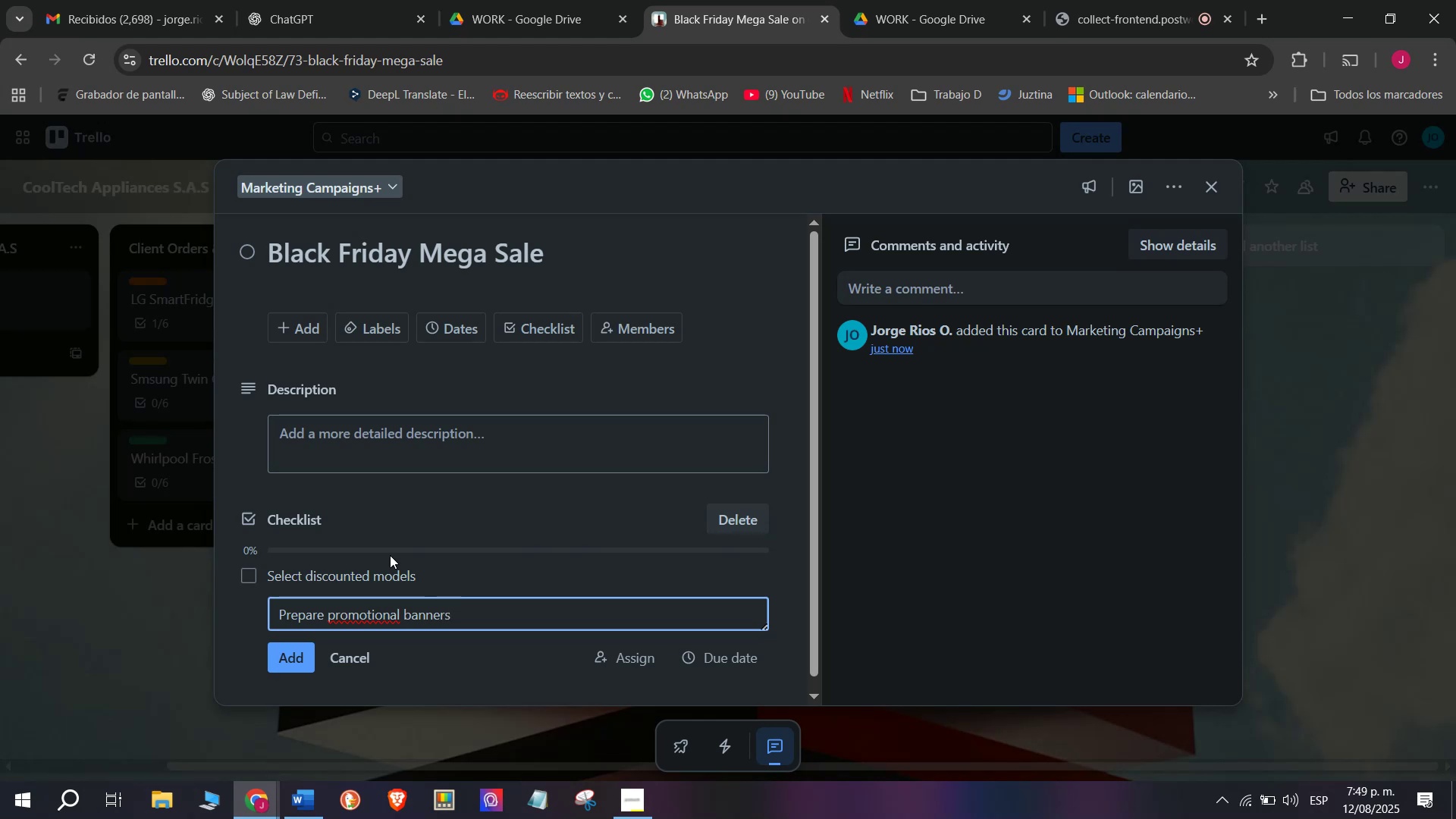 
key(Enter)
 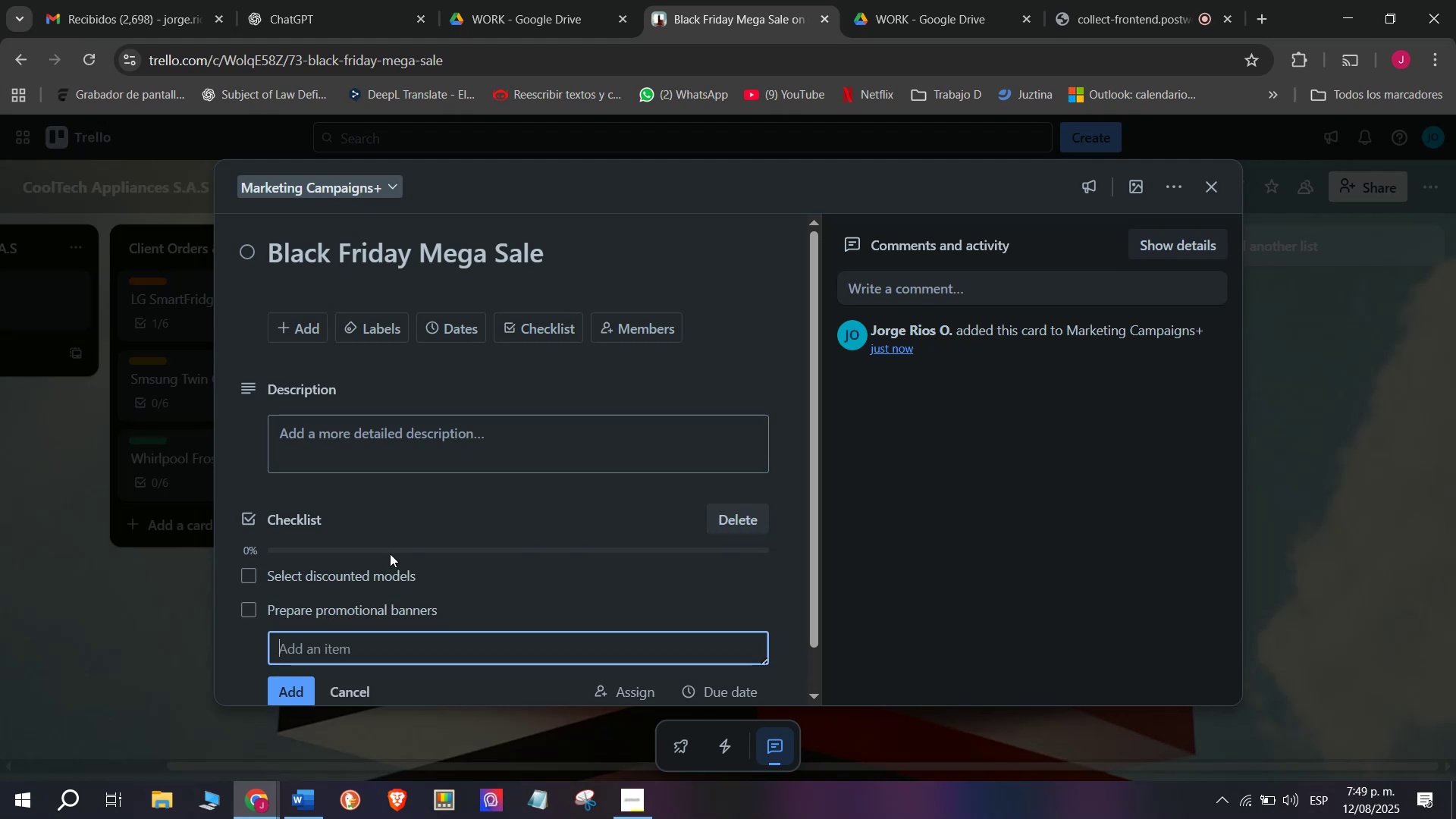 
scroll: coordinate [393, 559], scroll_direction: down, amount: 3.0
 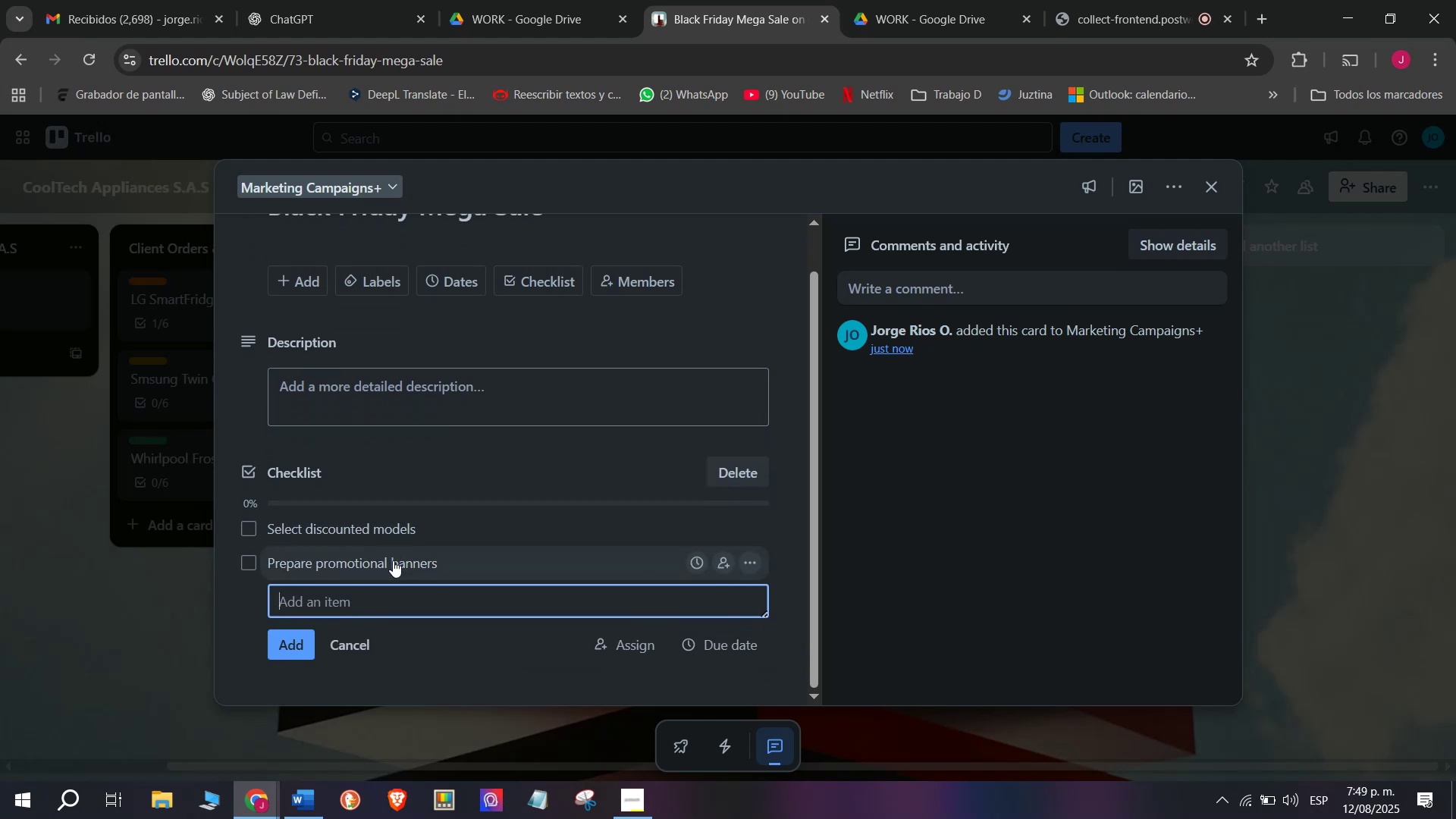 
type(Launh)
key(Backspace)
type(ch campaign)
 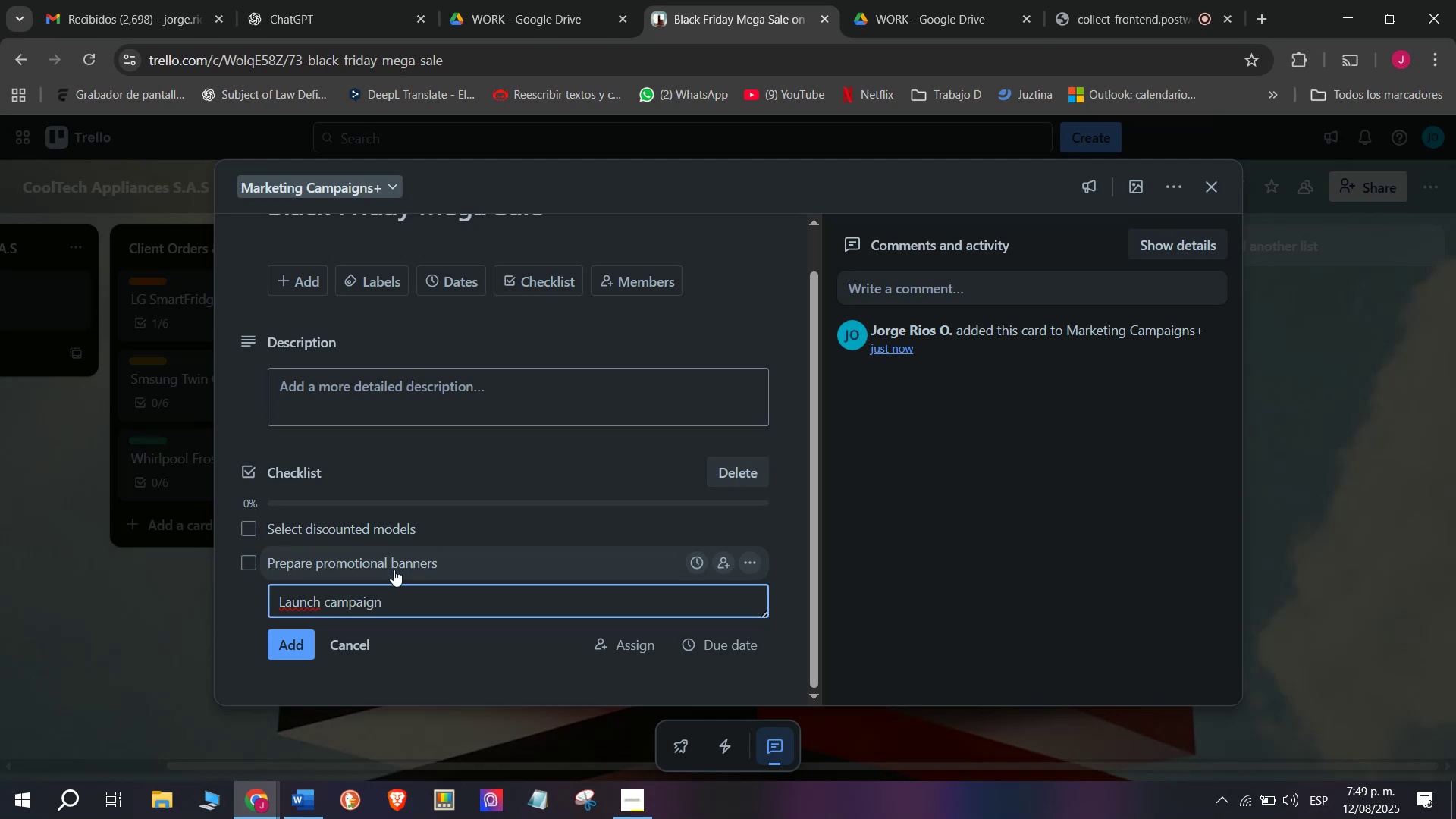 
key(Enter)
 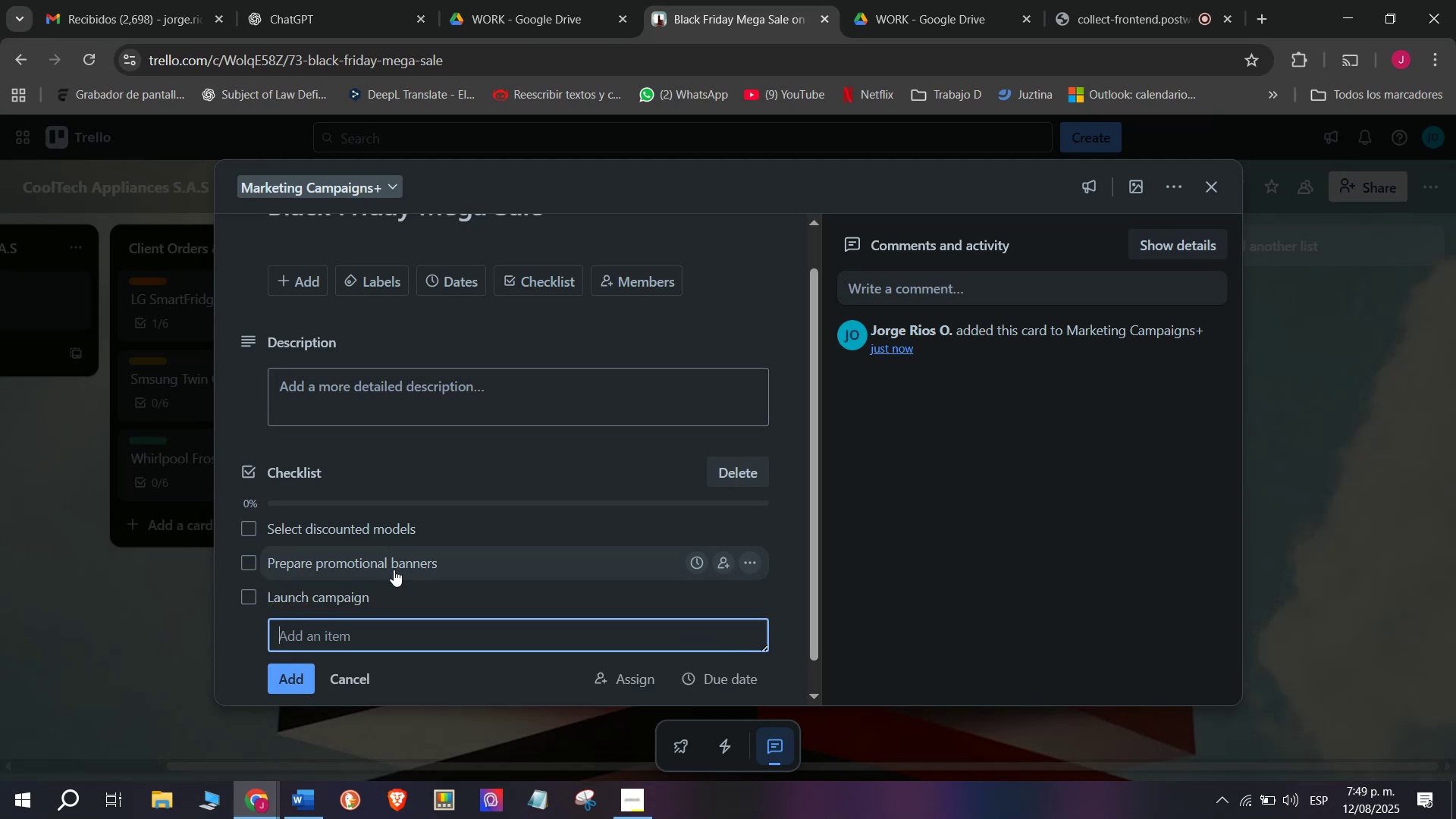 
type(Track sales)
 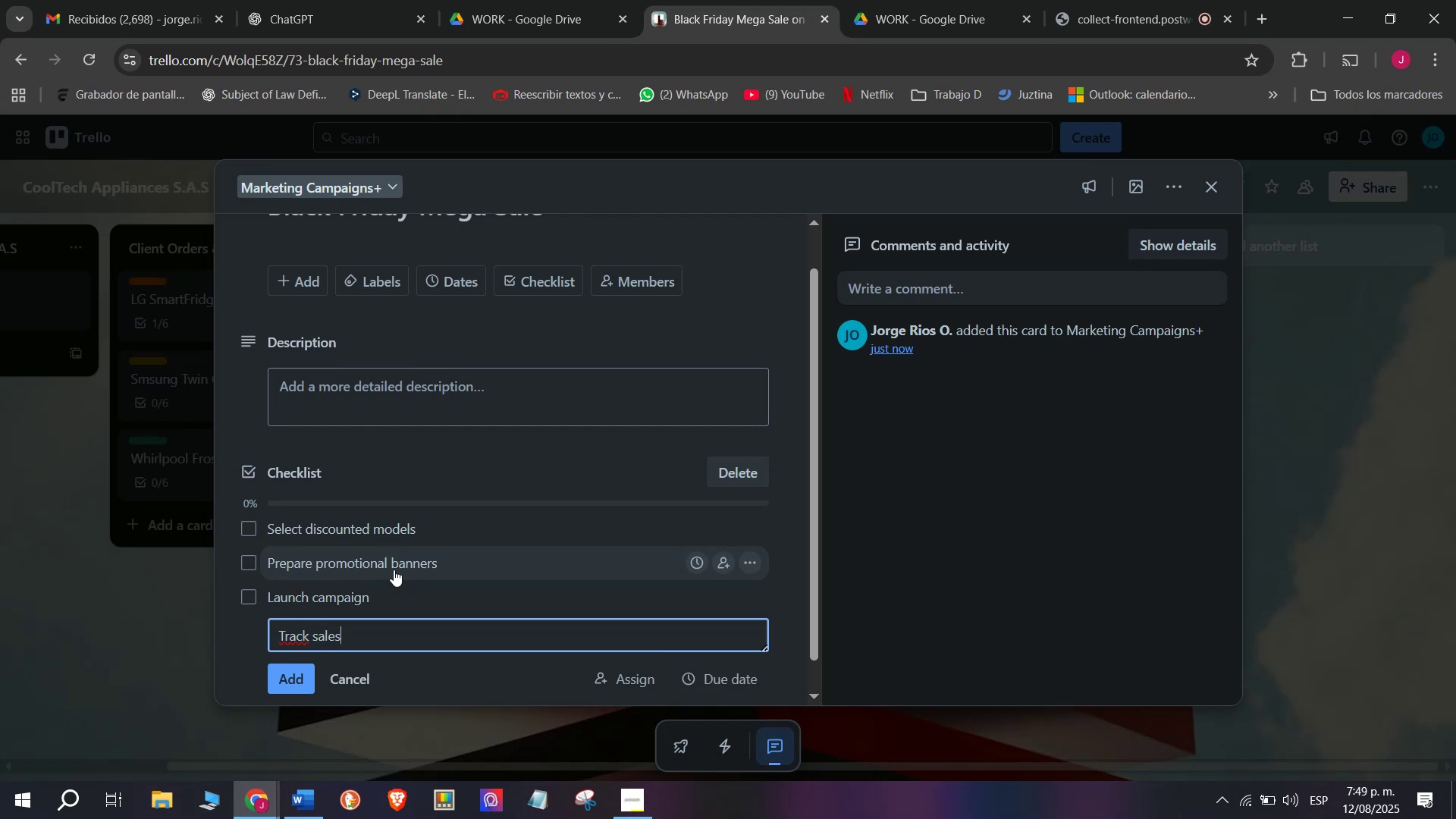 
key(Enter)
 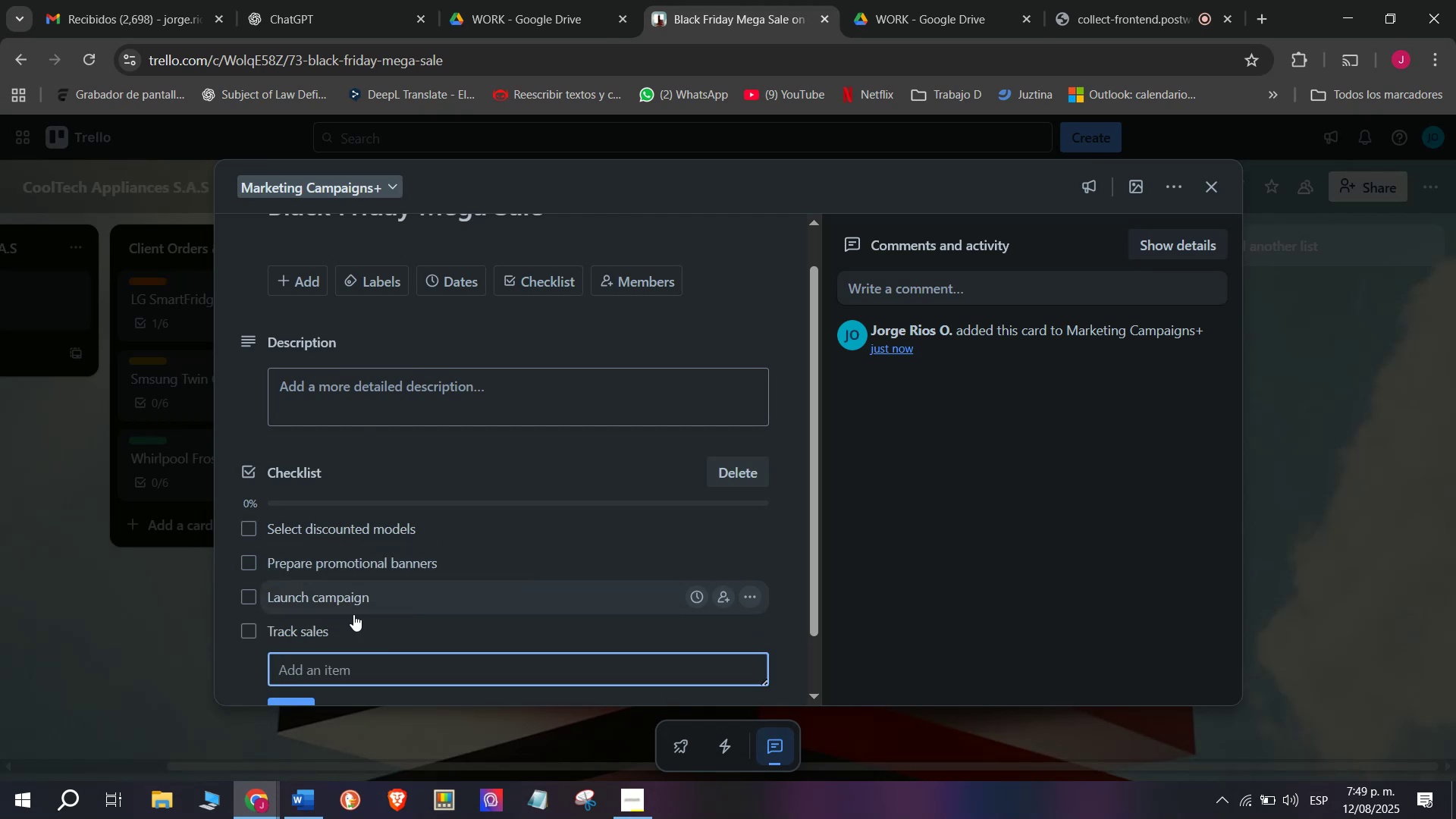 
scroll: coordinate [355, 628], scroll_direction: down, amount: 1.0
 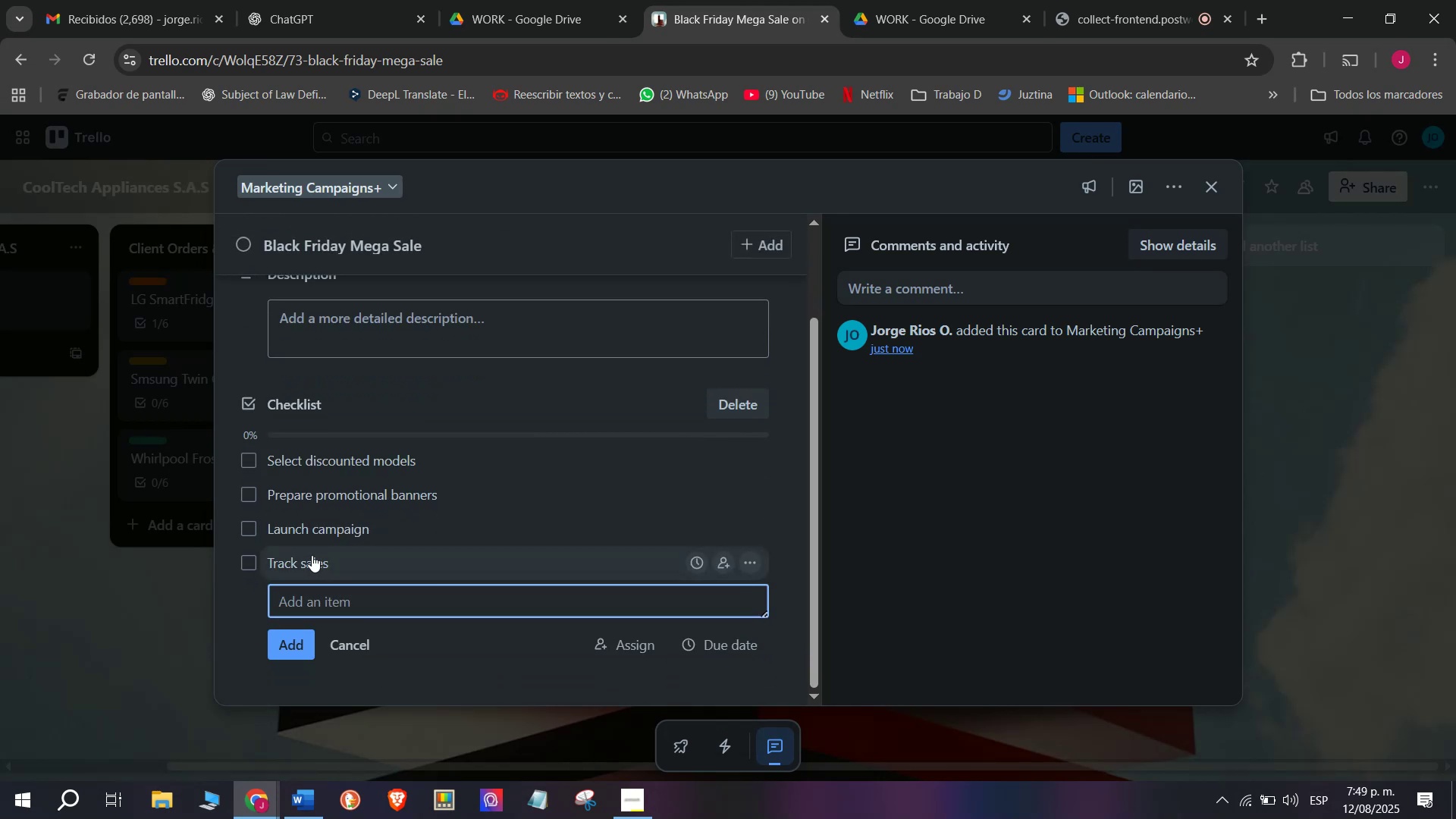 
type(Update inventar)
key(Backspace)
key(Backspace)
type(ory)
 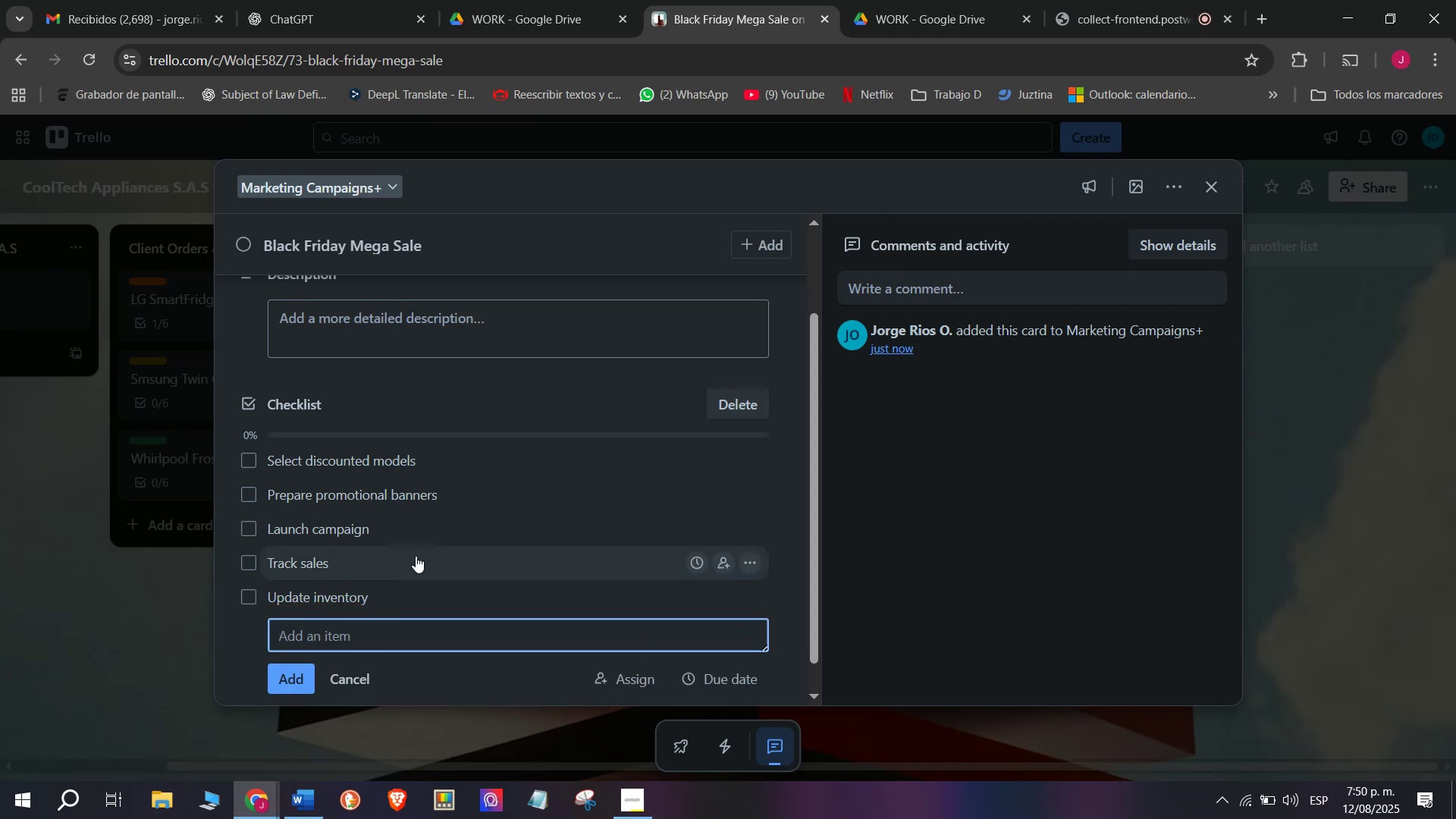 
wait(8.0)
 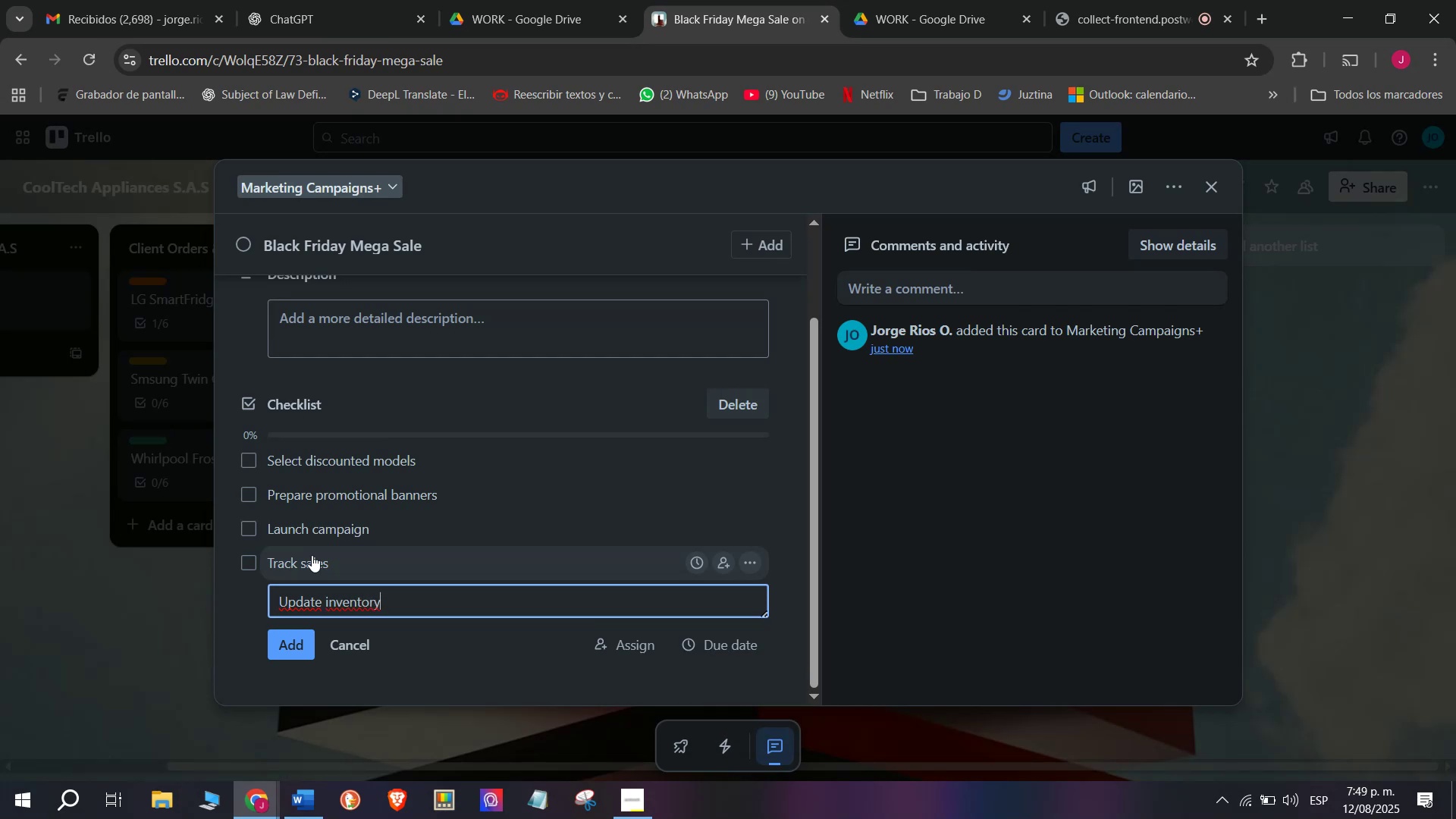 
type(Reviw)
key(Backspace)
type(ew perfor,)
key(Backspace)
type(mance)
 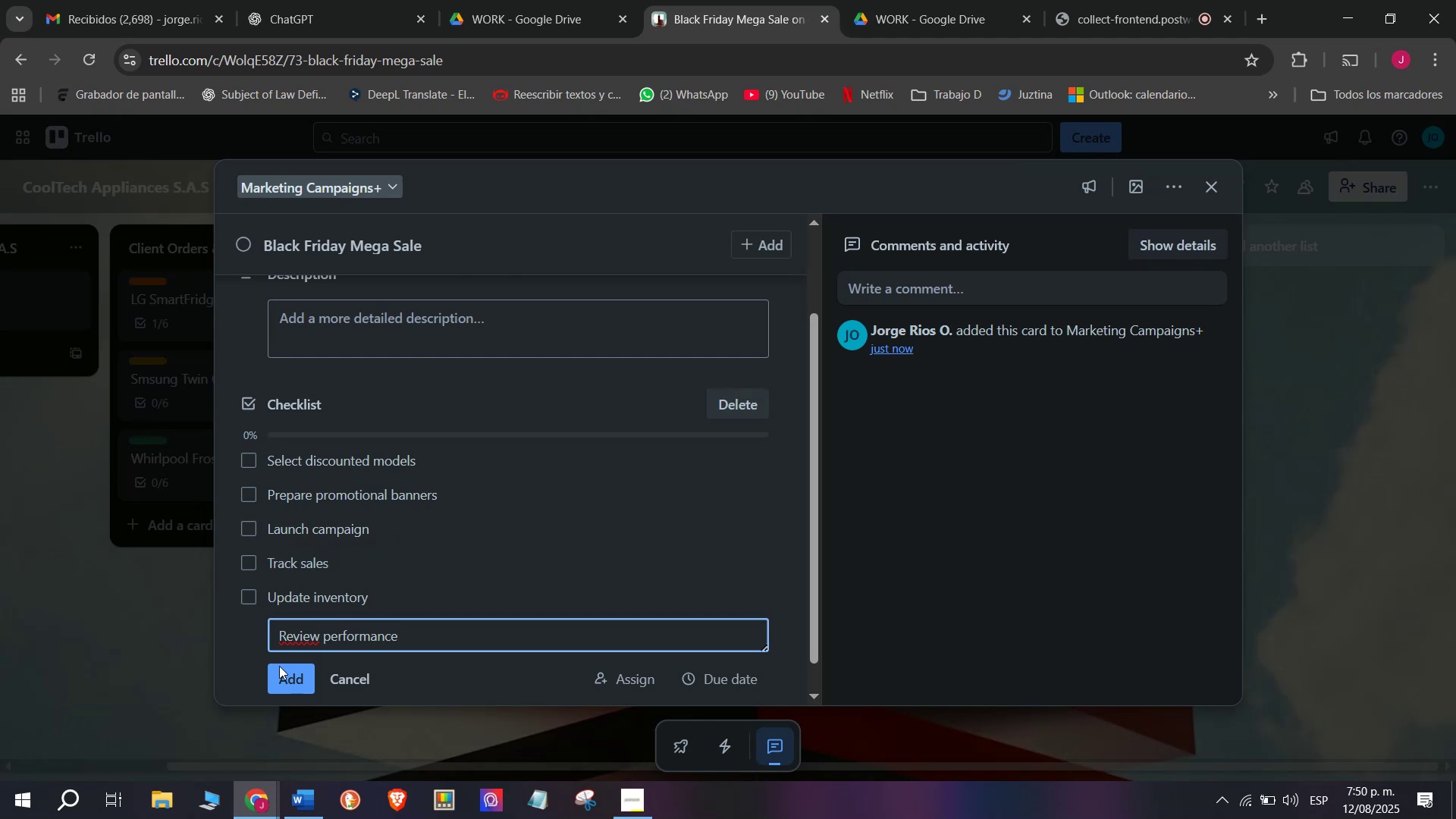 
left_click([287, 689])
 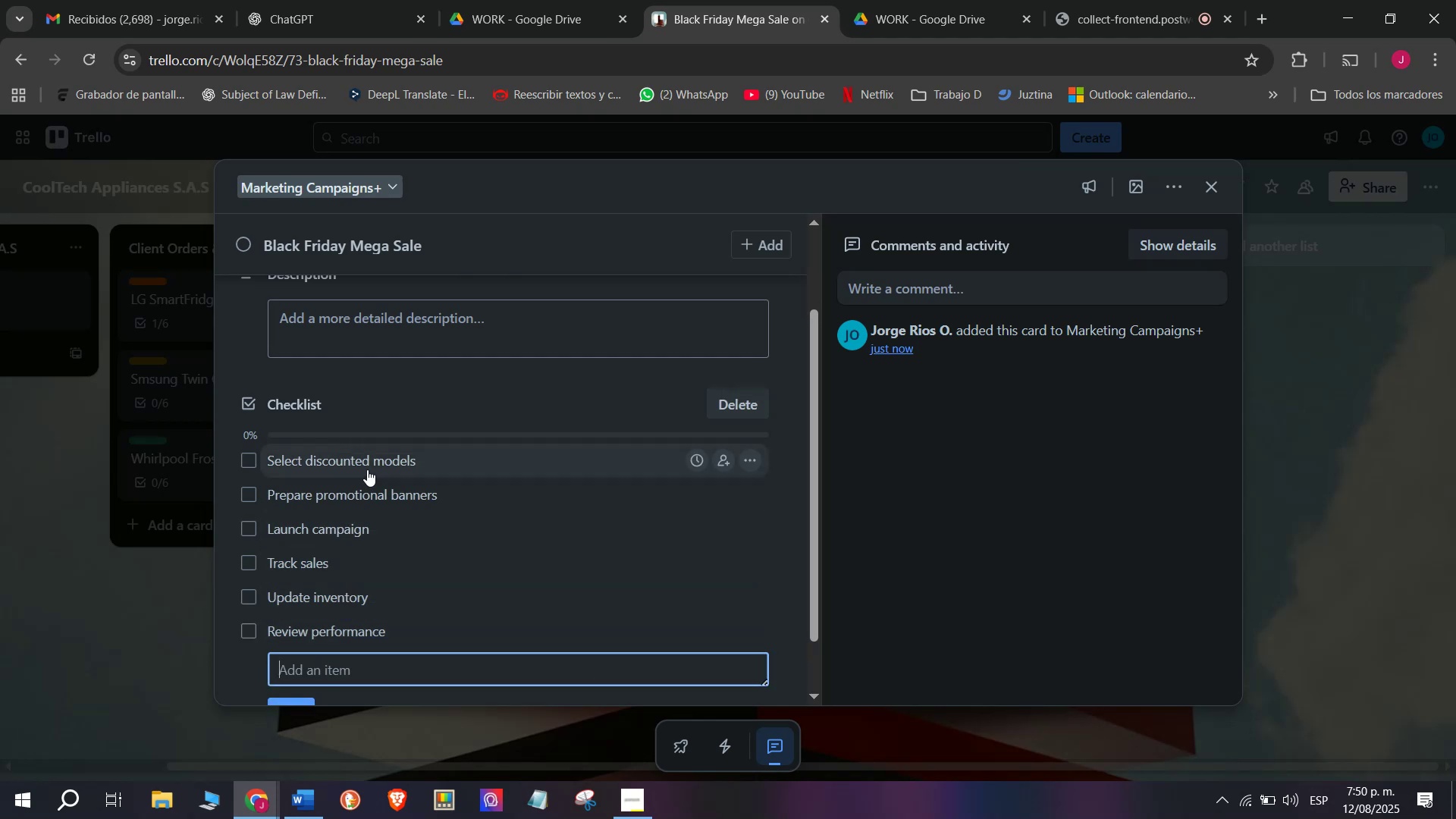 
scroll: coordinate [378, 488], scroll_direction: up, amount: 3.0
 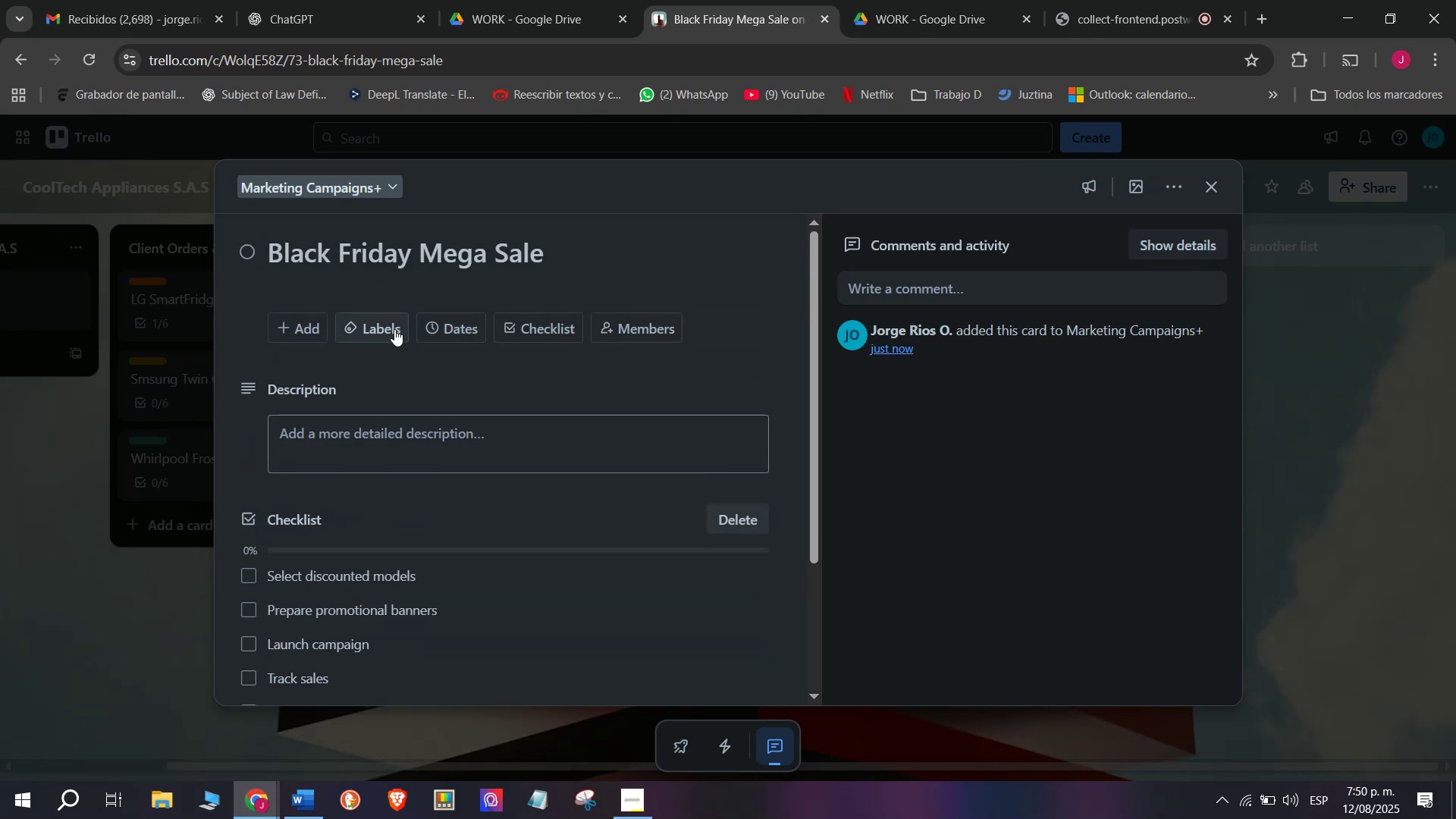 
left_click([371, 328])
 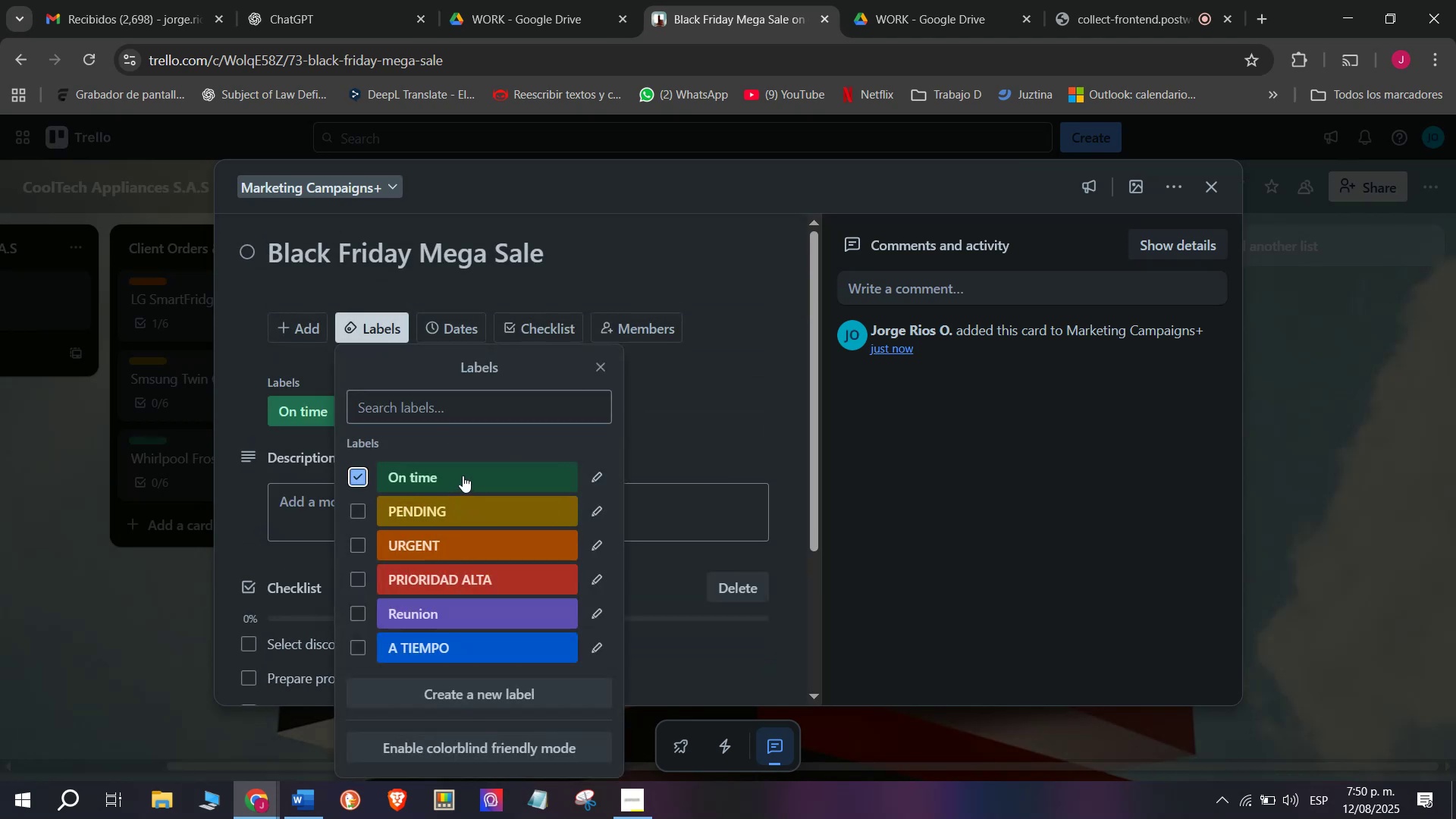 
left_click([421, 549])
 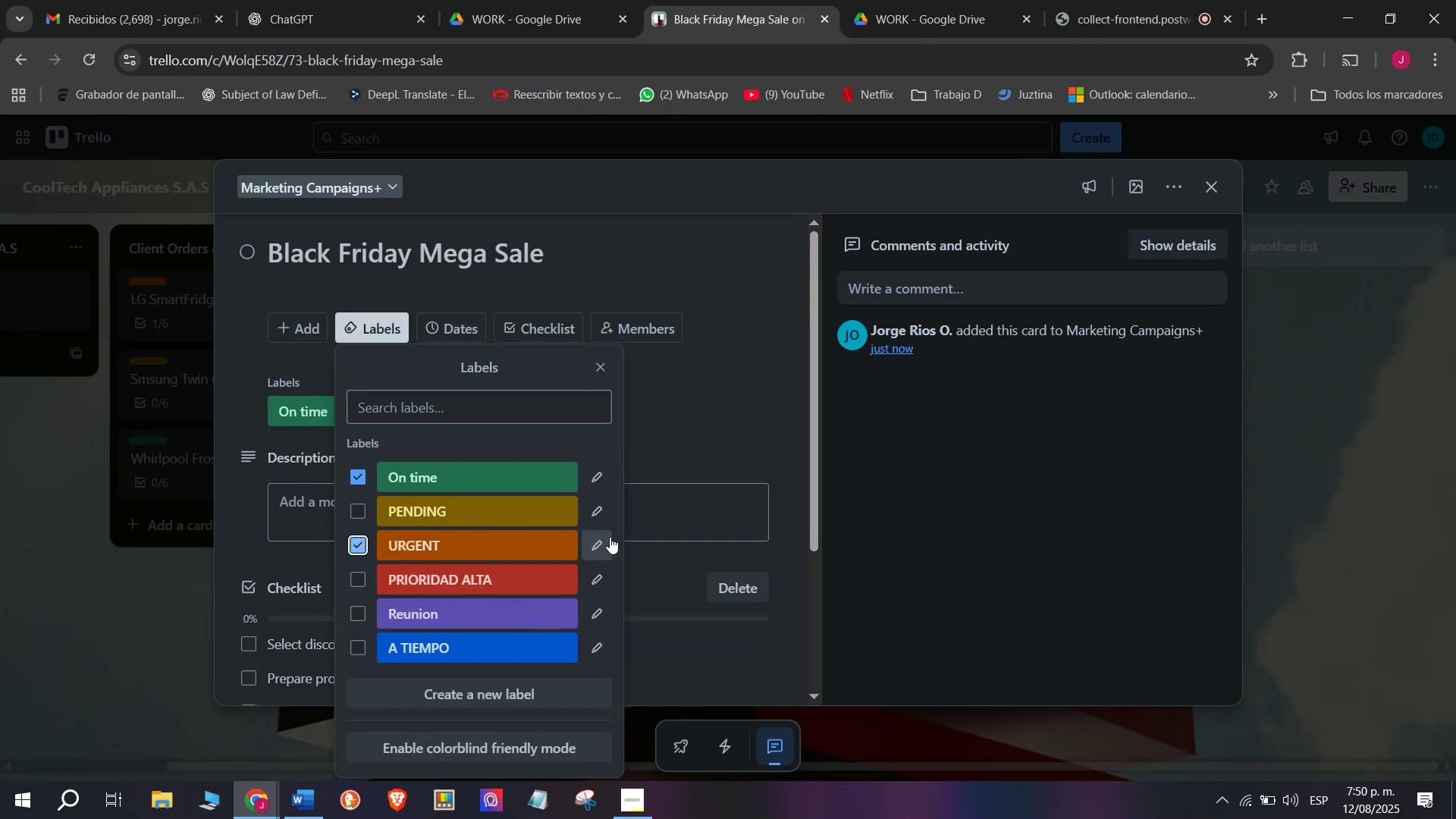 
left_click([592, 538])
 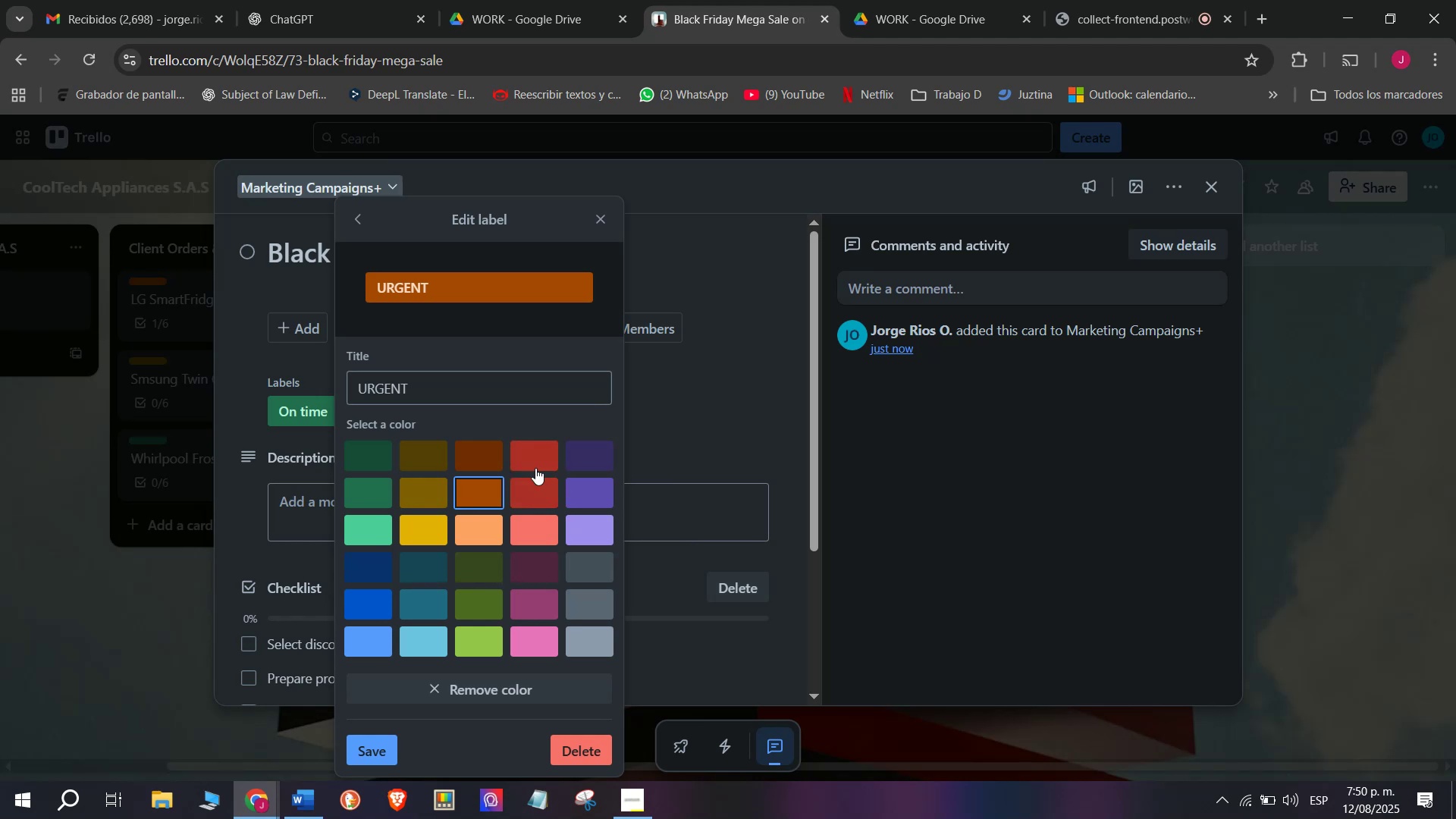 
left_click([541, 450])
 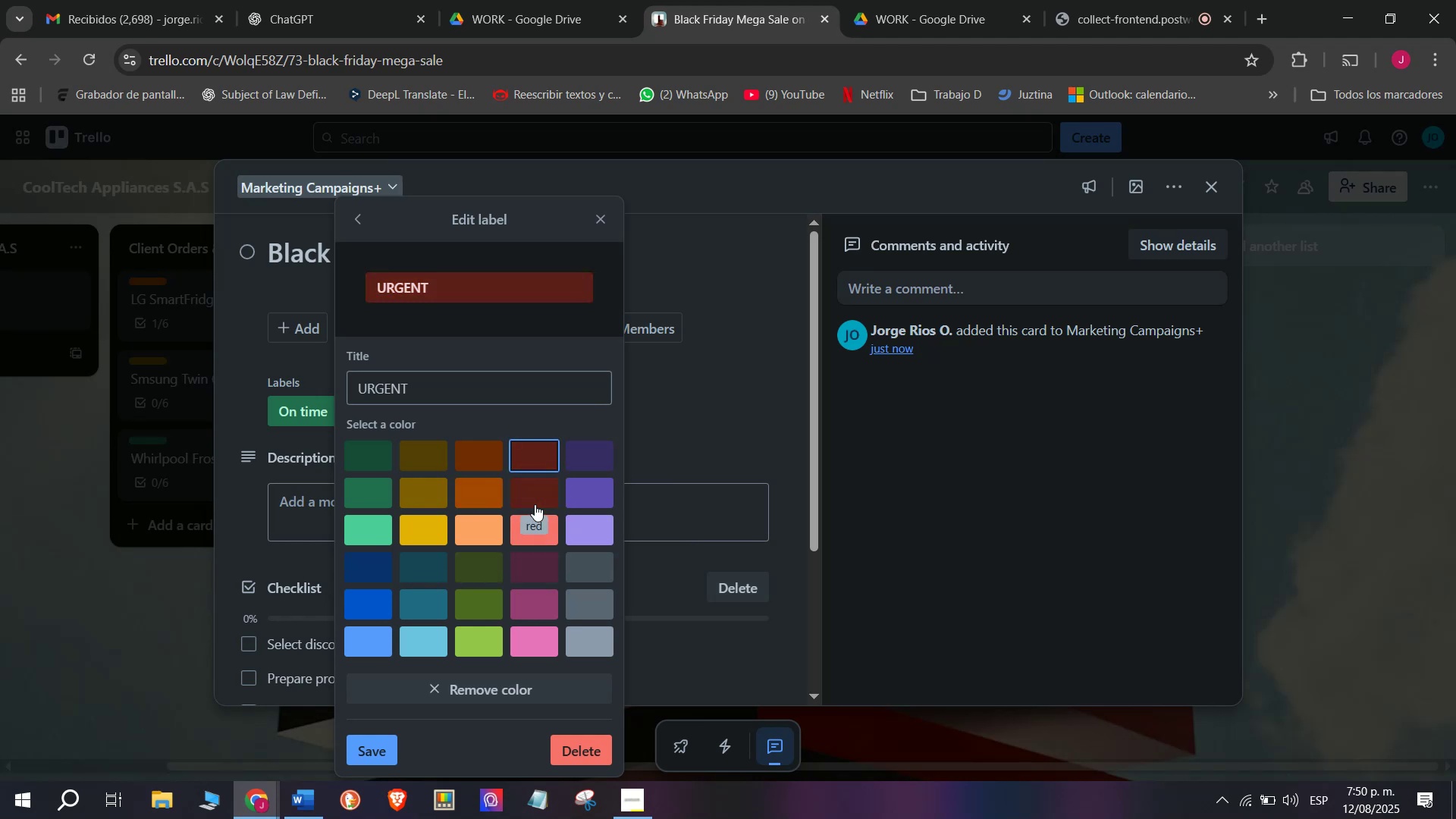 
left_click([535, 504])
 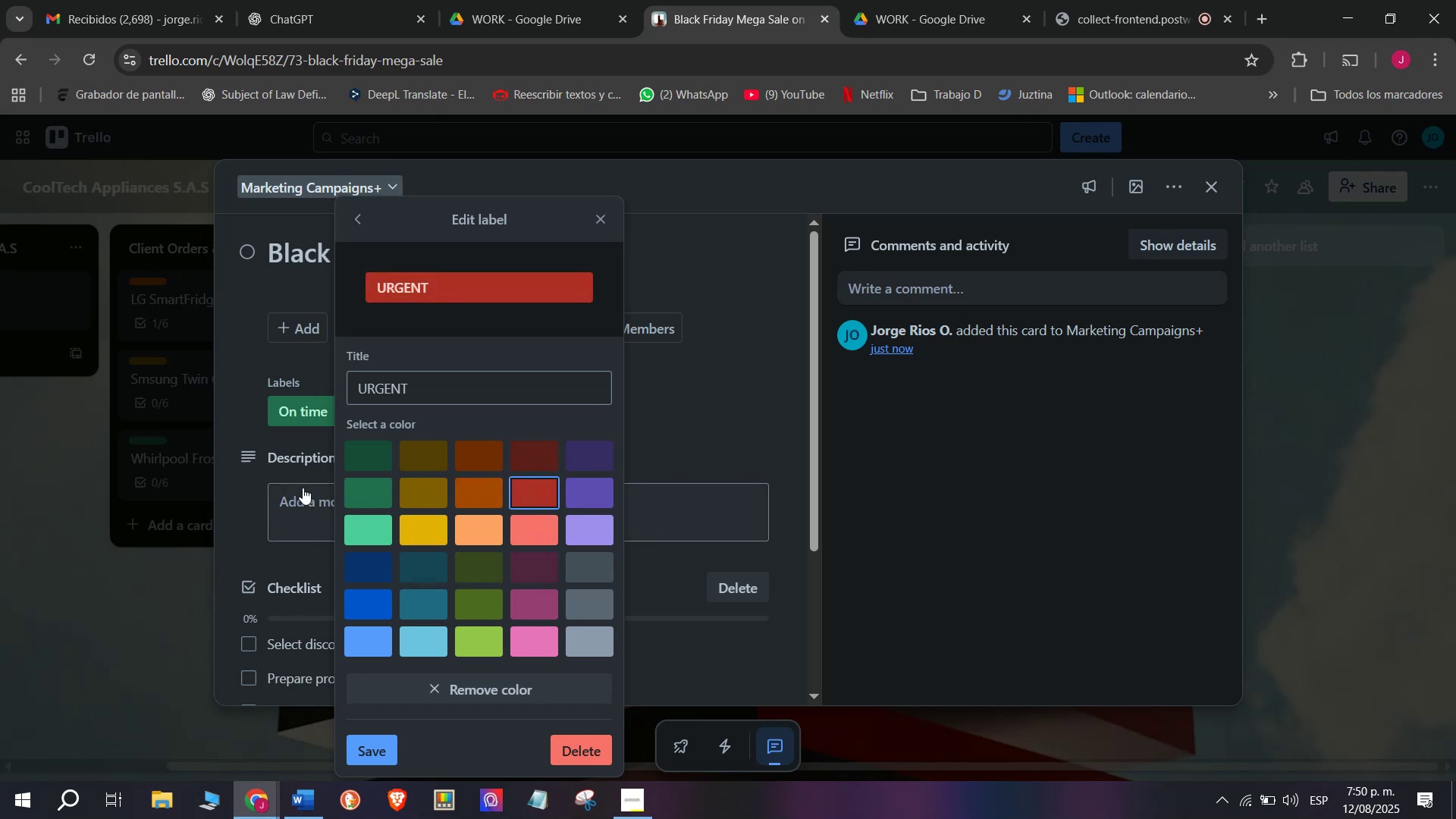 
left_click([267, 463])
 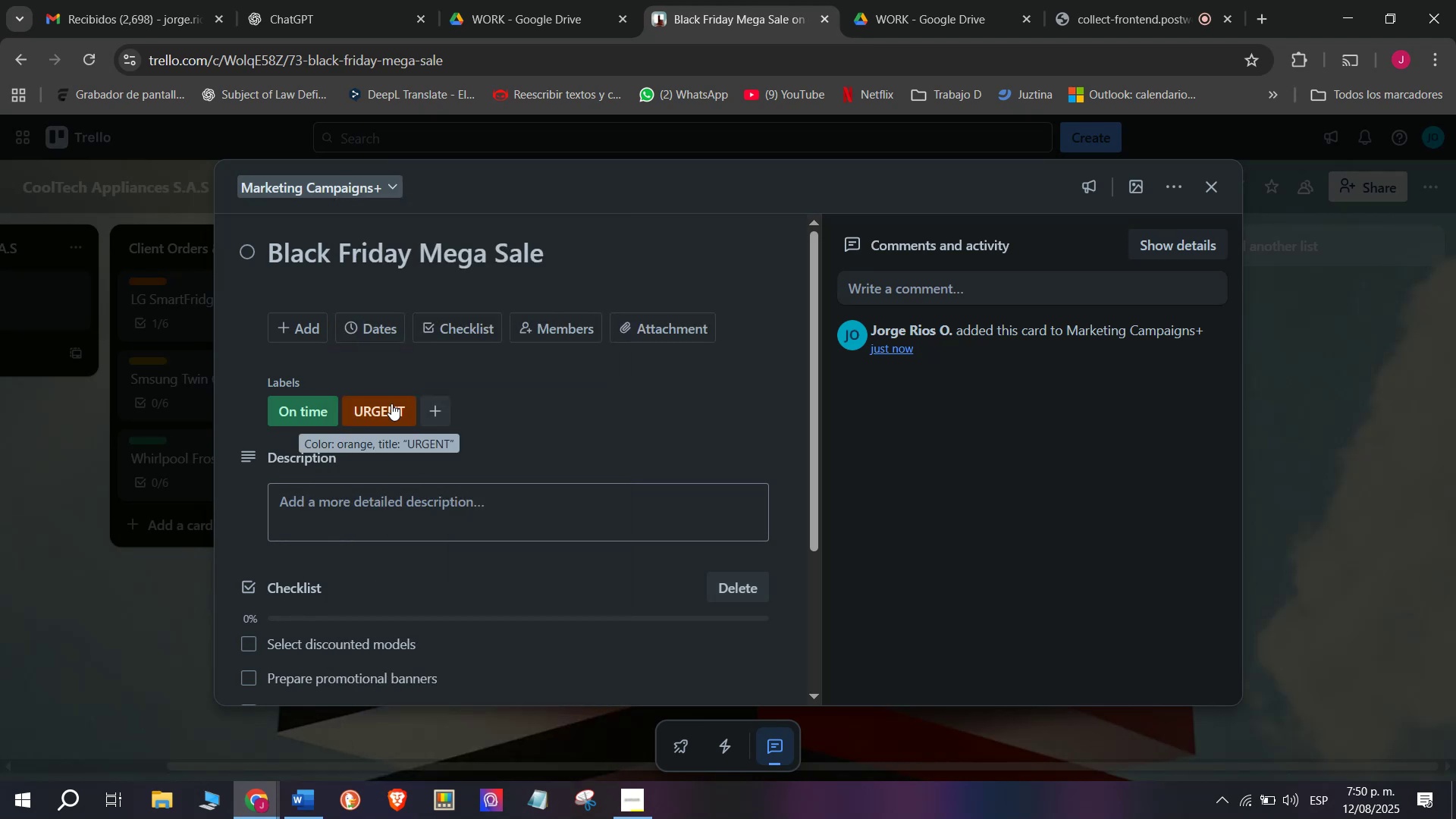 
left_click([399, 420])
 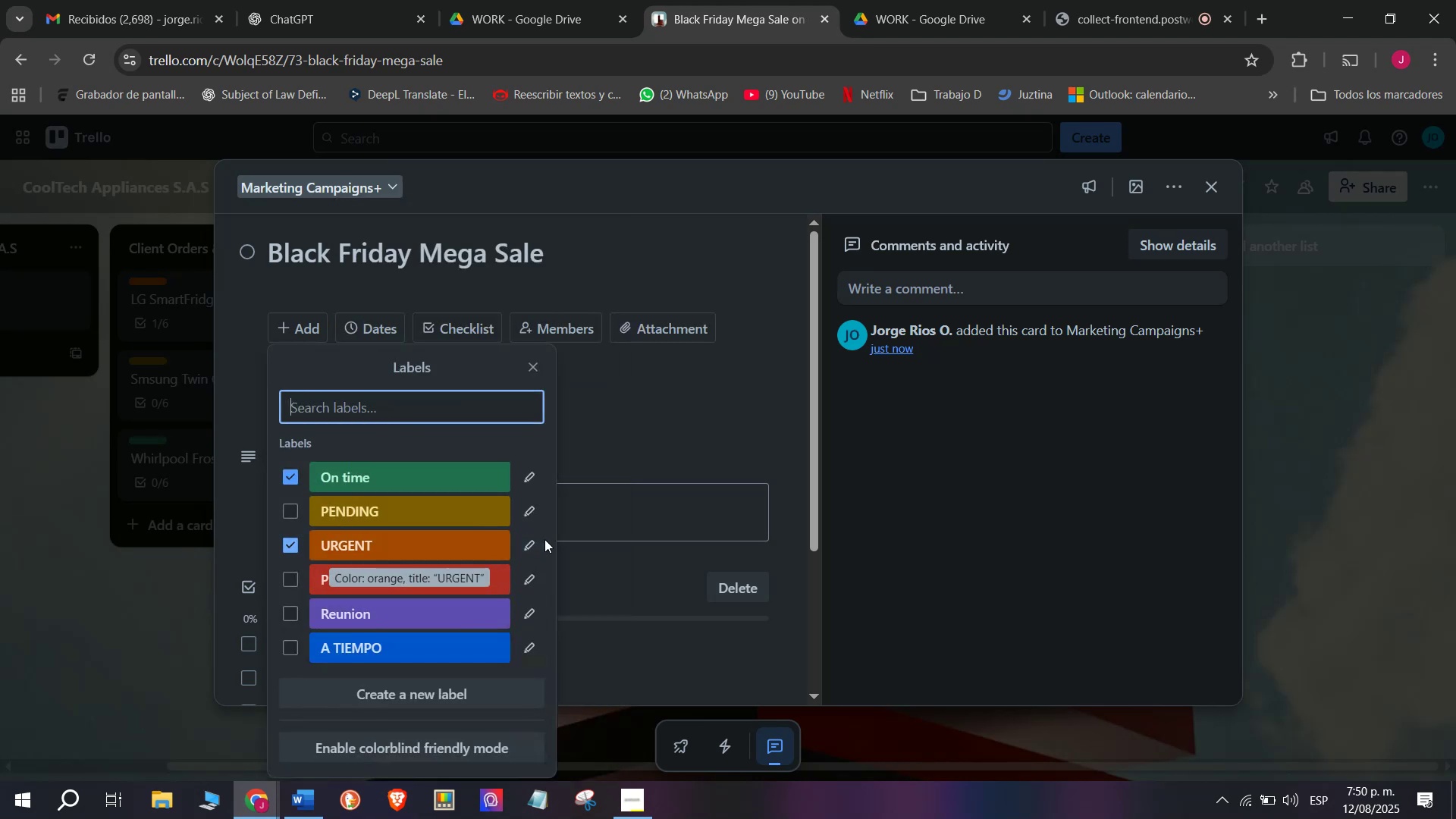 
left_click([526, 535])
 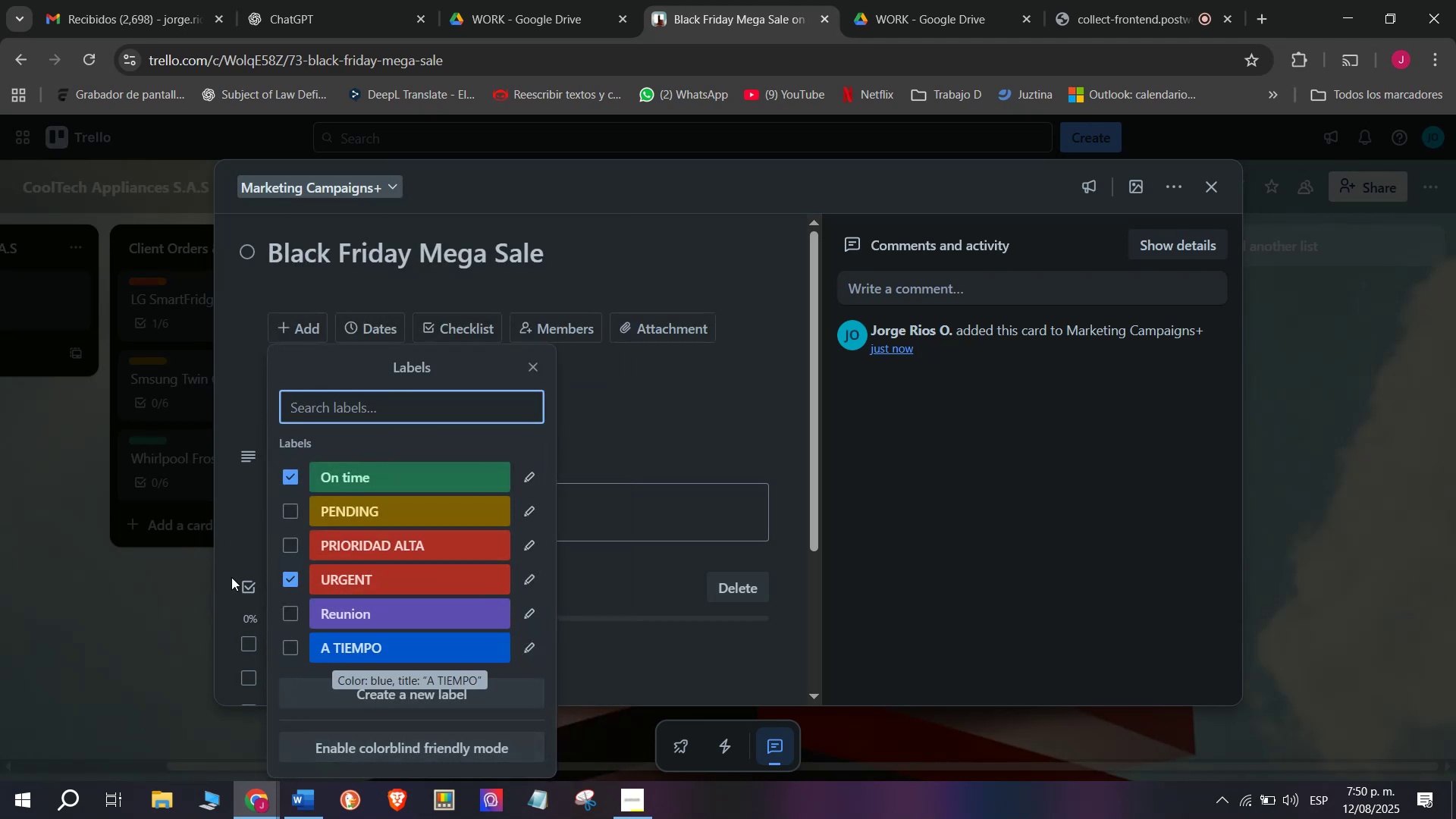 
left_click([114, 544])
 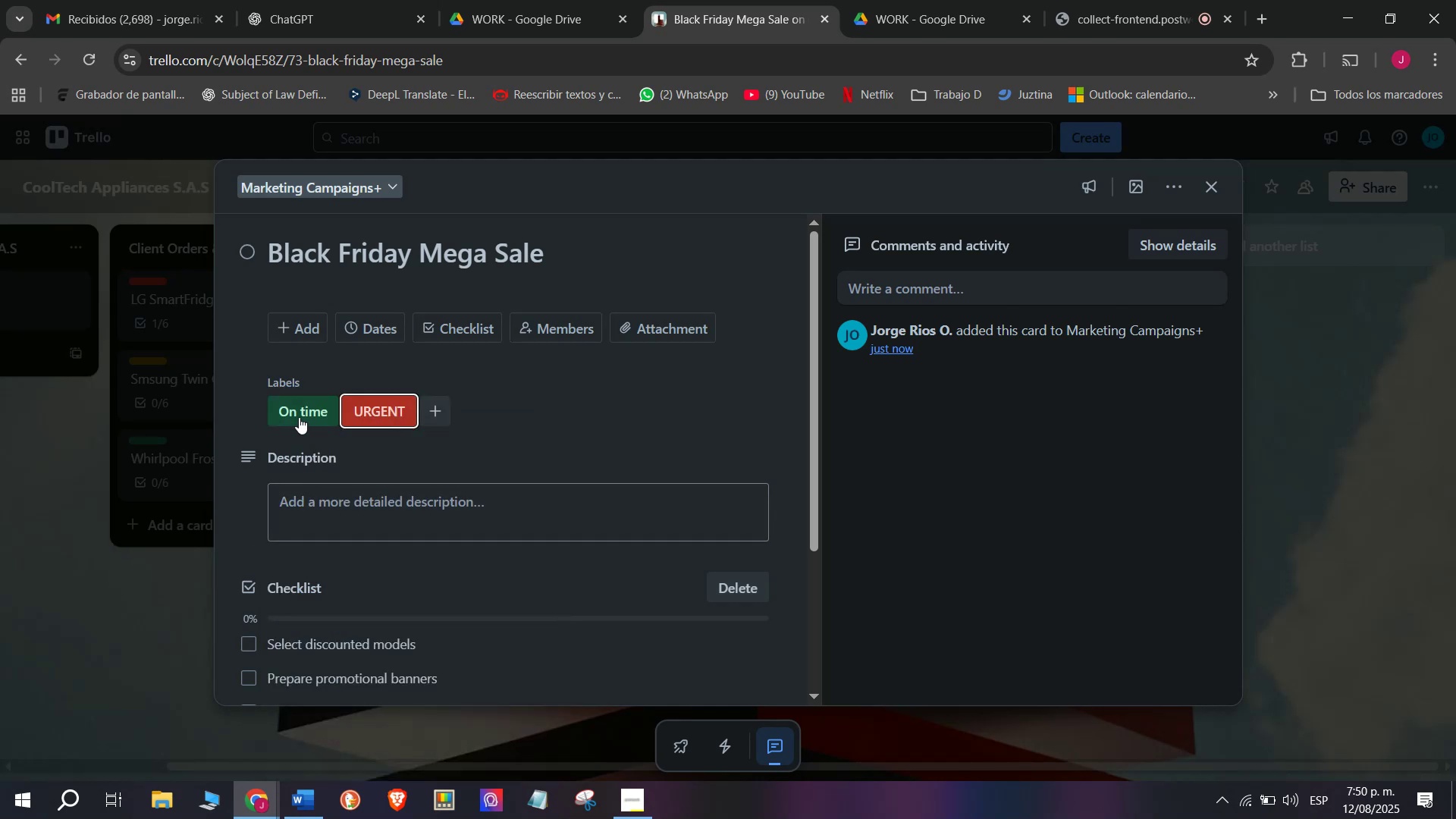 
left_click([299, 417])
 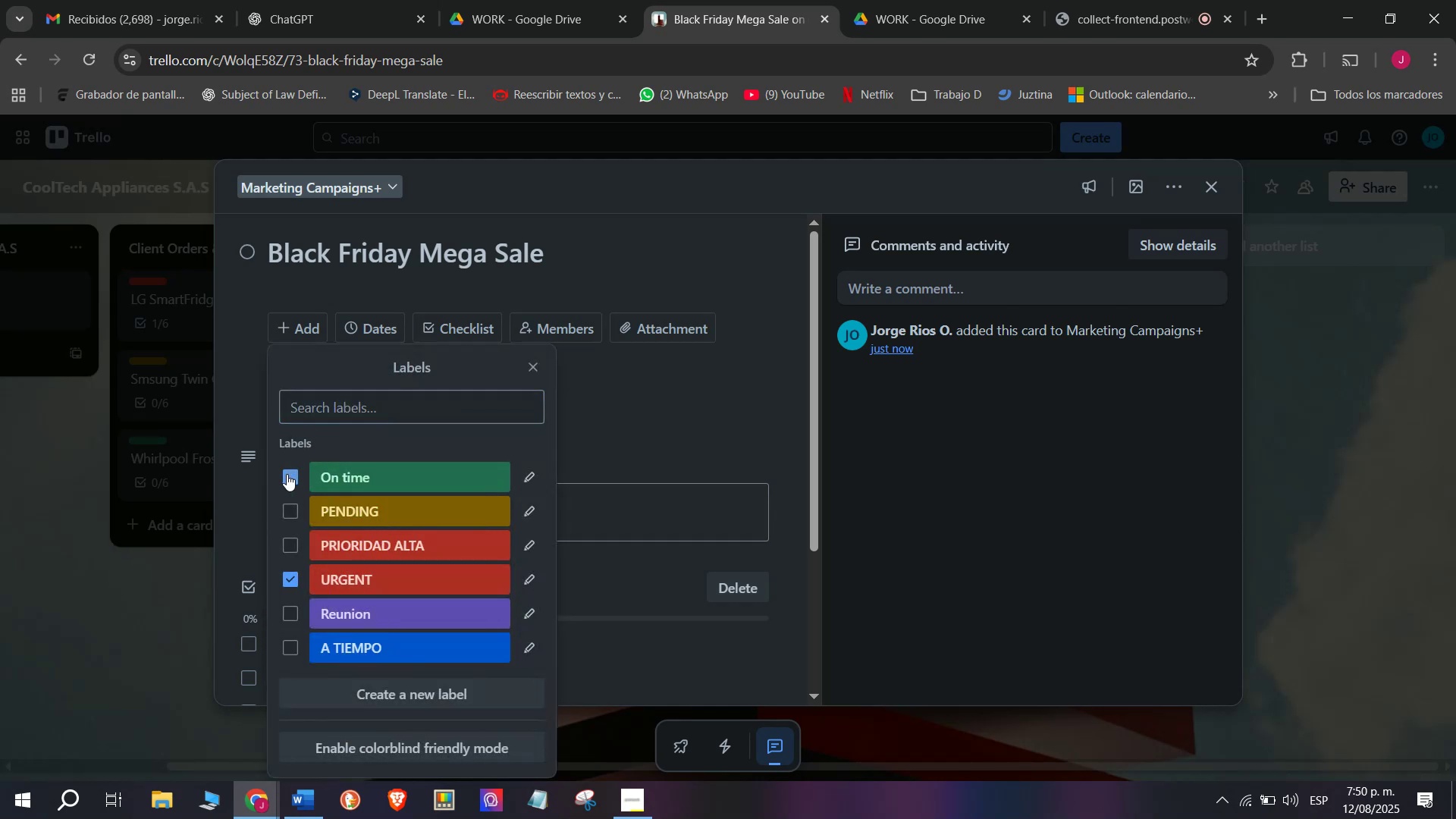 
double_click([129, 591])
 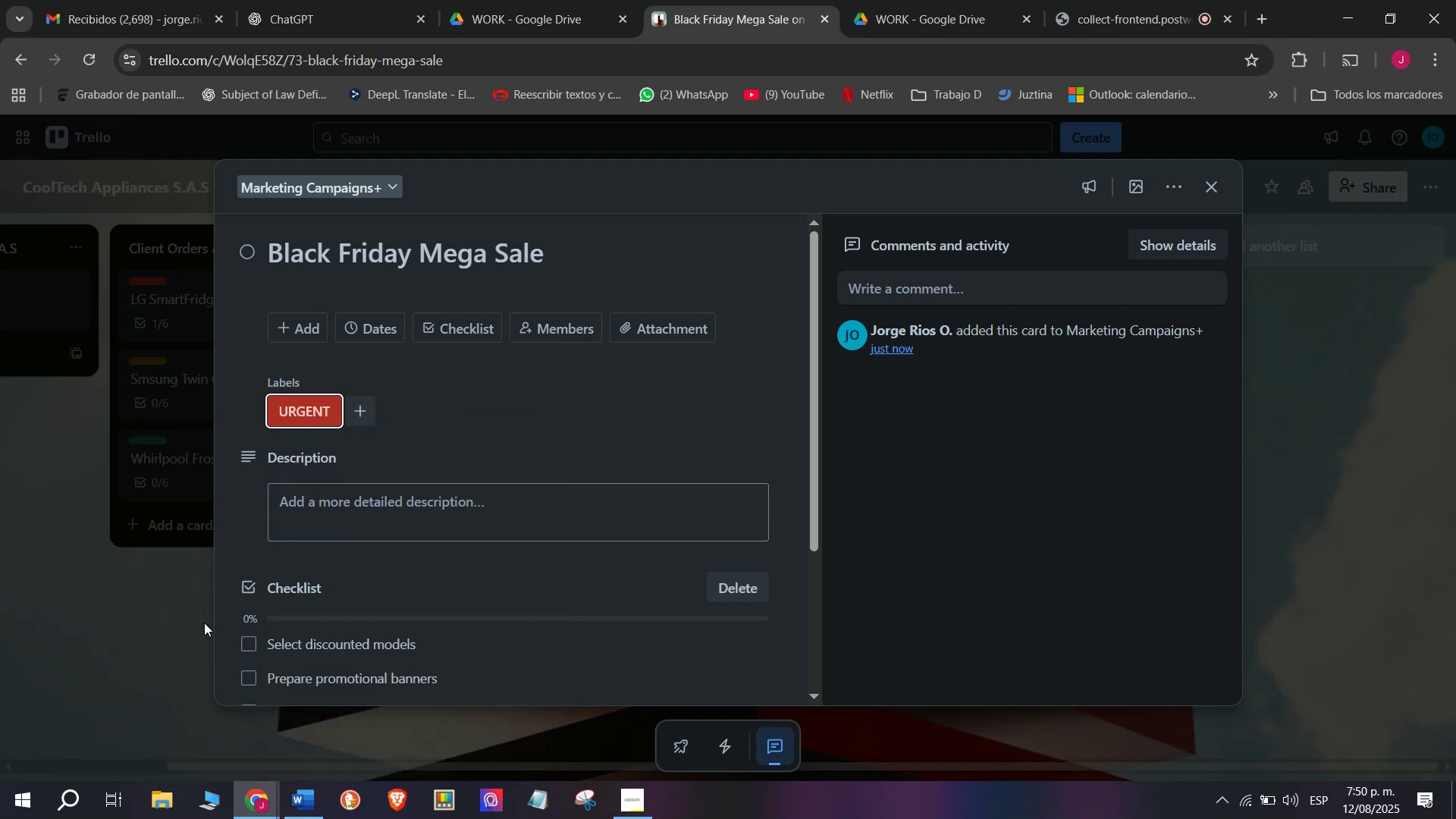 
scroll: coordinate [464, 510], scroll_direction: down, amount: 2.0
 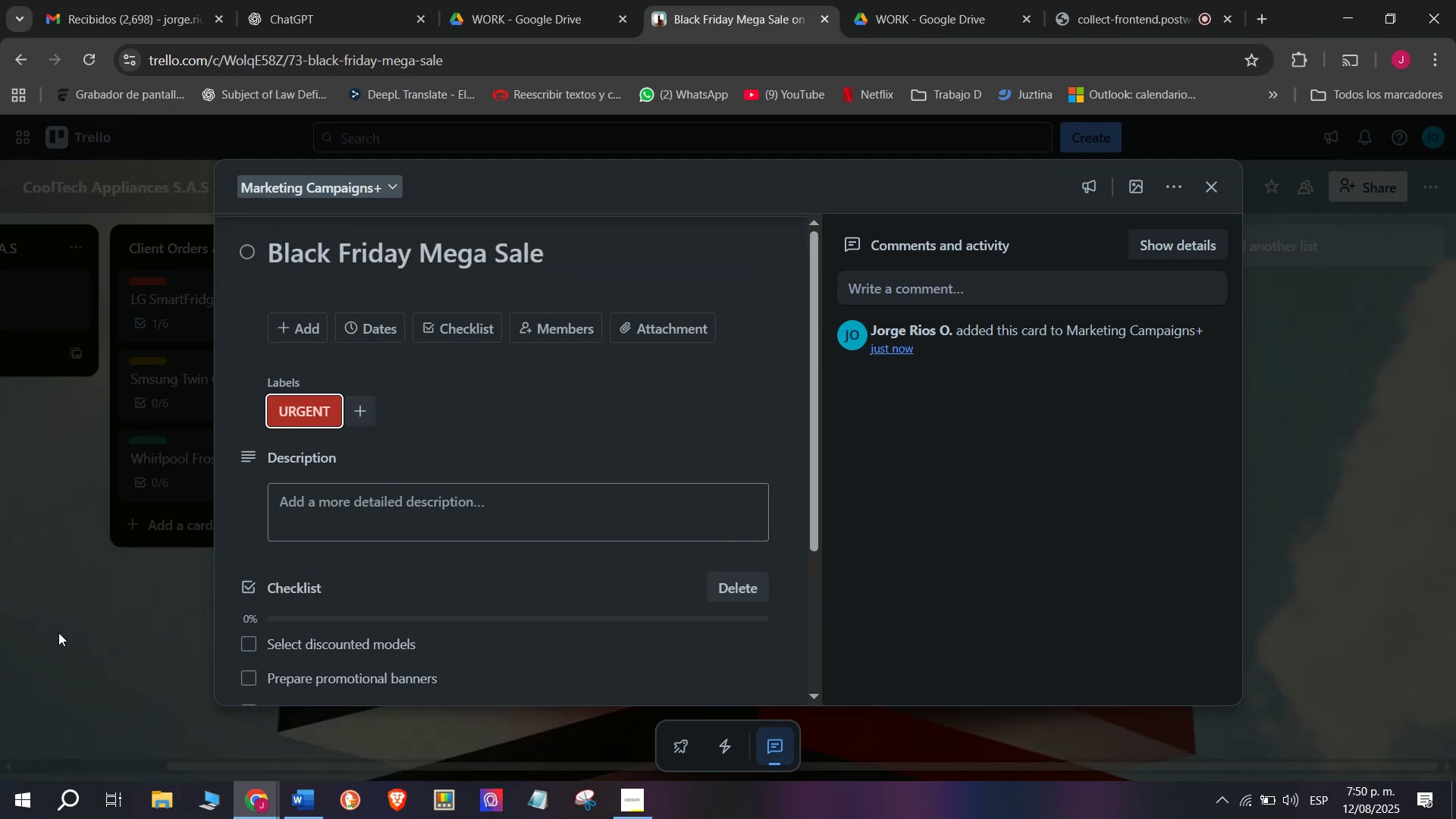 
left_click([58, 632])
 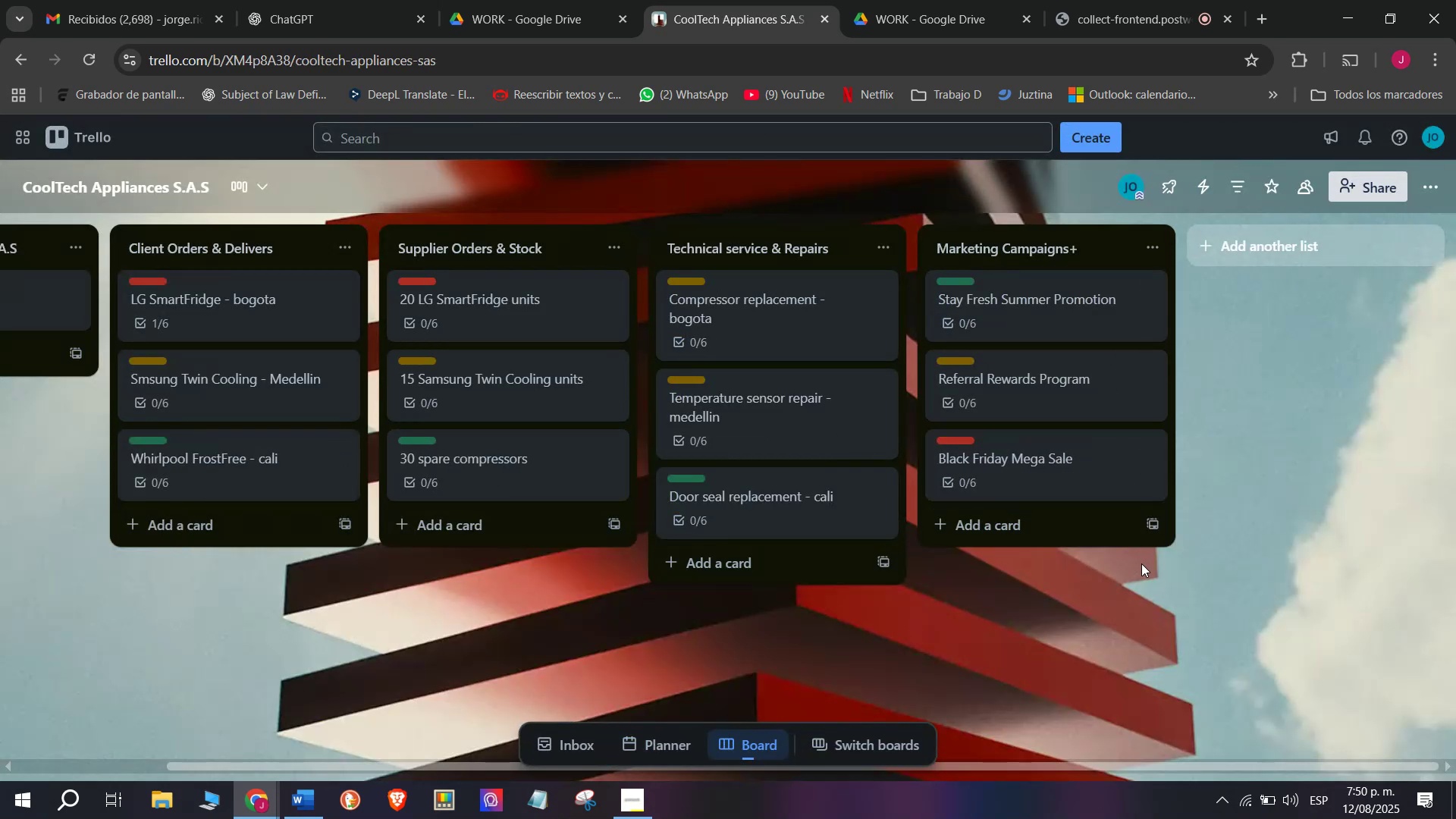 
wait(5.03)
 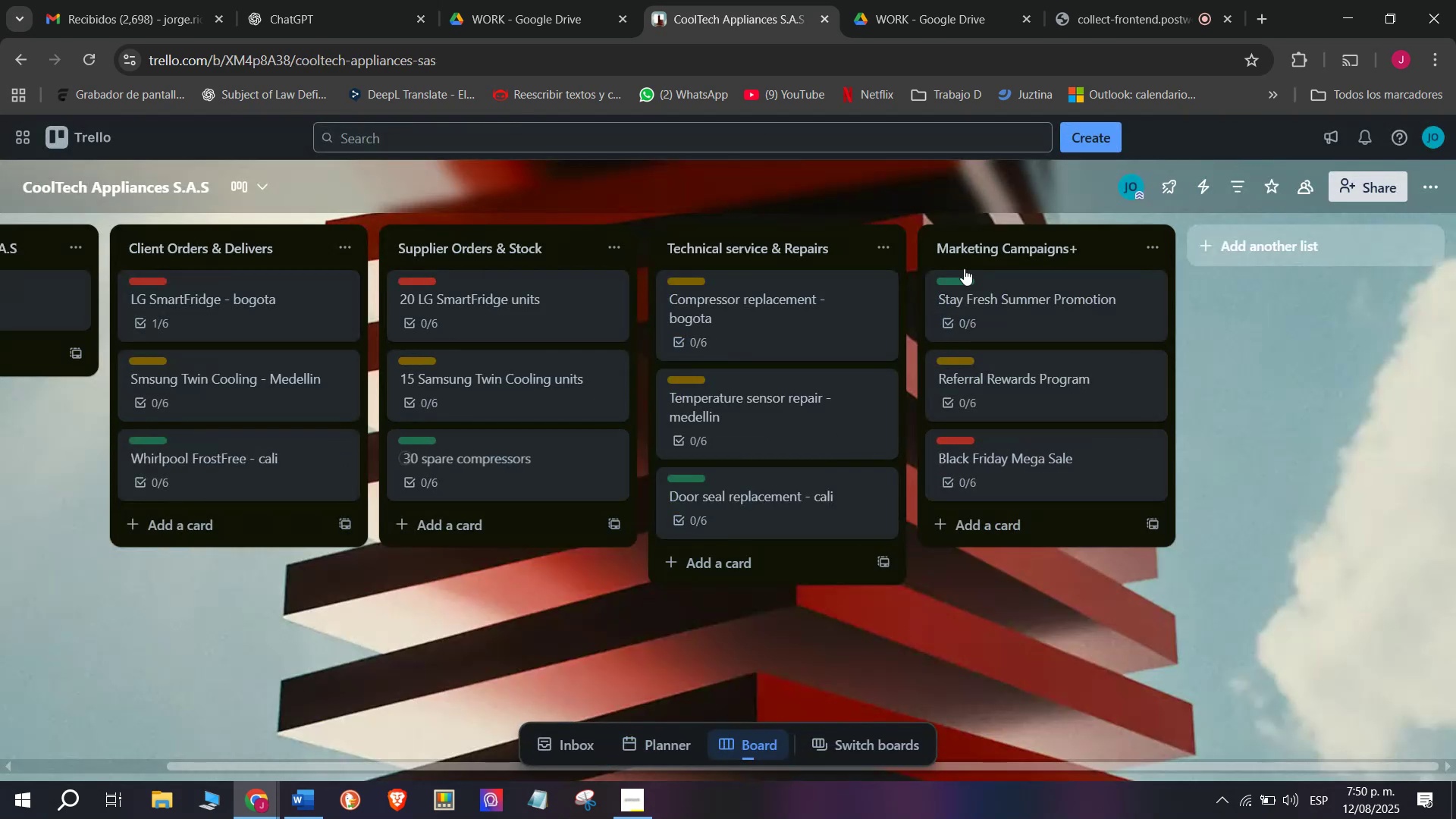 
left_click_drag(start_coordinate=[1241, 248], to_coordinate=[1241, 244])
 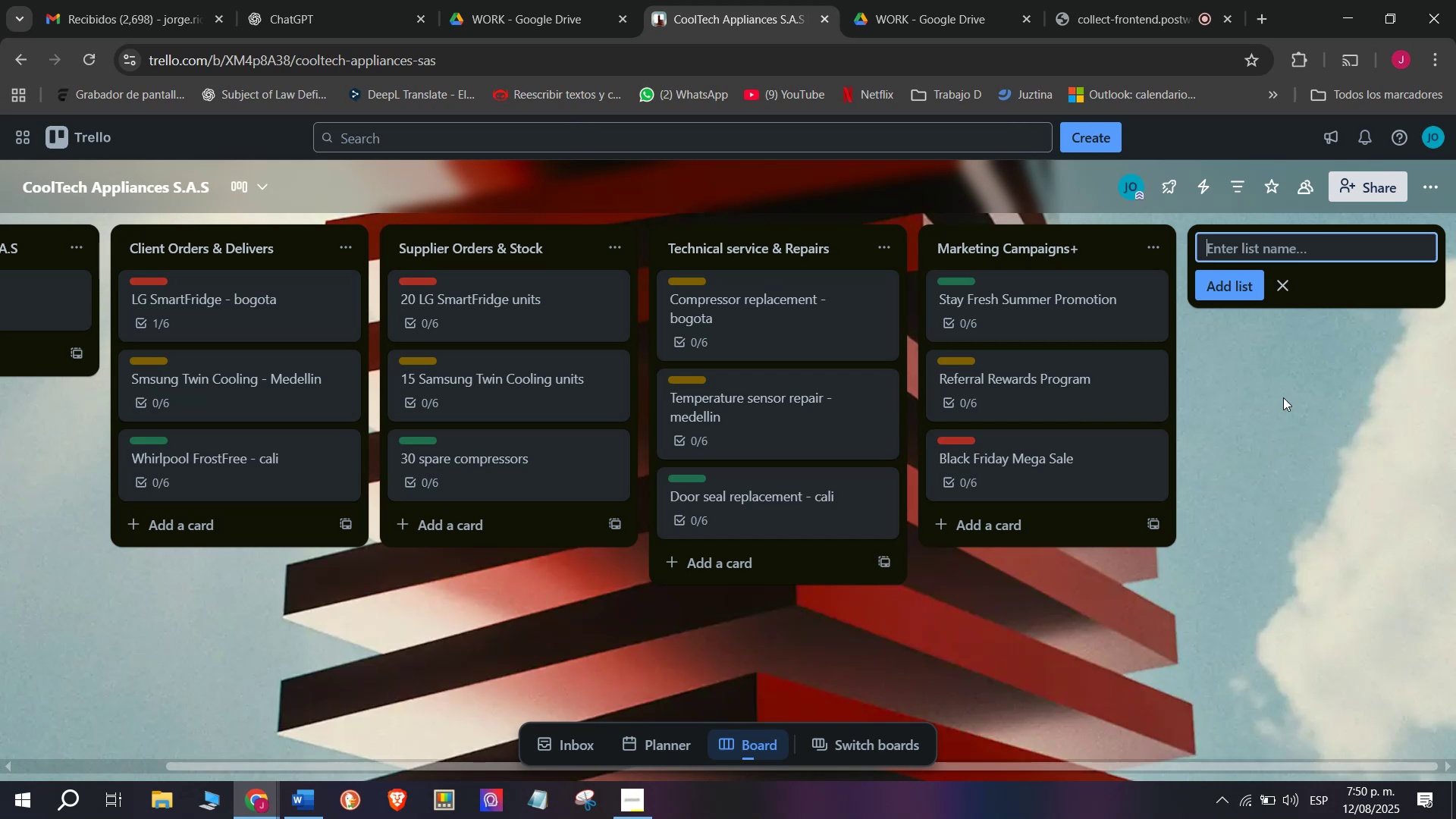 
left_click([1175, 0])
 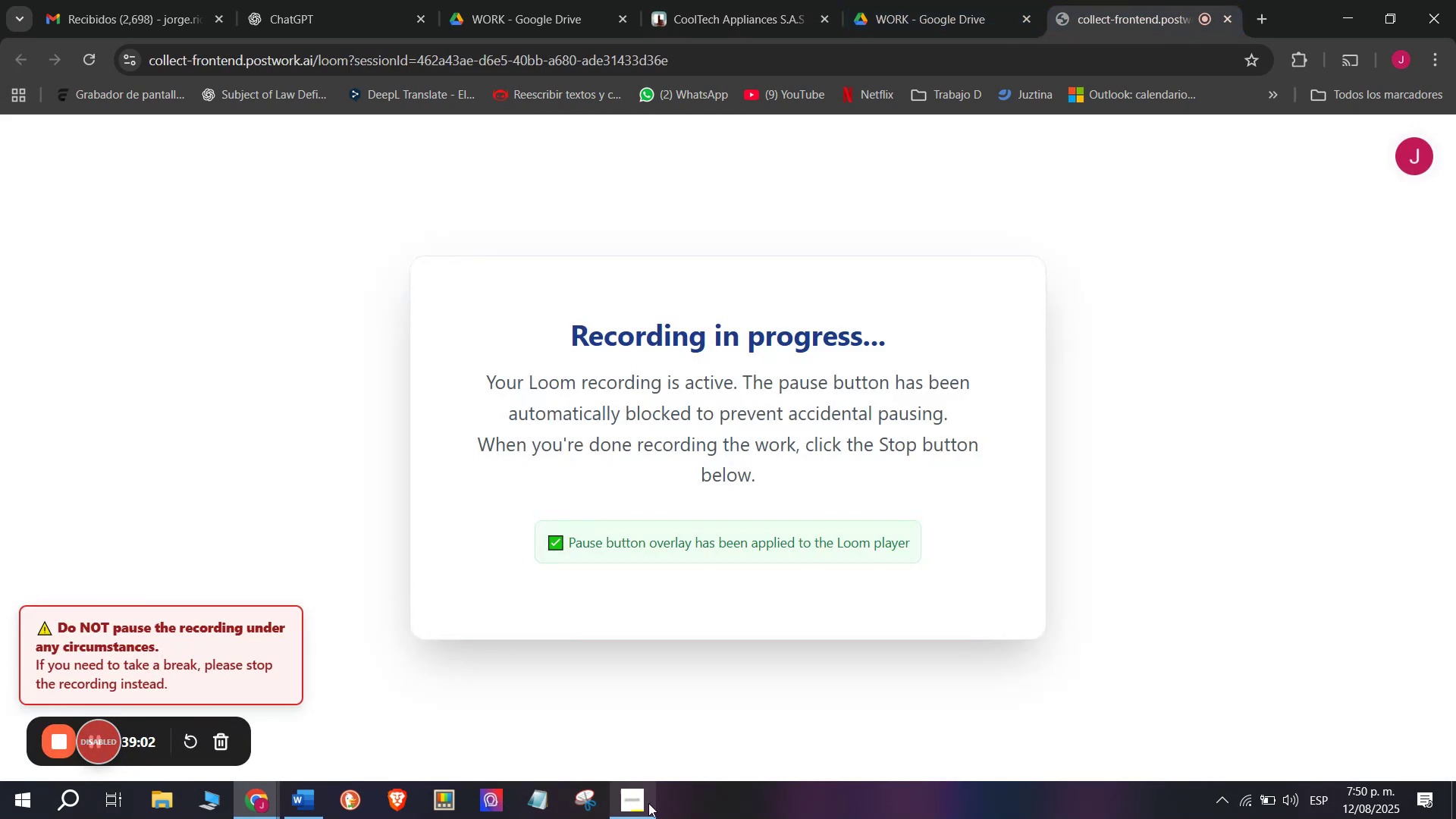 
double_click([646, 803])
 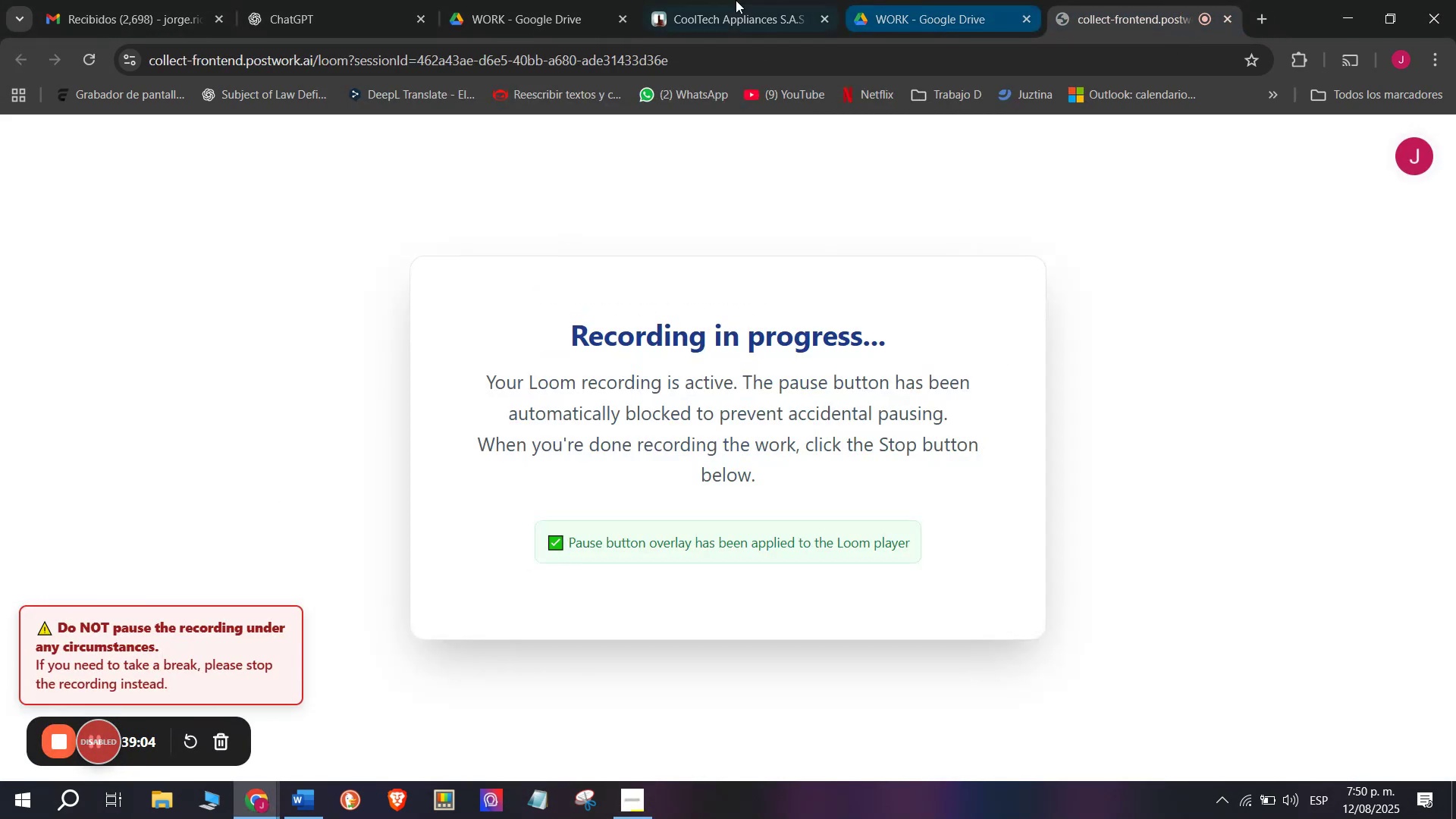 
left_click([745, 0])
 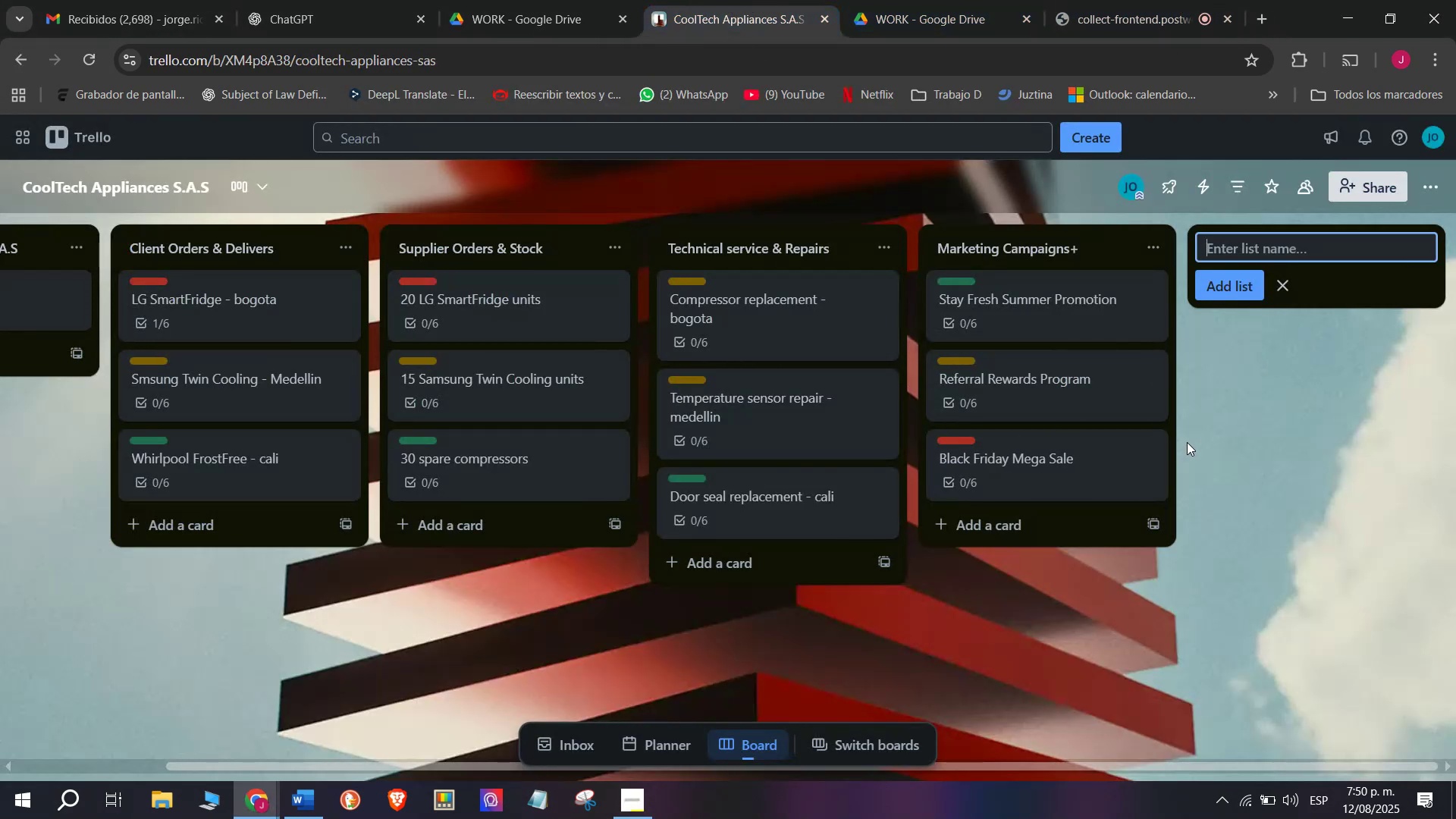 
wait(5.45)
 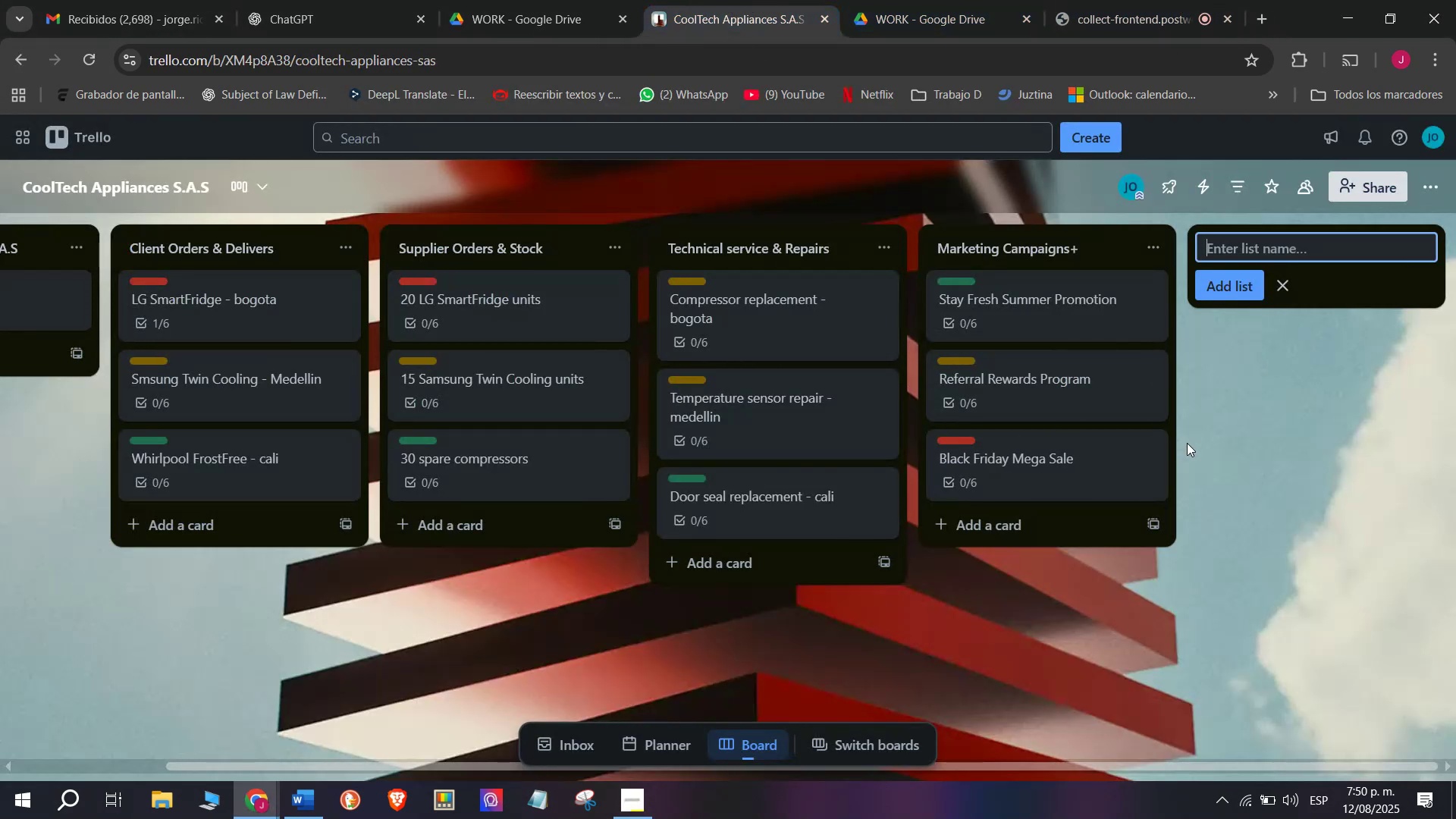 
scroll: coordinate [1128, 592], scroll_direction: down, amount: 4.0
 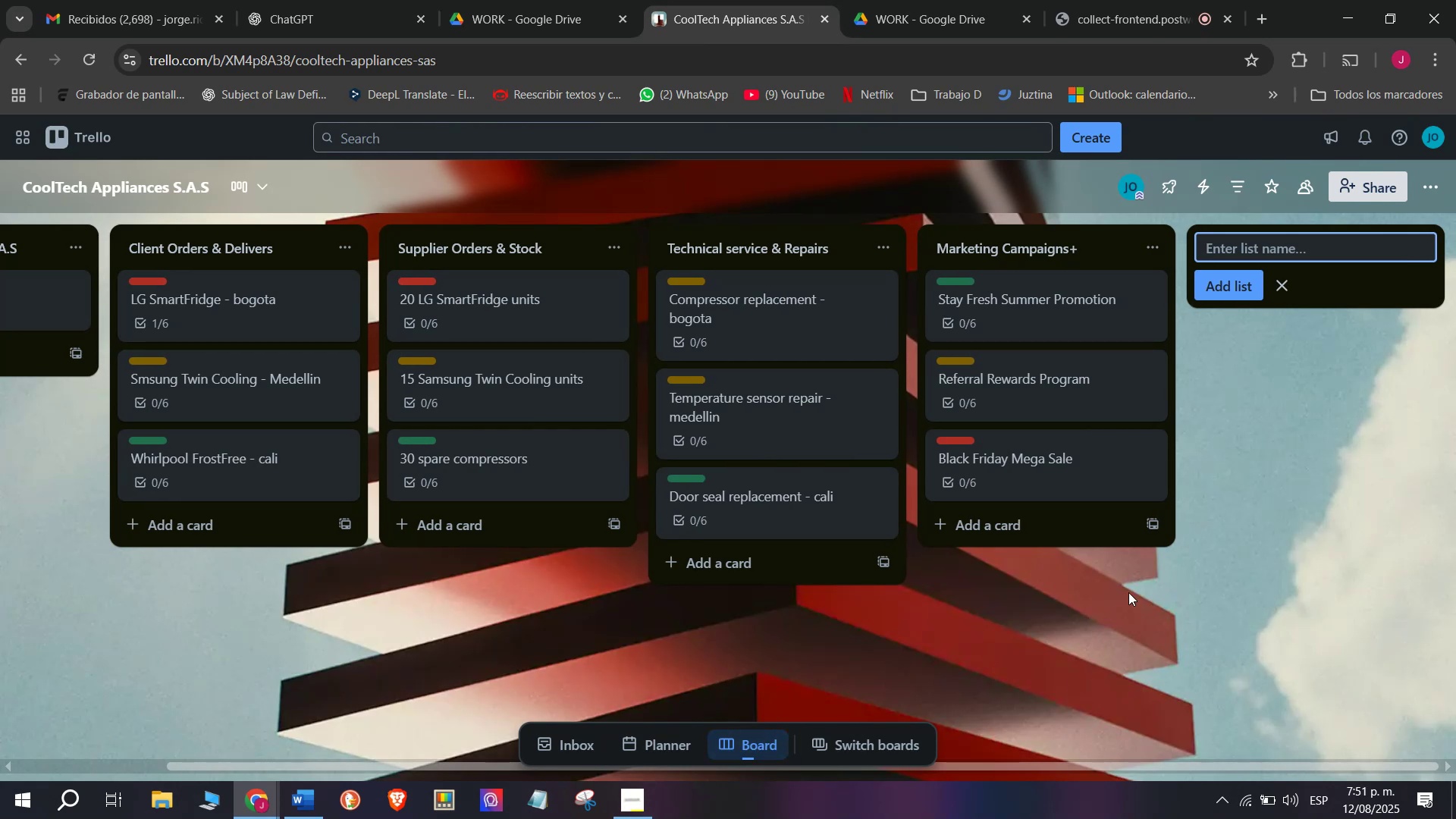 
type(Store n)
key(Backspace)
type(Operation)
 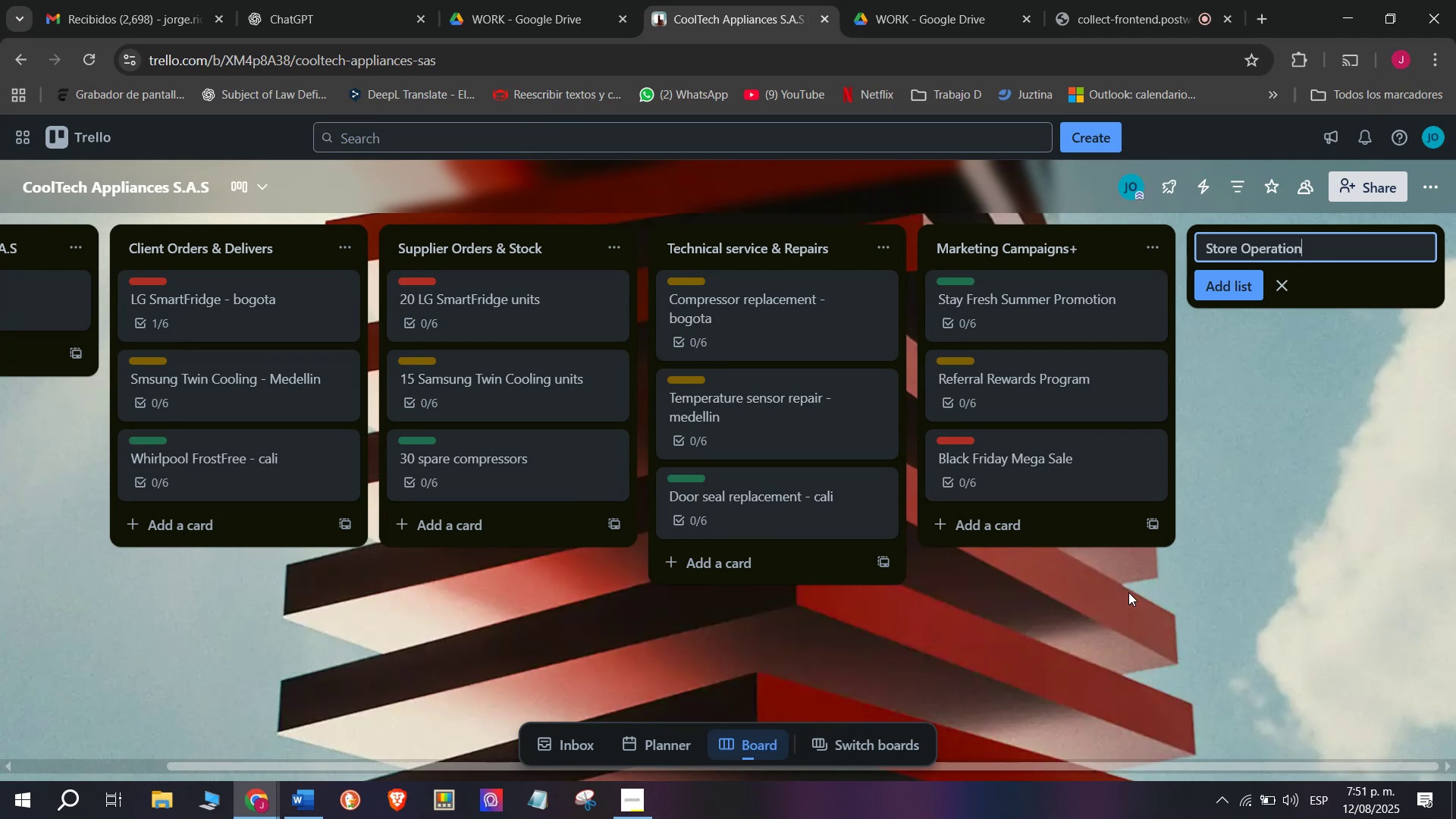 
wait(8.19)
 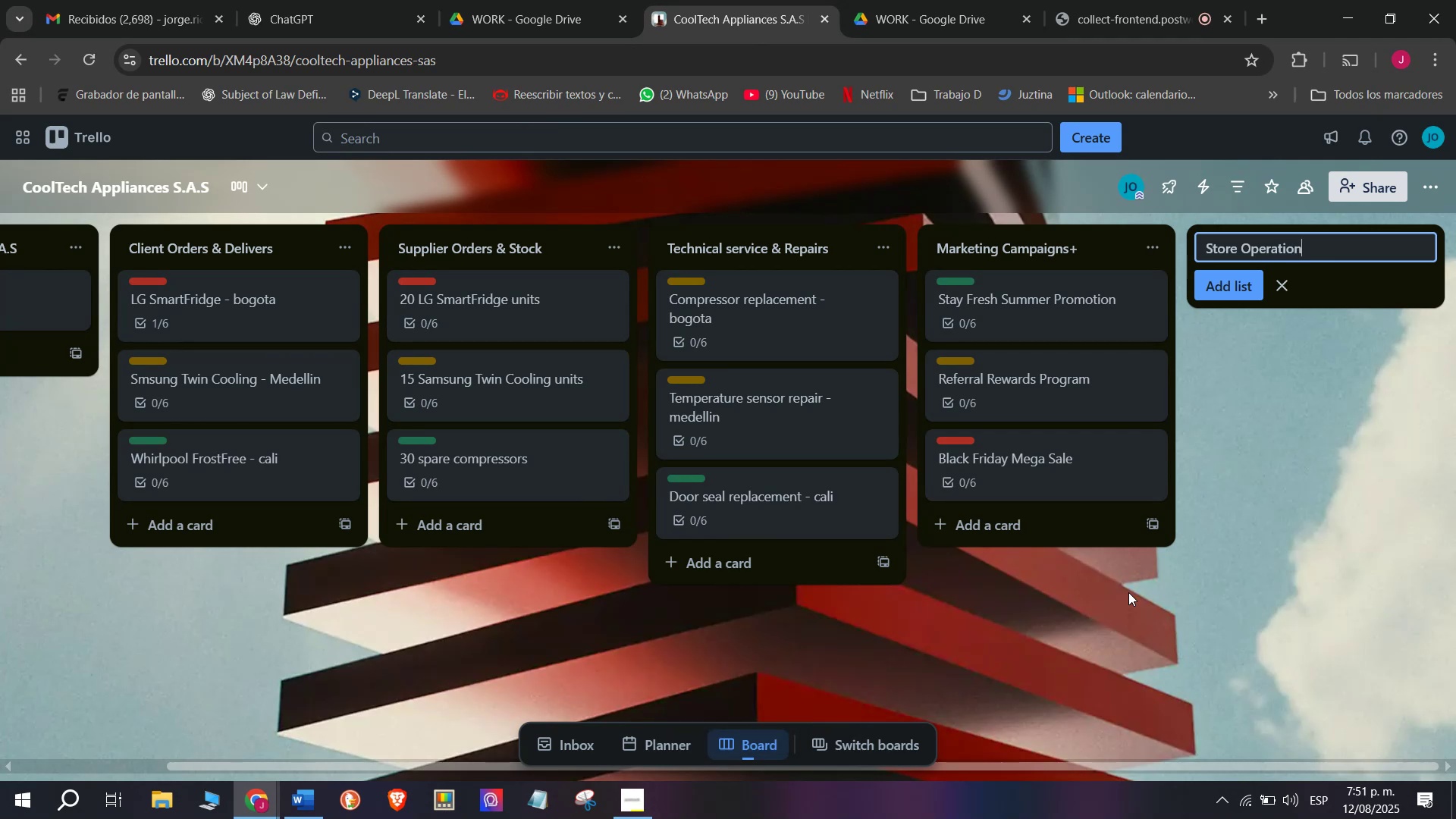 
key(Space)
 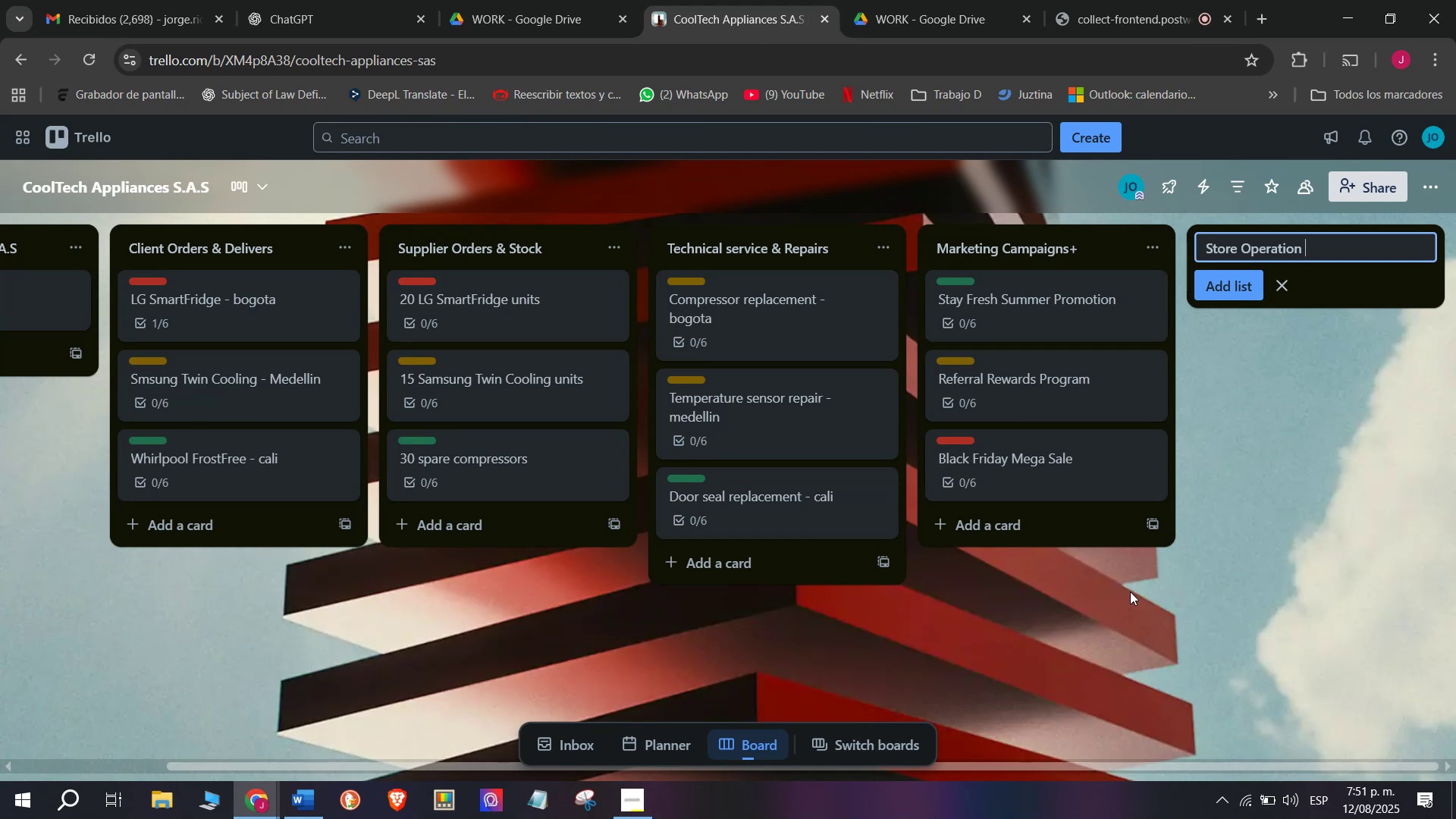 
key(Backspace)
 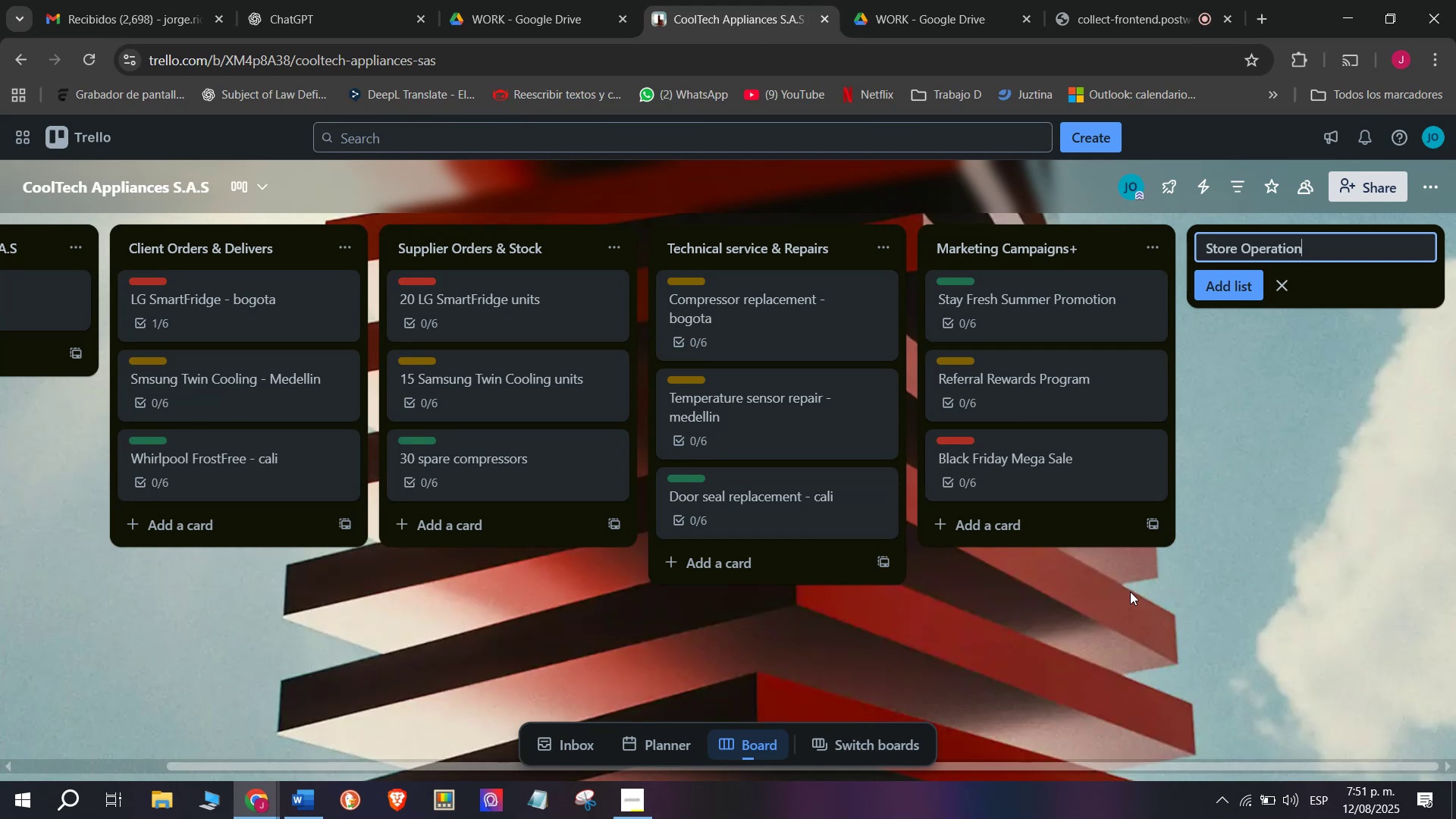 
key(S)
 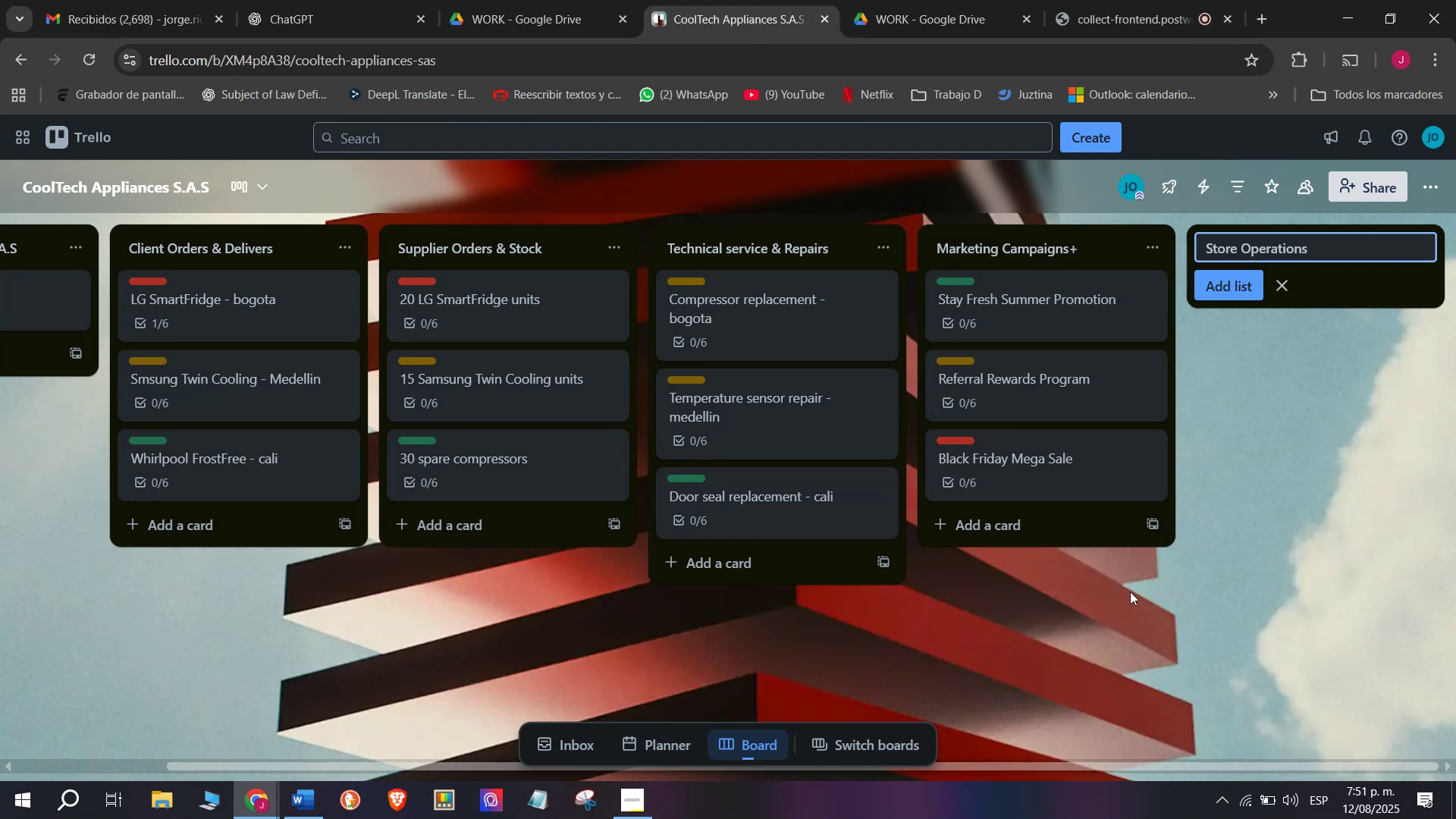 
key(Enter)
 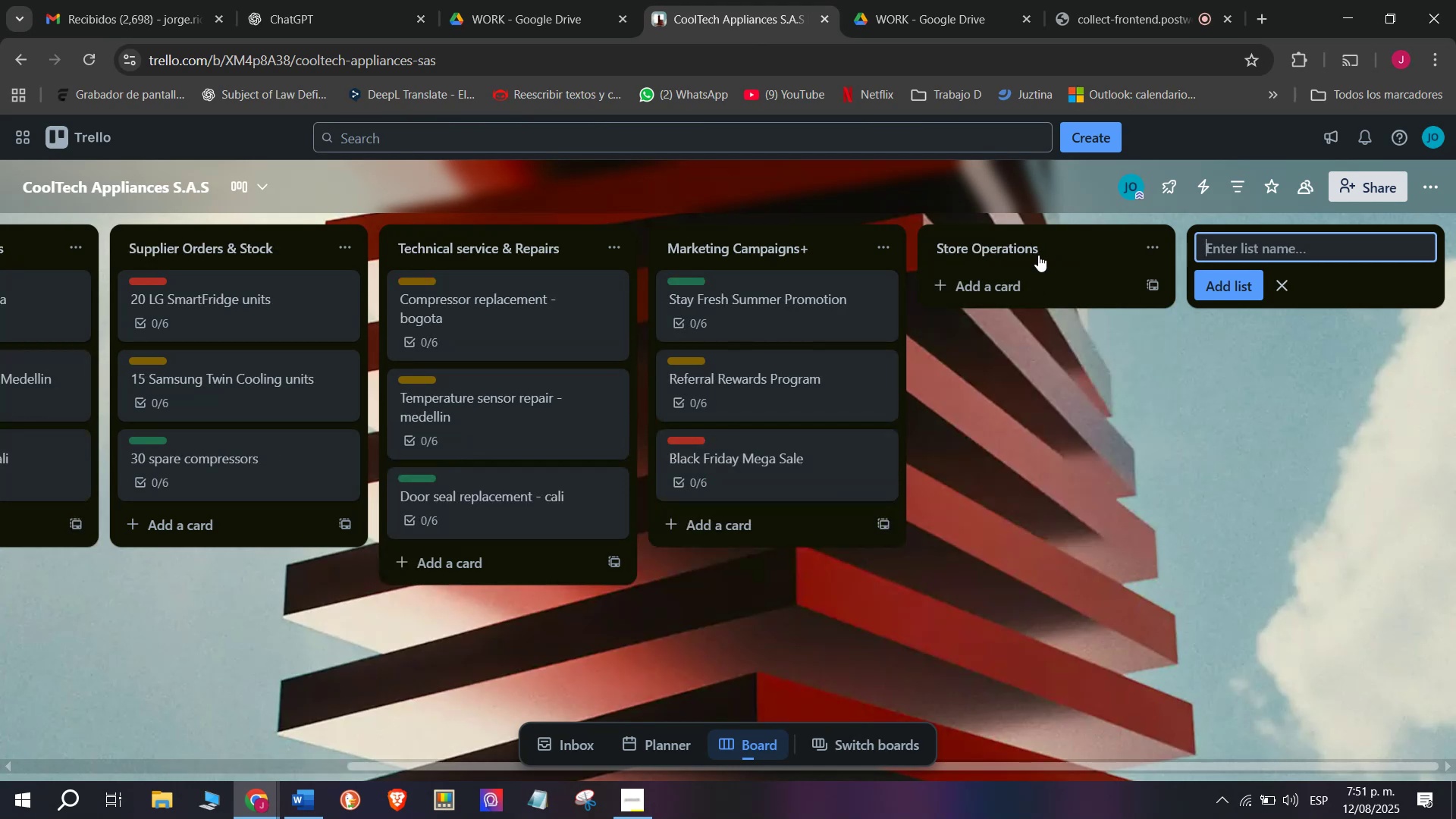 
left_click([1032, 280])
 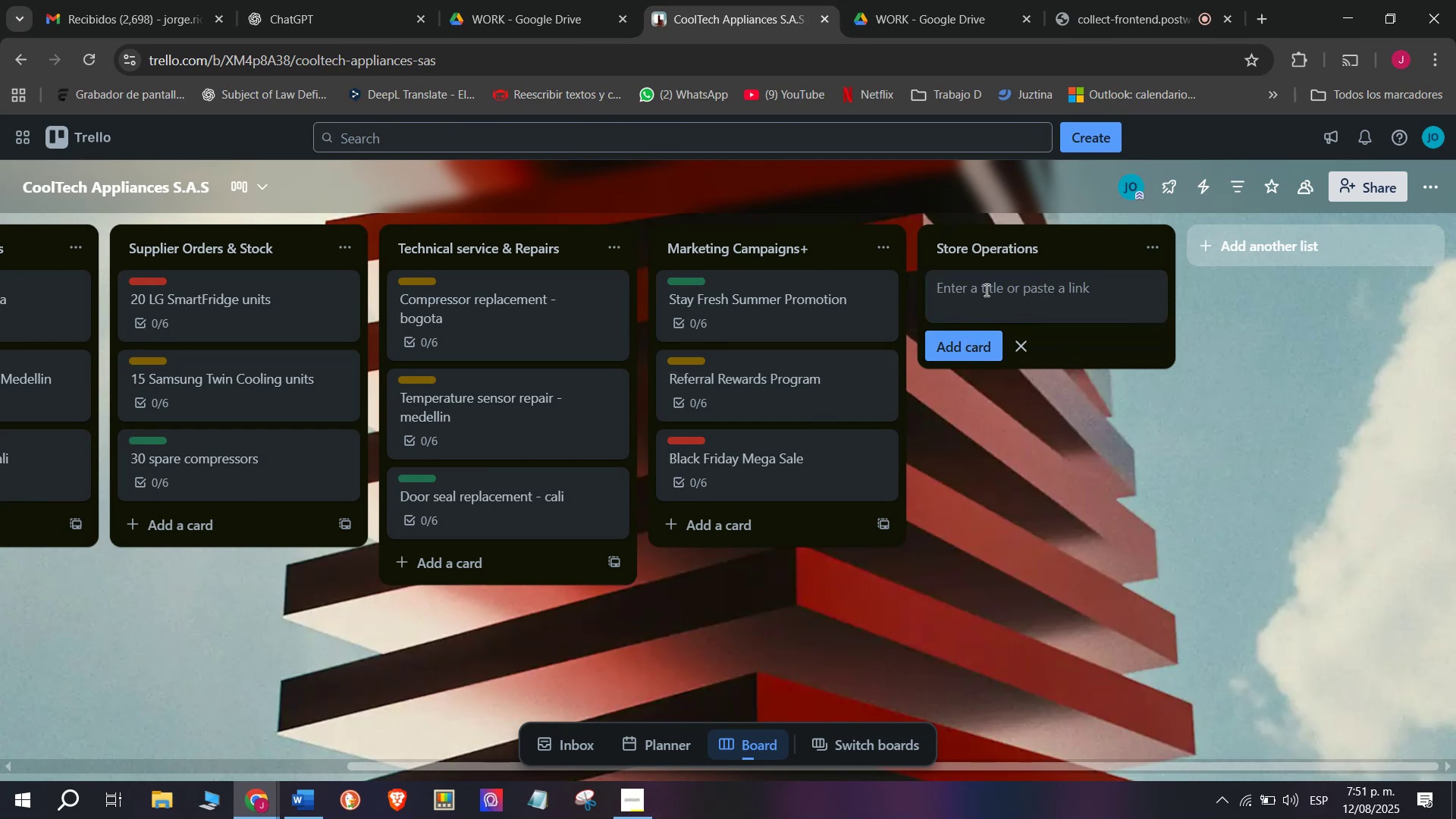 
wait(19.84)
 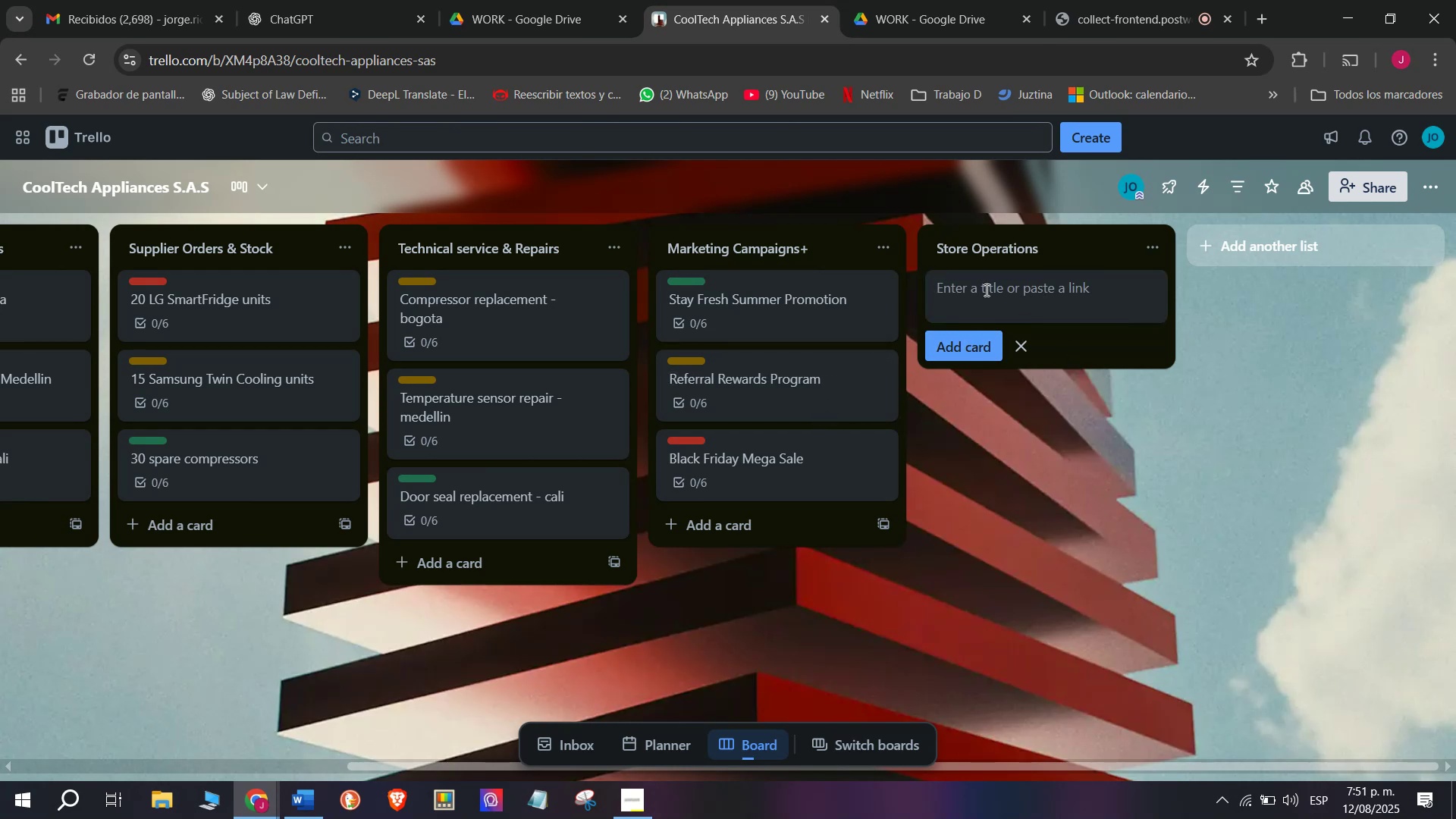 
key(CapsLock)
 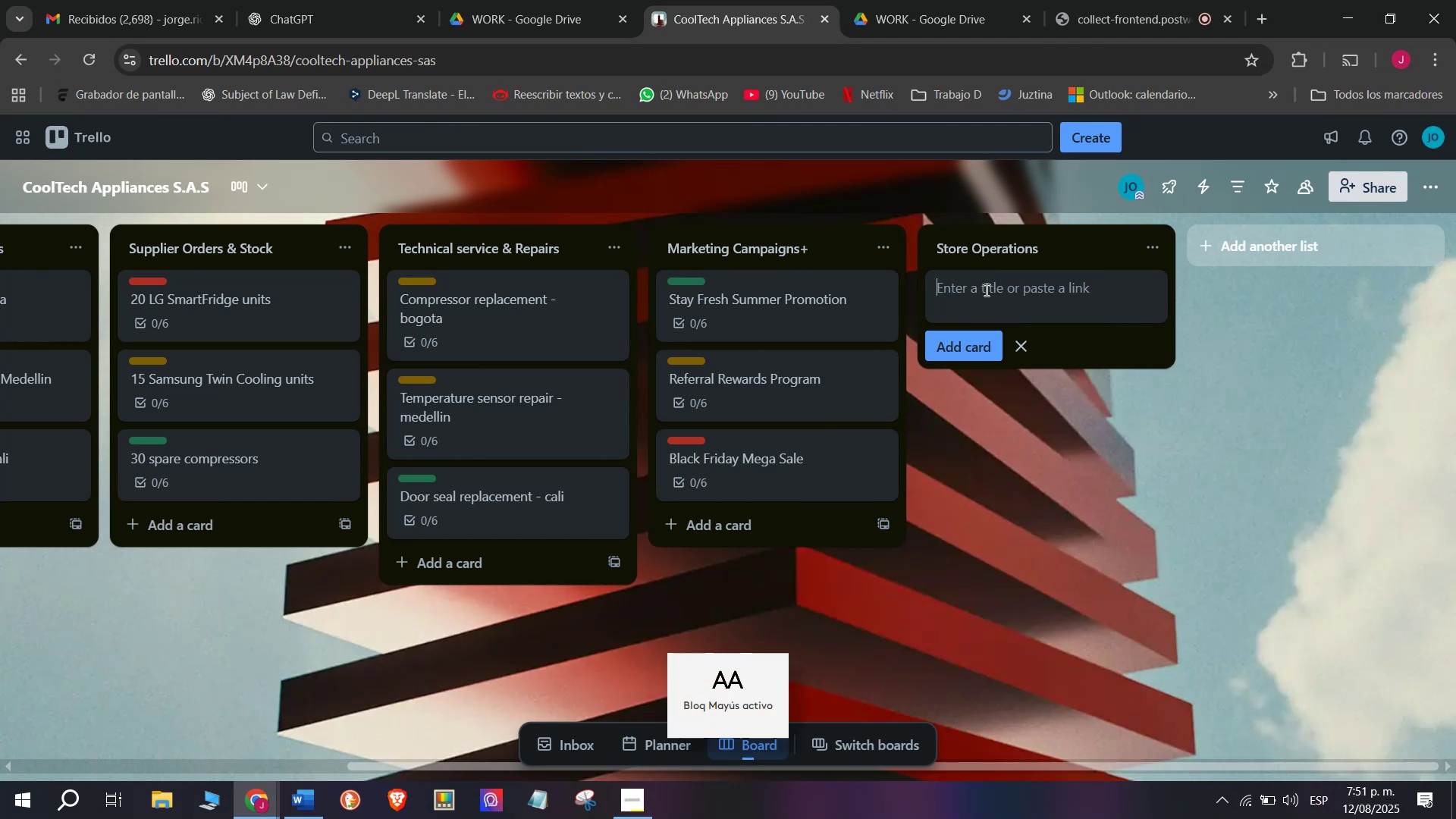 
key(S)
 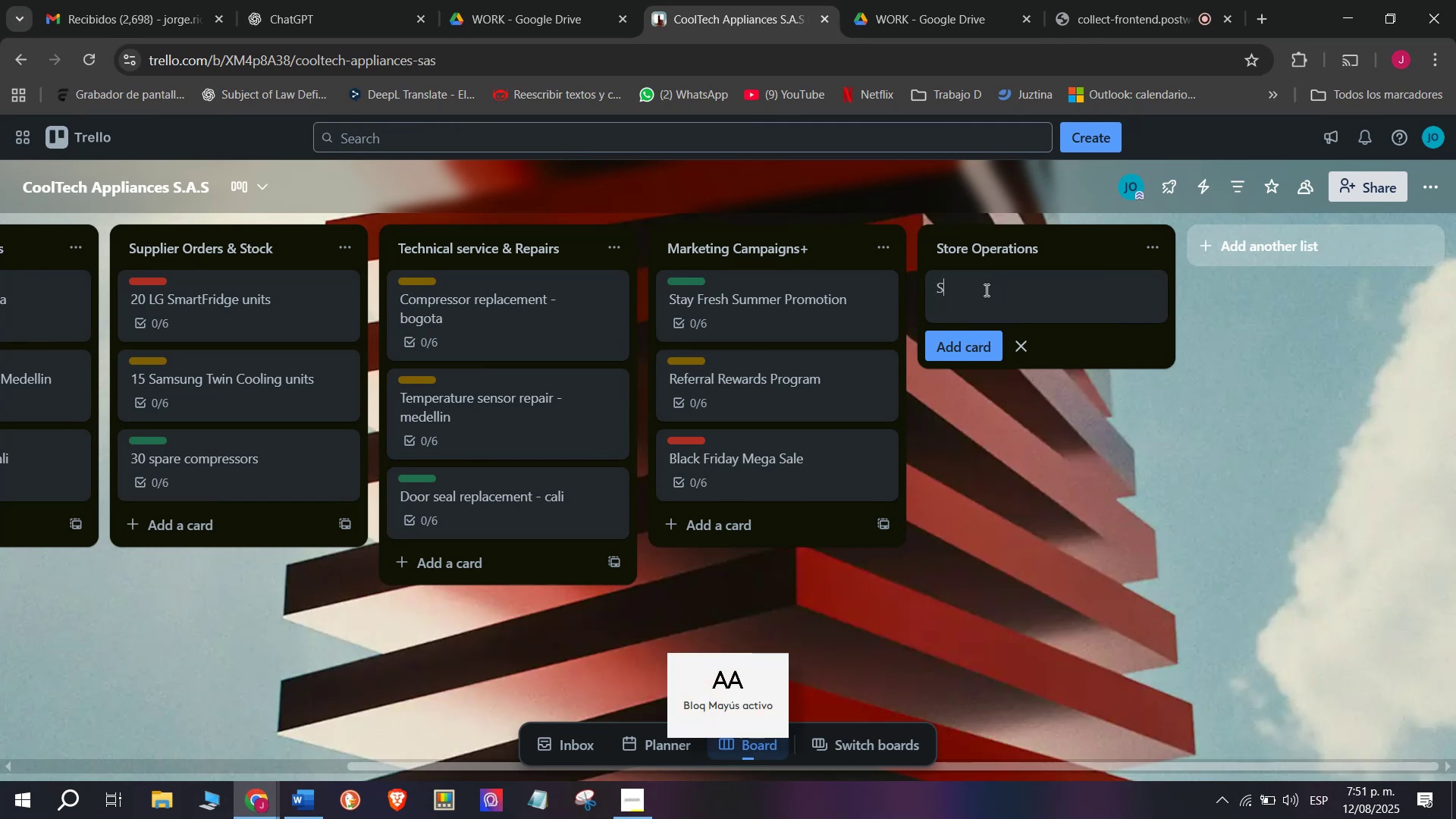 
key(CapsLock)
 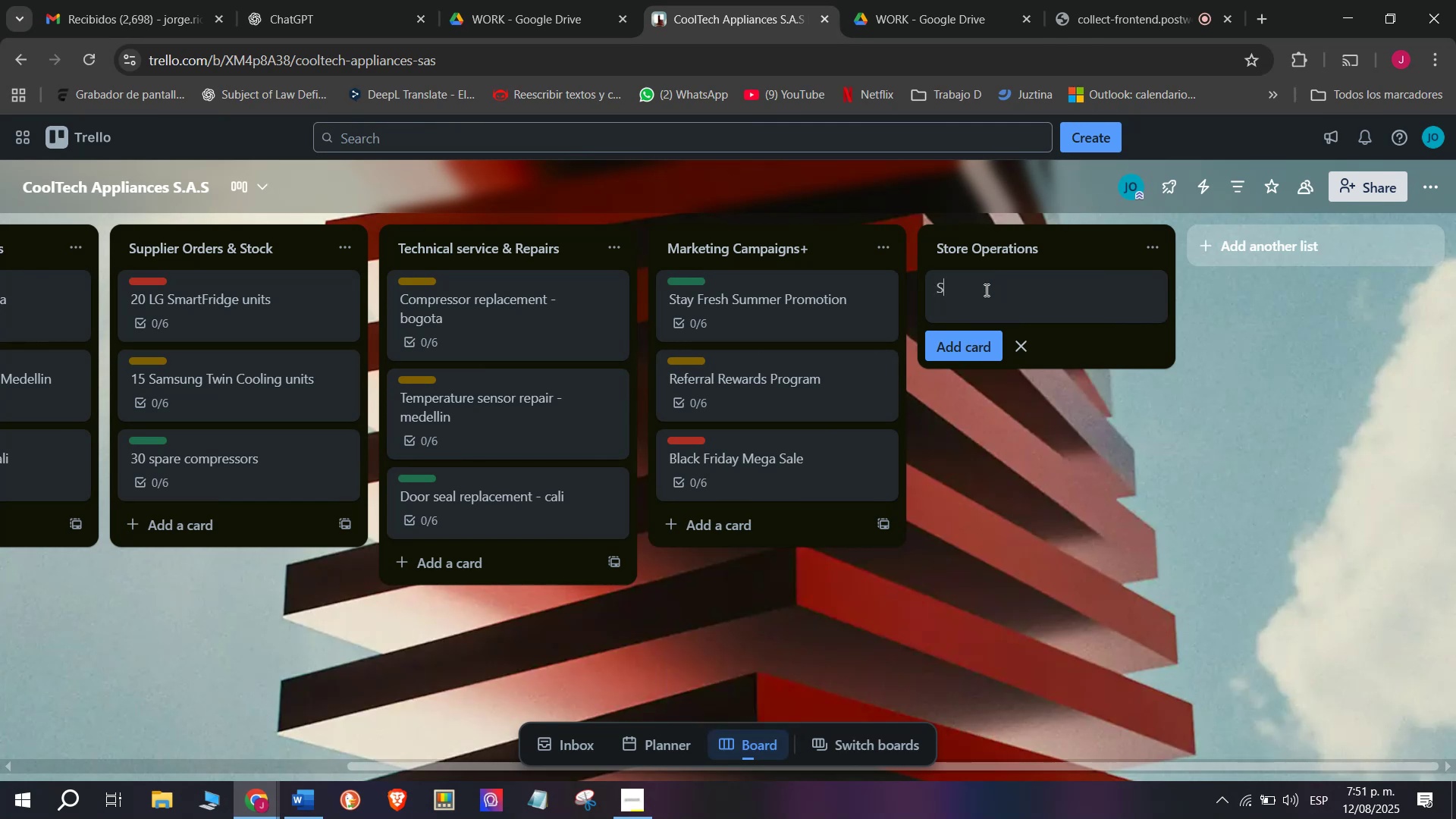 
wait(6.93)
 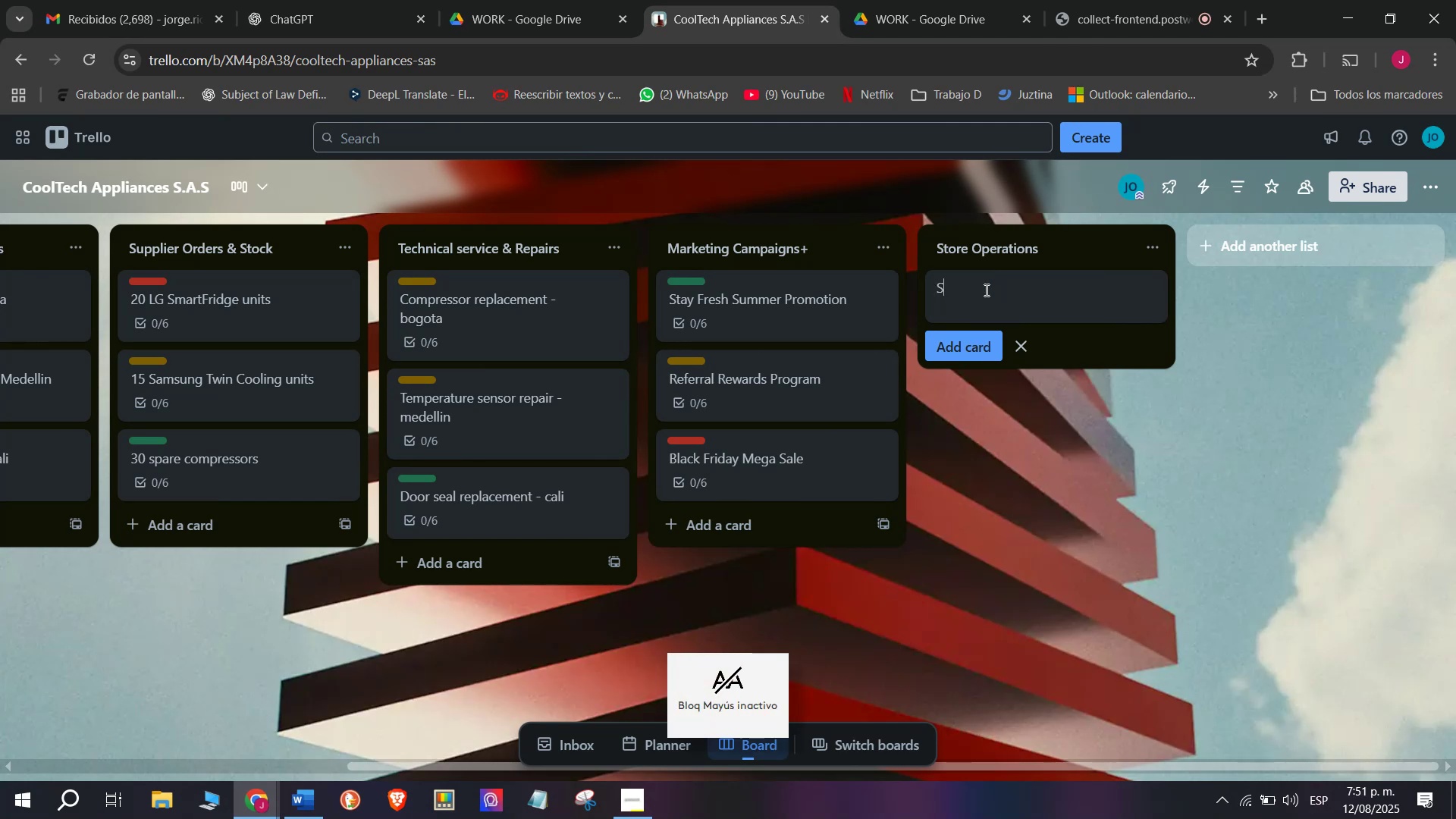 
type(howroom upgru)
 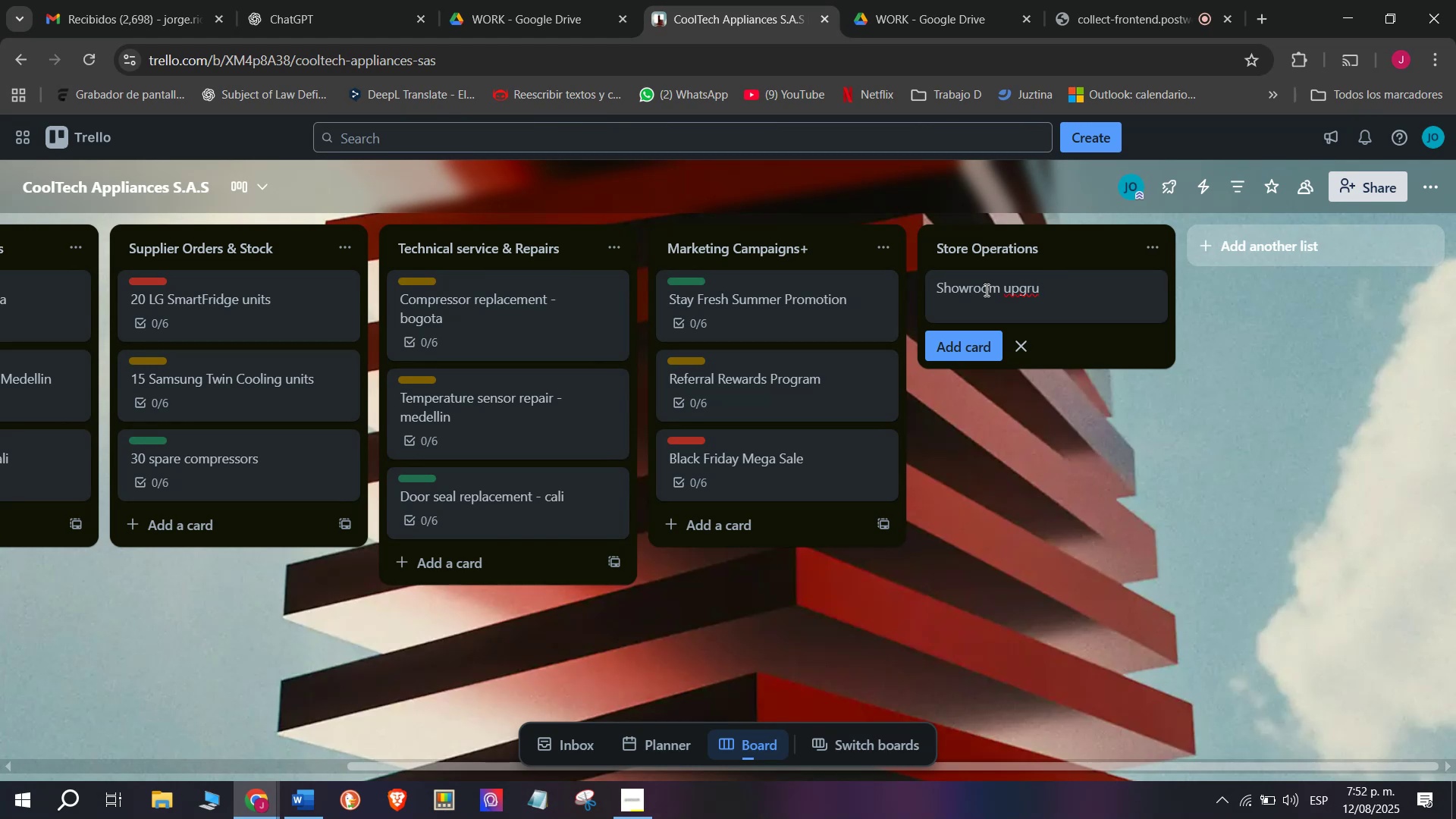 
wait(10.95)
 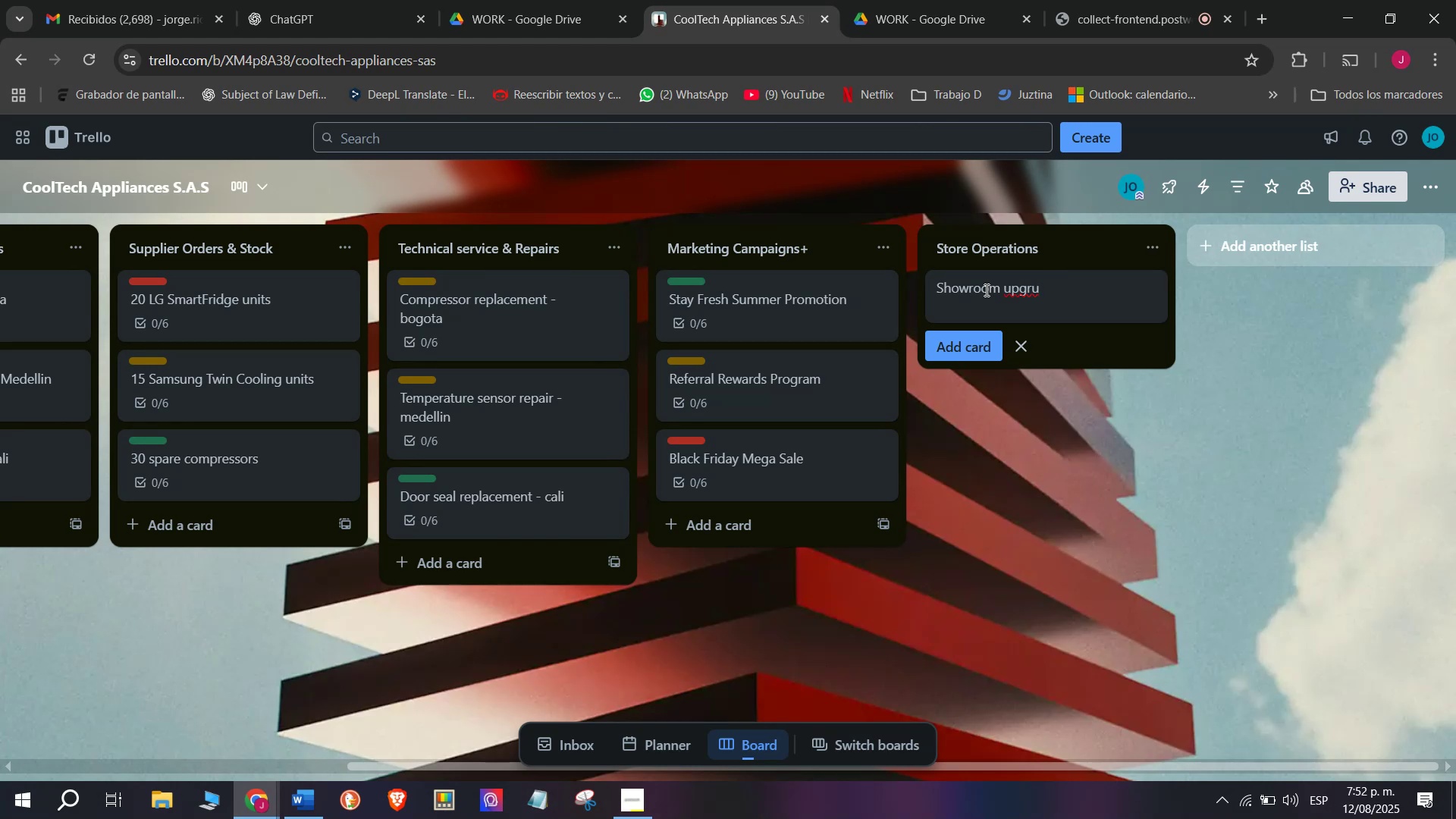 
type(de)
key(Backspace)
key(Backspace)
key(Backspace)
type(ade)
 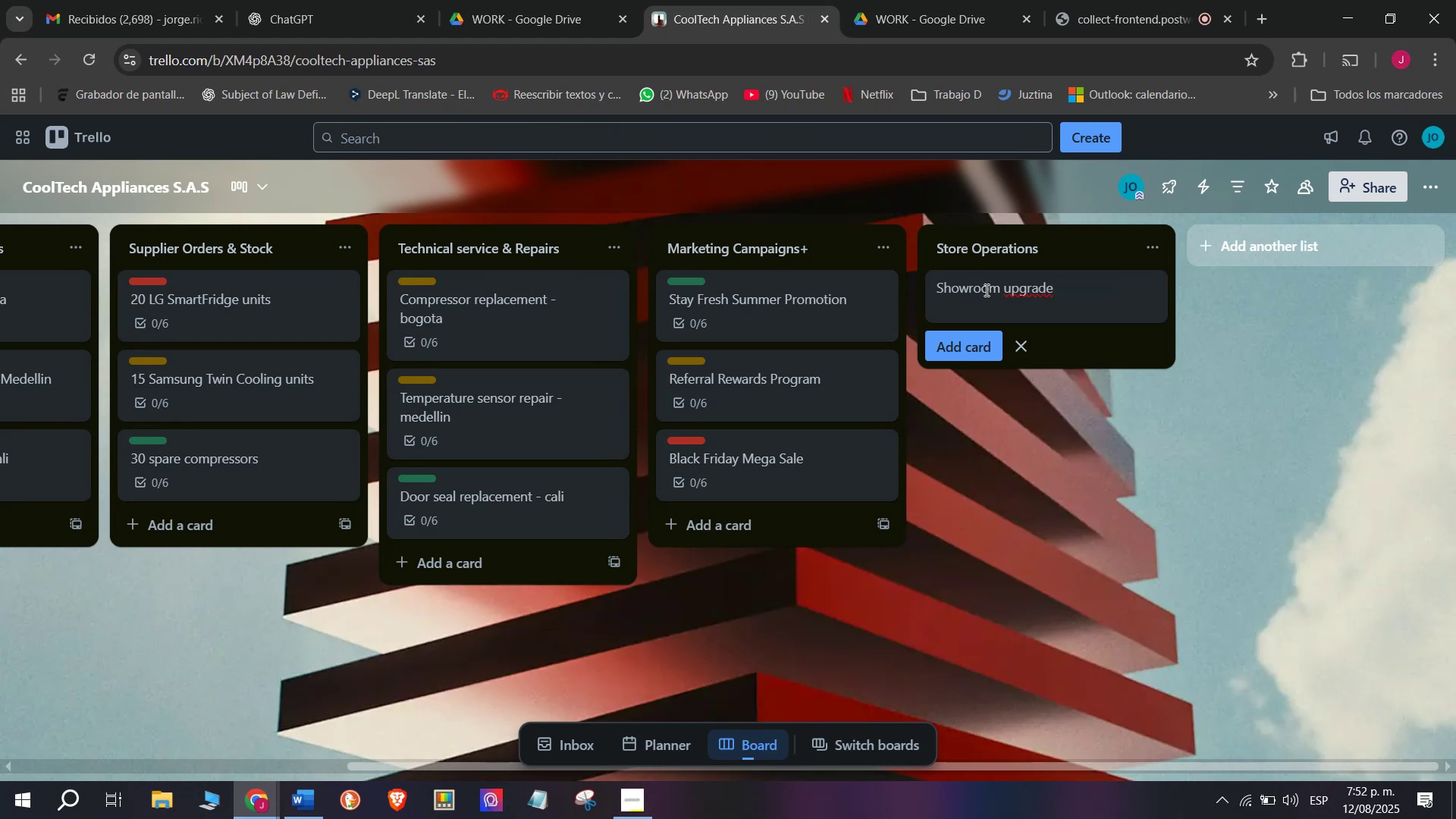 
key(Enter)
 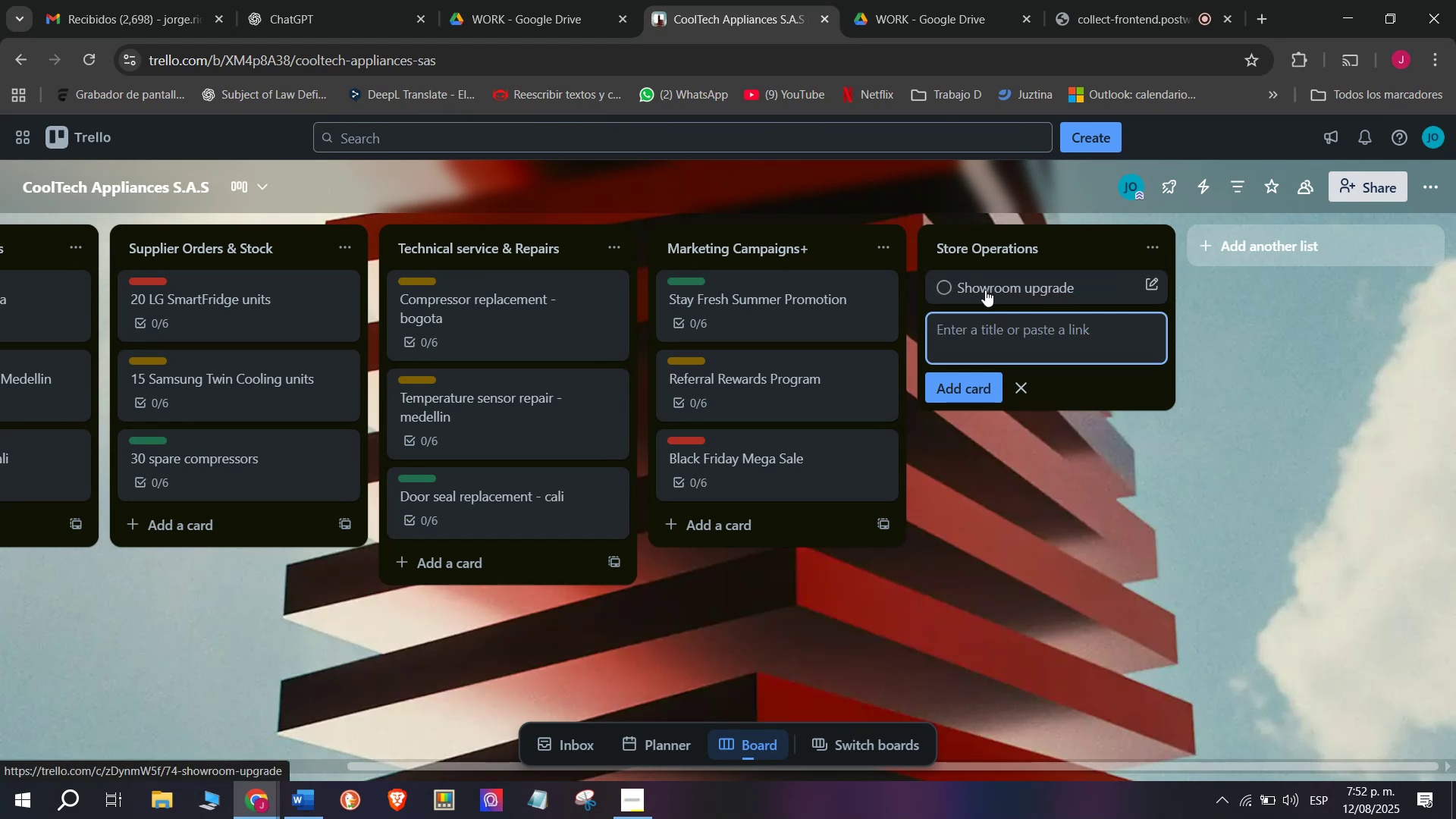 
left_click([985, 290])
 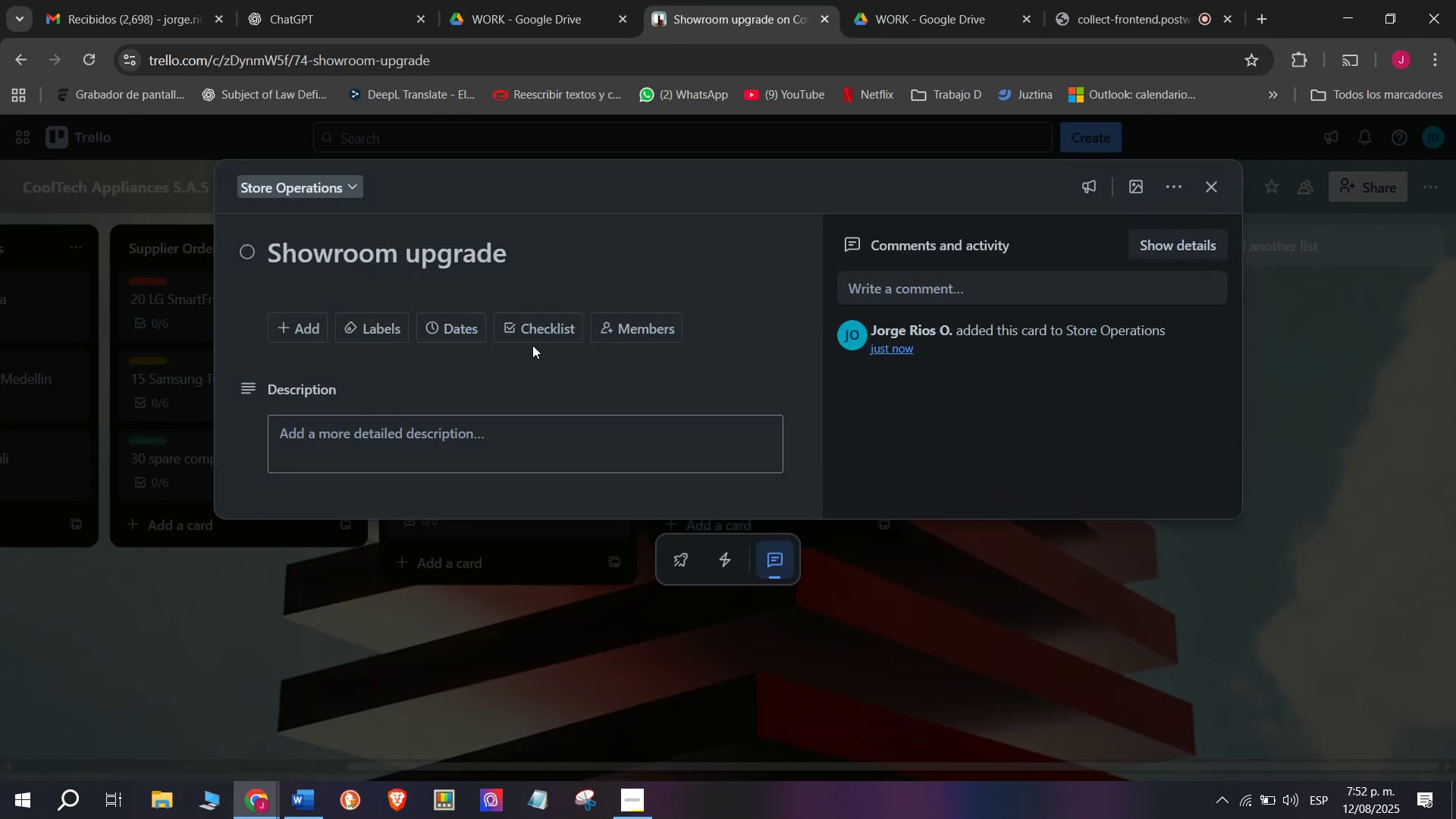 
left_click([551, 325])
 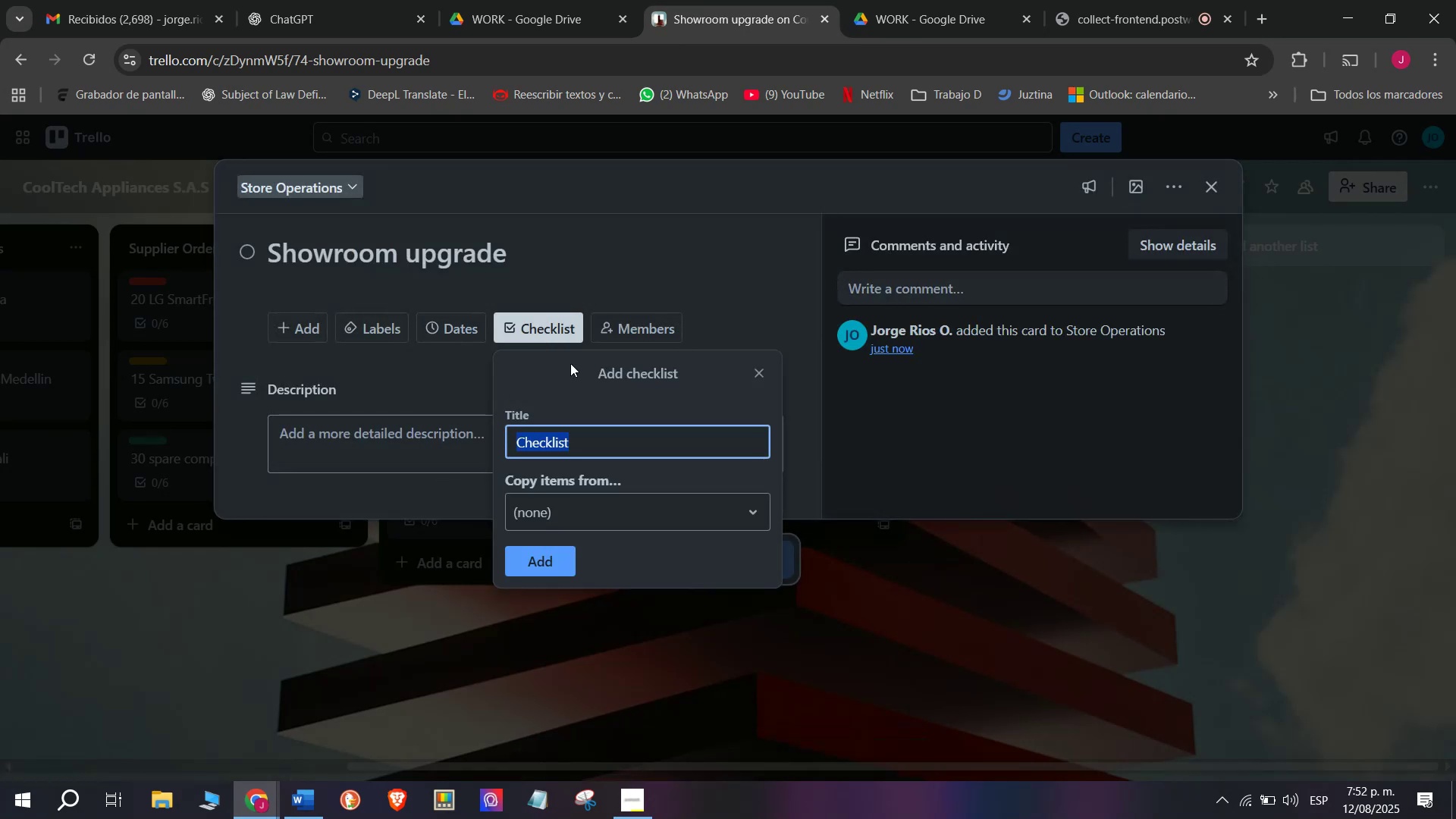 
left_click([530, 386])
 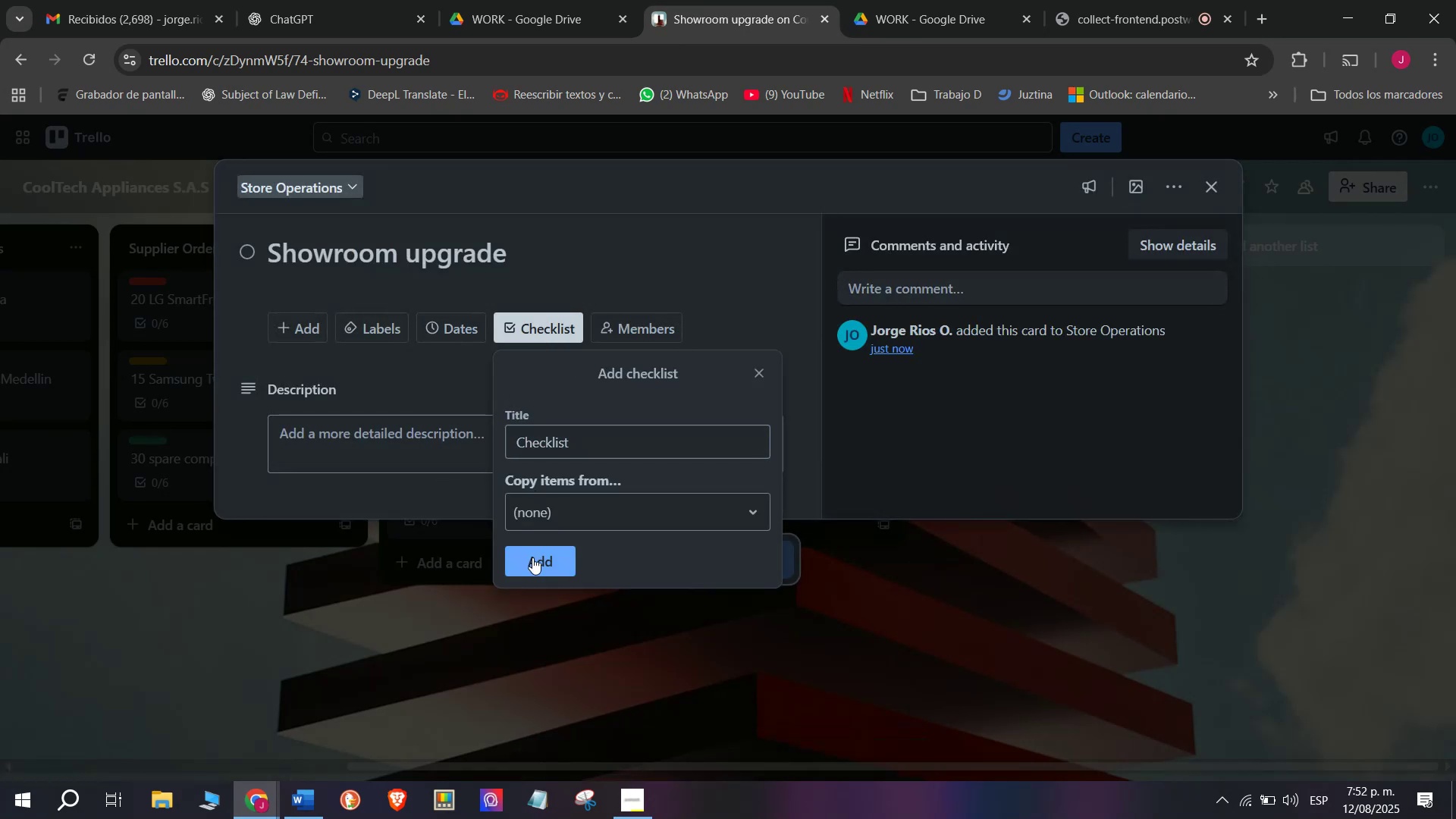 
left_click([532, 560])
 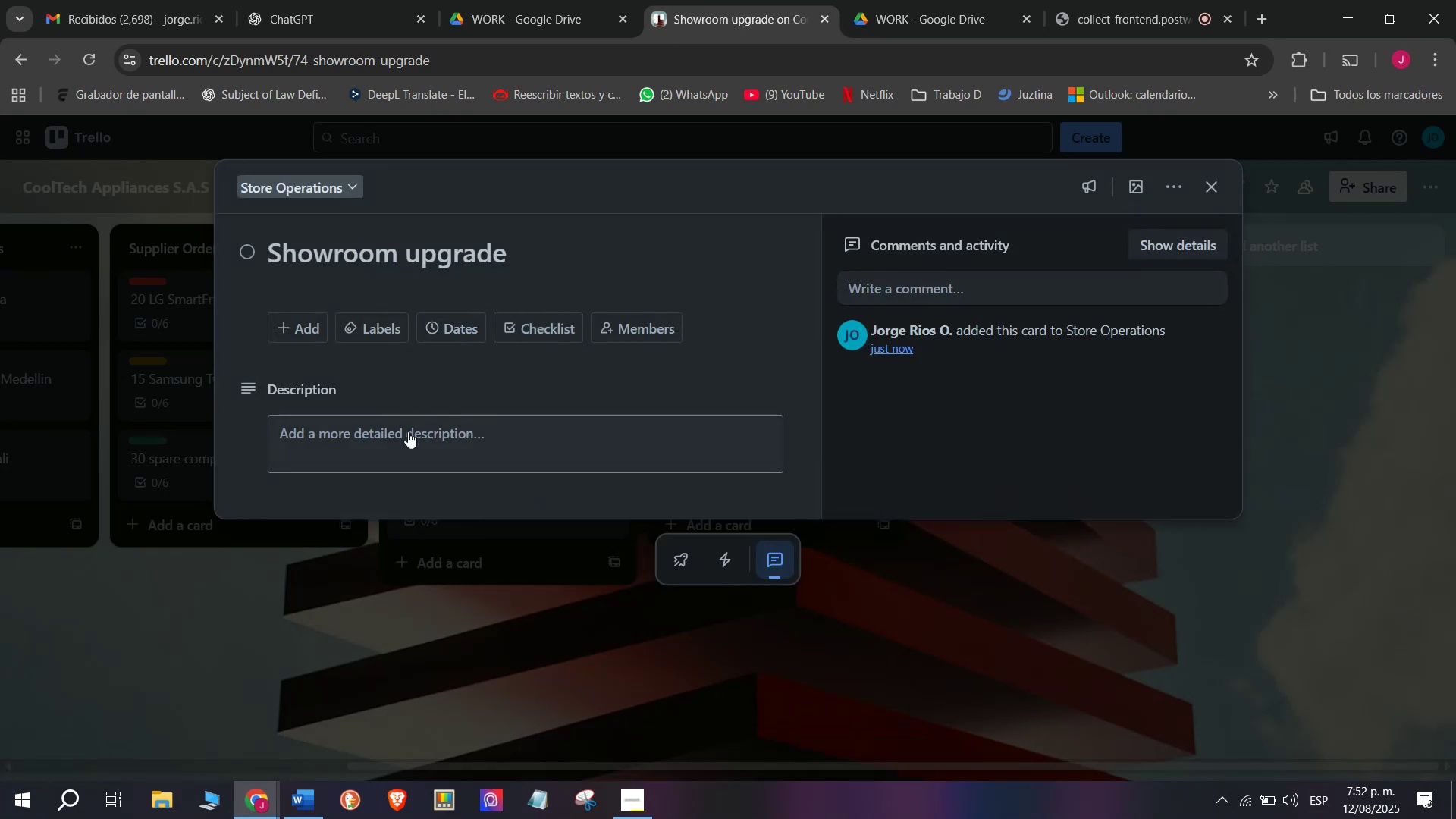 
scroll: coordinate [410, 434], scroll_direction: down, amount: 8.0
 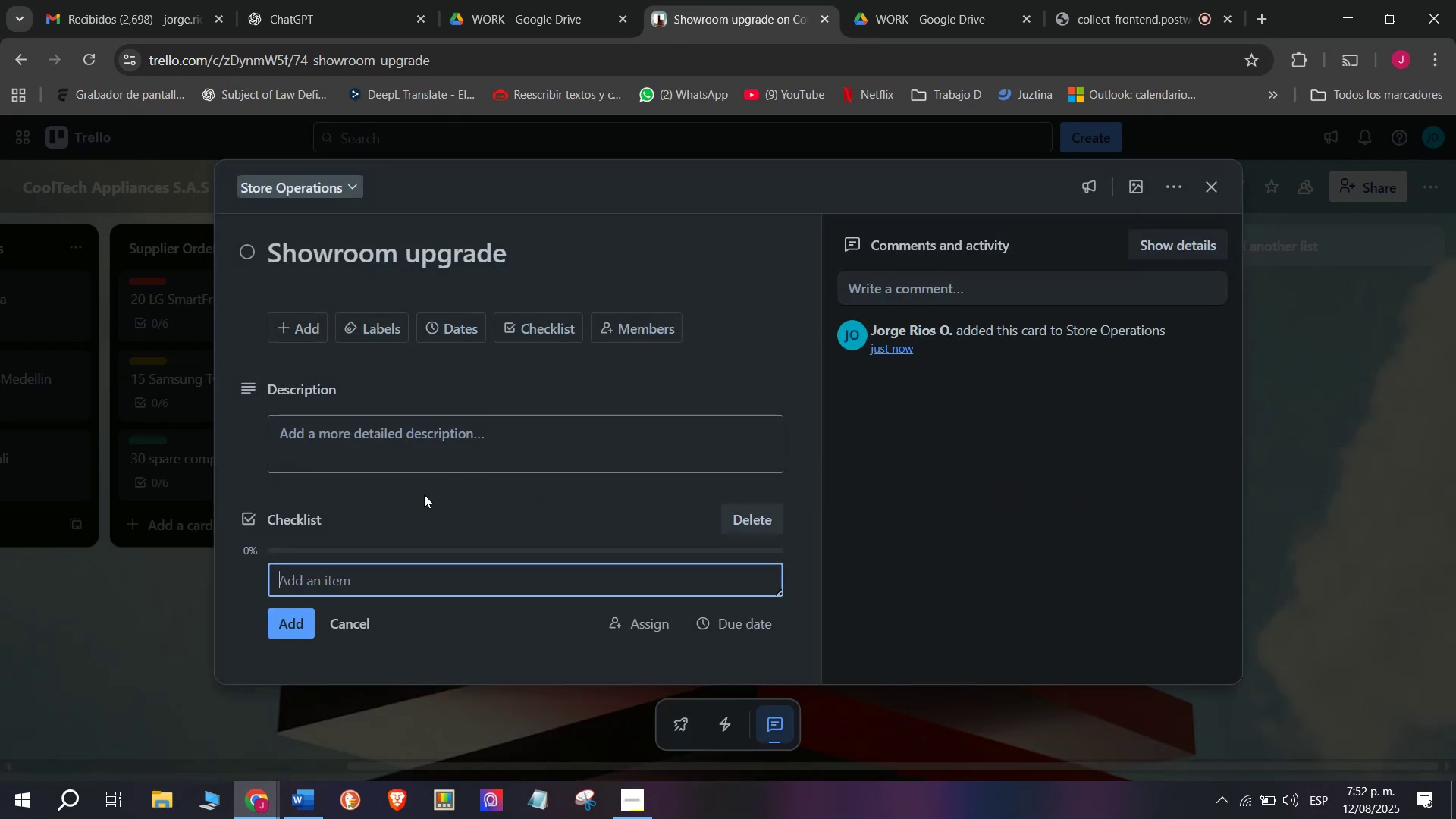 
type(Remove )
 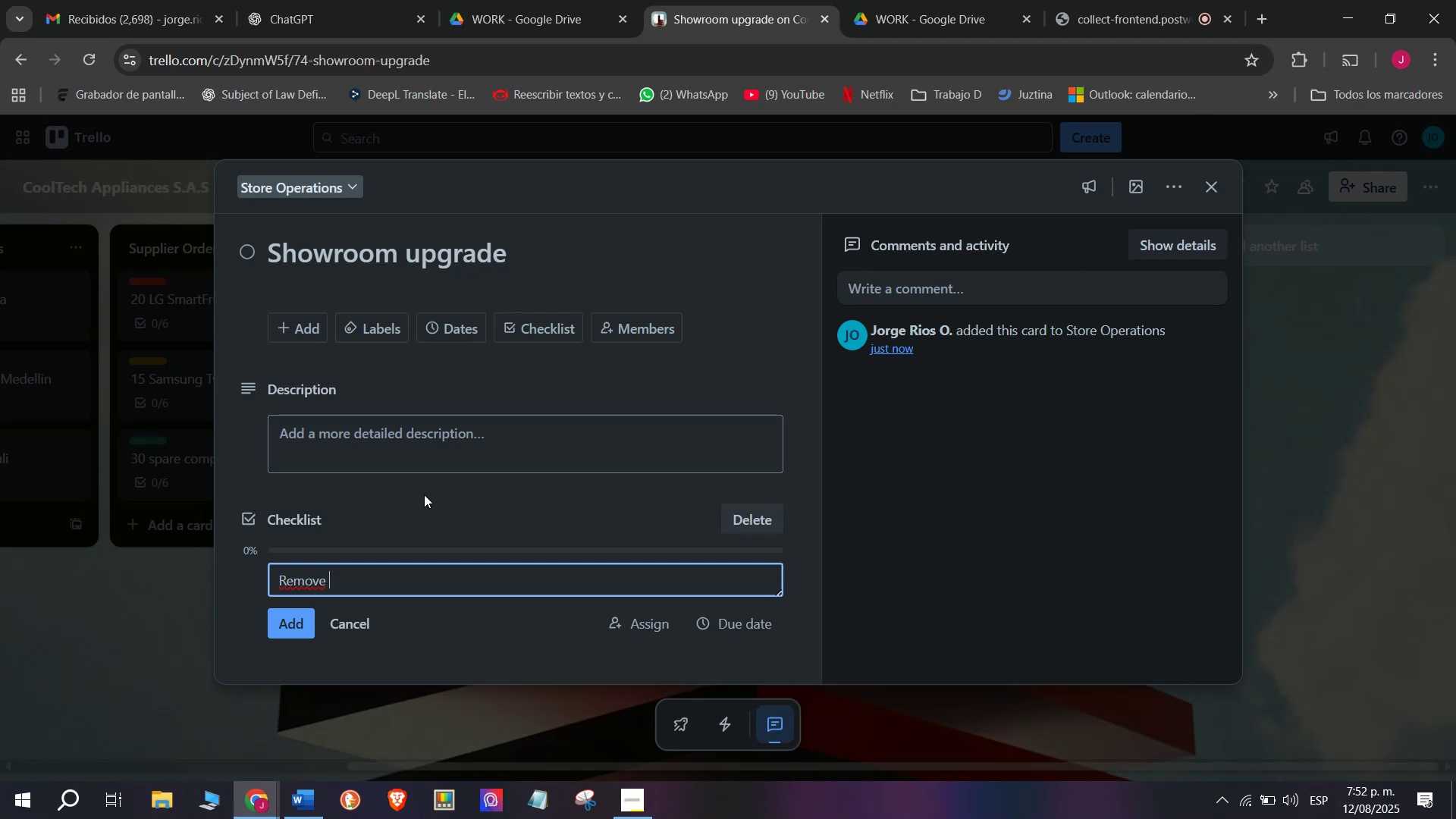 
wait(6.9)
 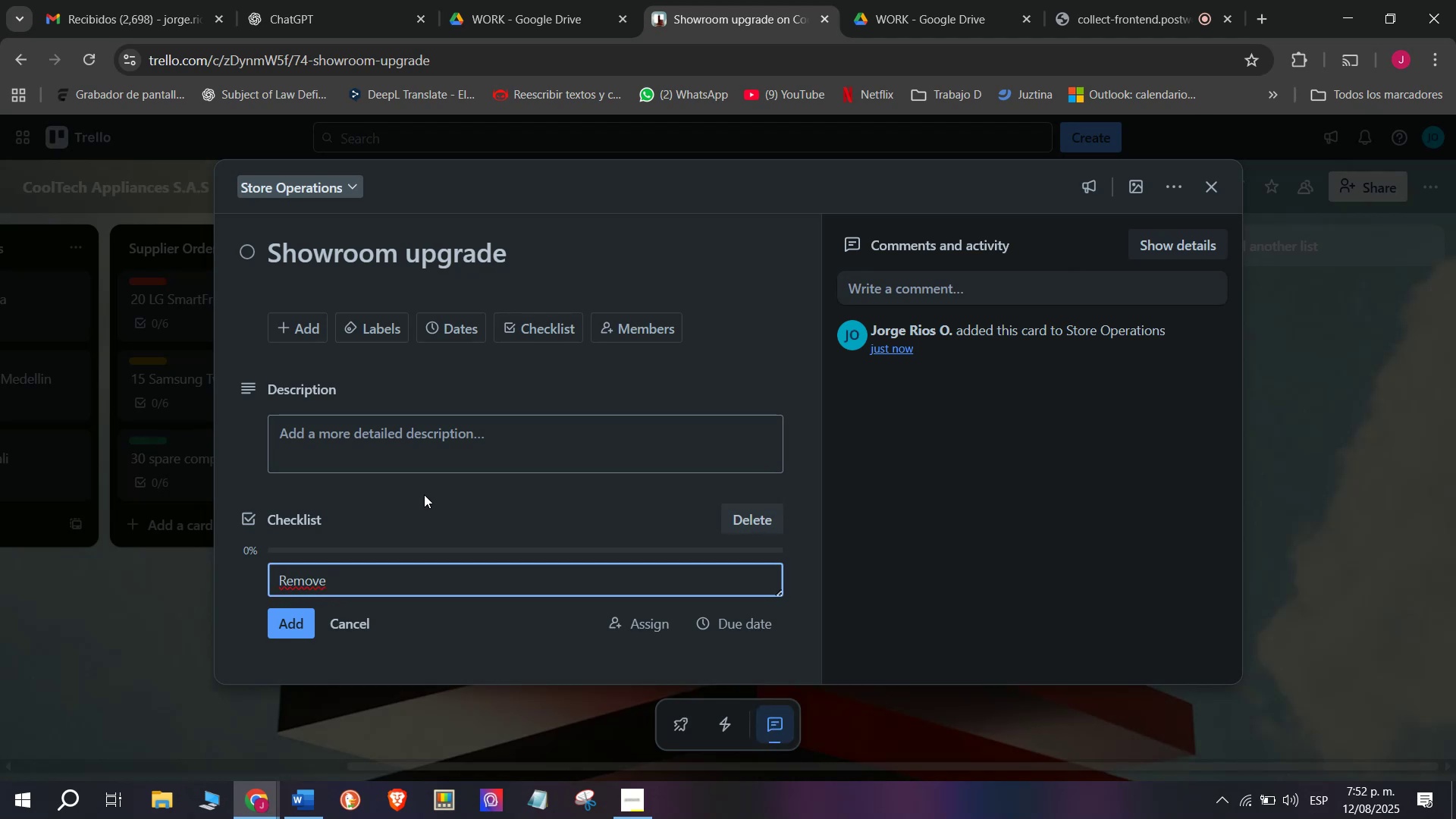 
type(outdate)
key(Backspace)
type(ed)
 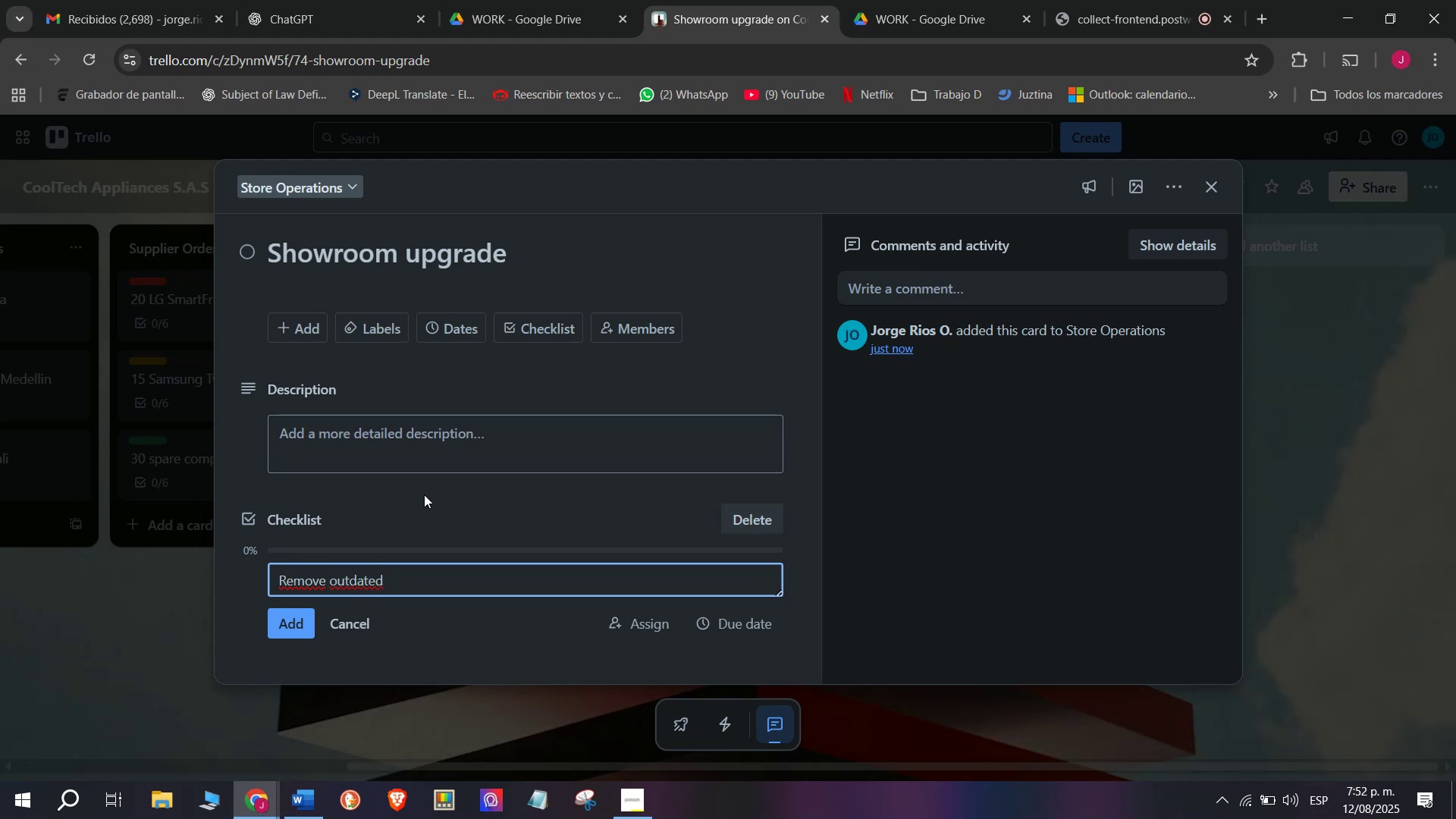 
wait(10.72)
 